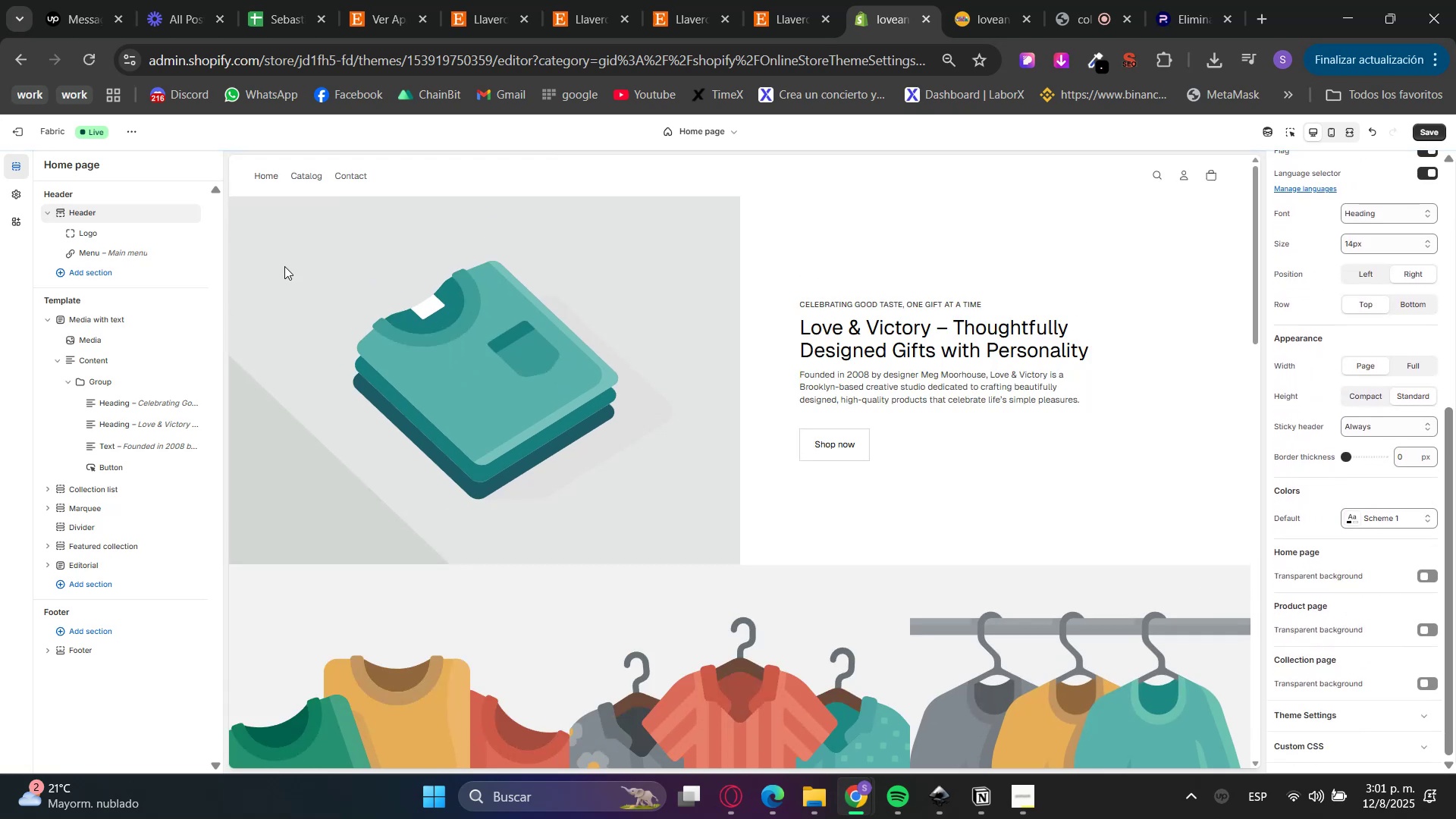 
left_click([100, 238])
 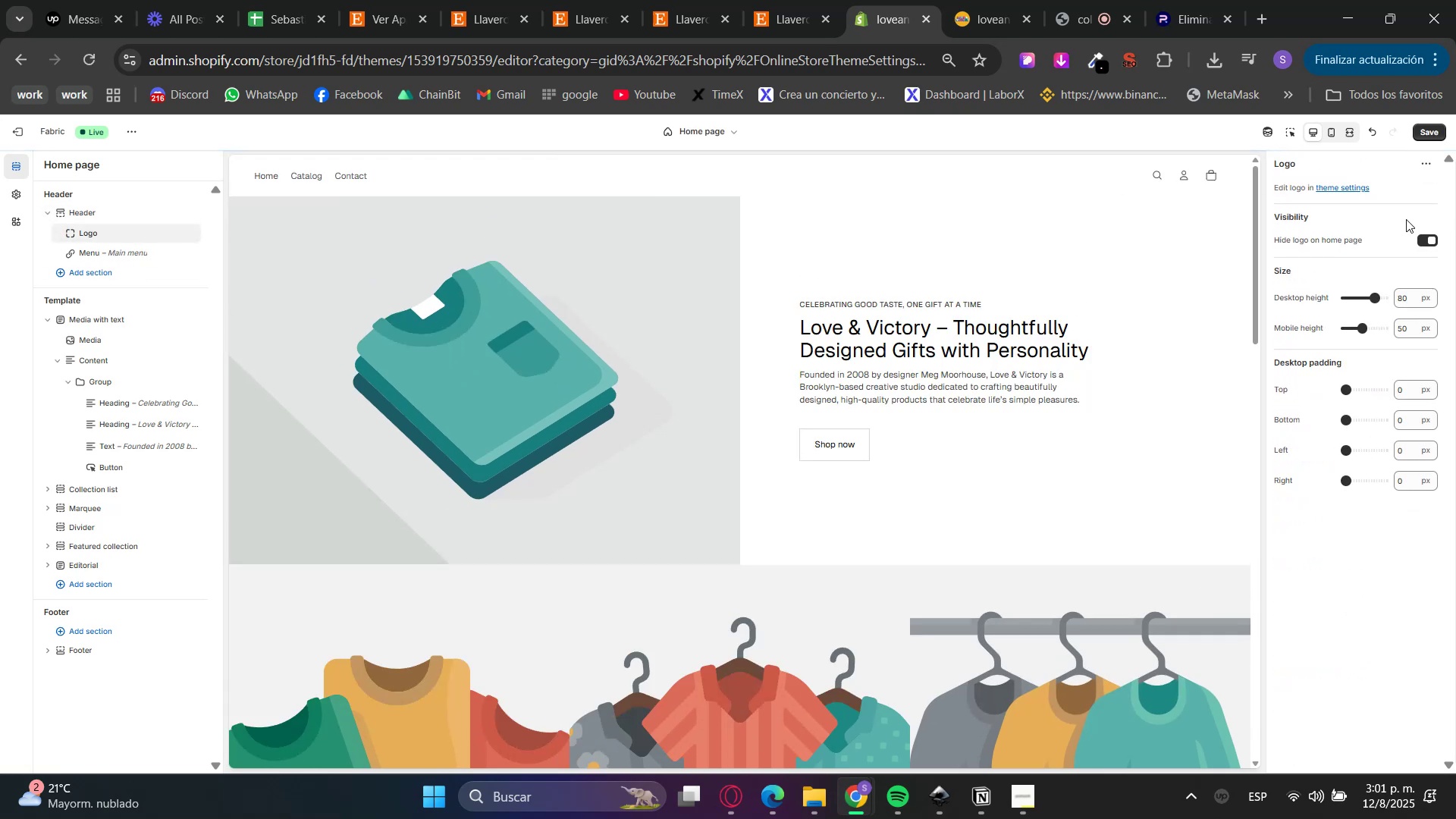 
left_click([1428, 243])
 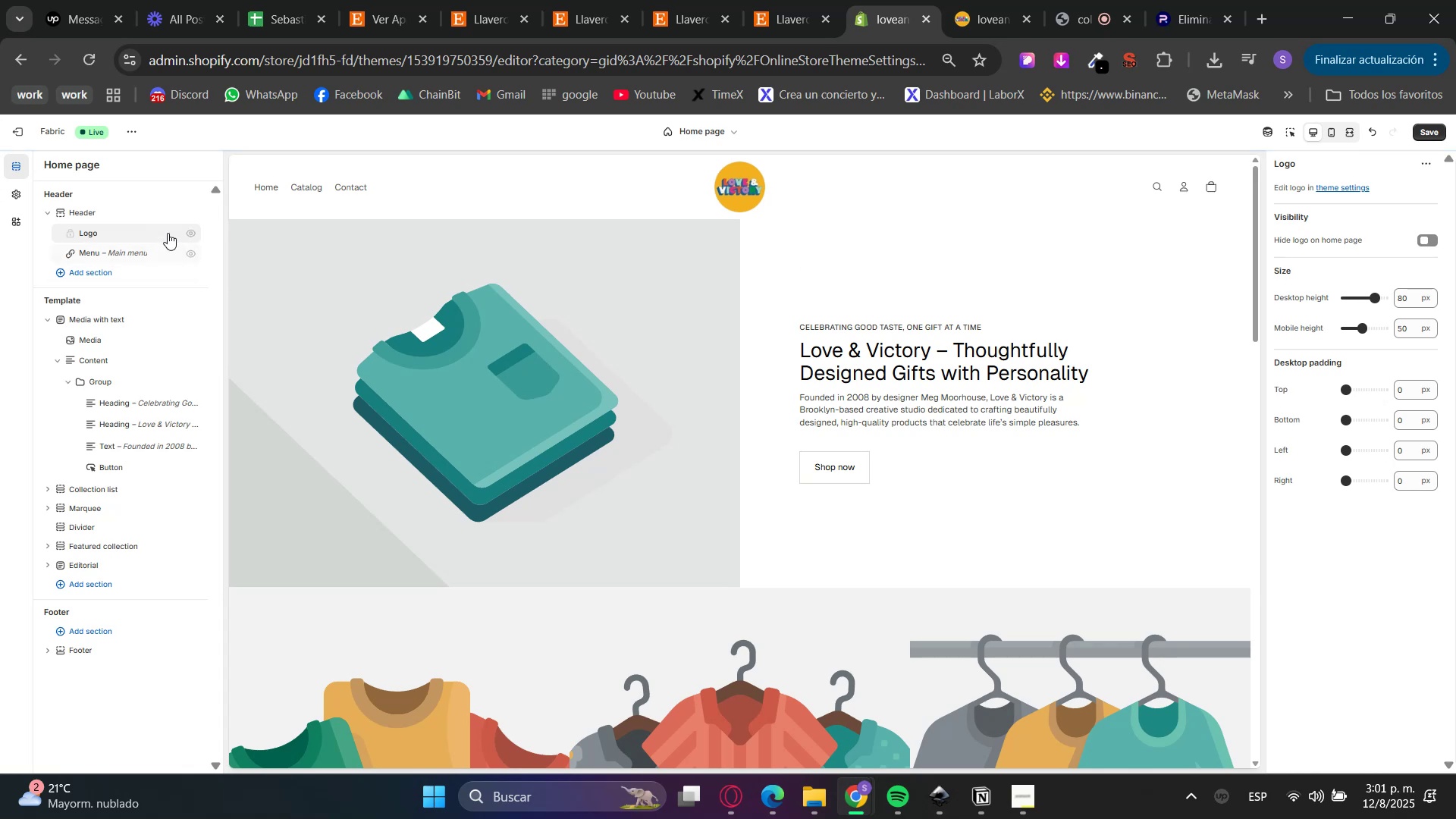 
left_click([118, 211])
 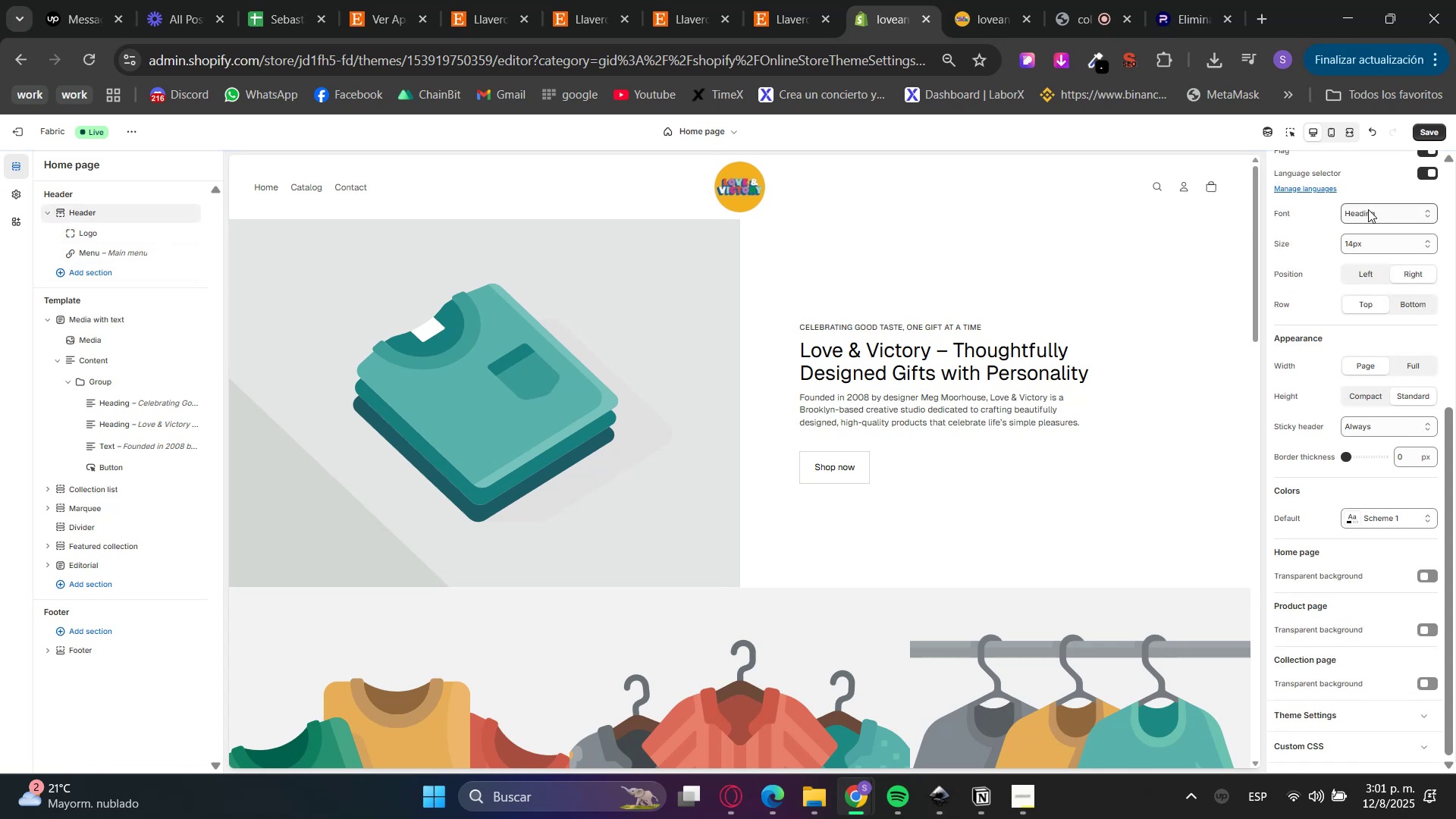 
scroll: coordinate [1413, 456], scroll_direction: up, amount: 7.0
 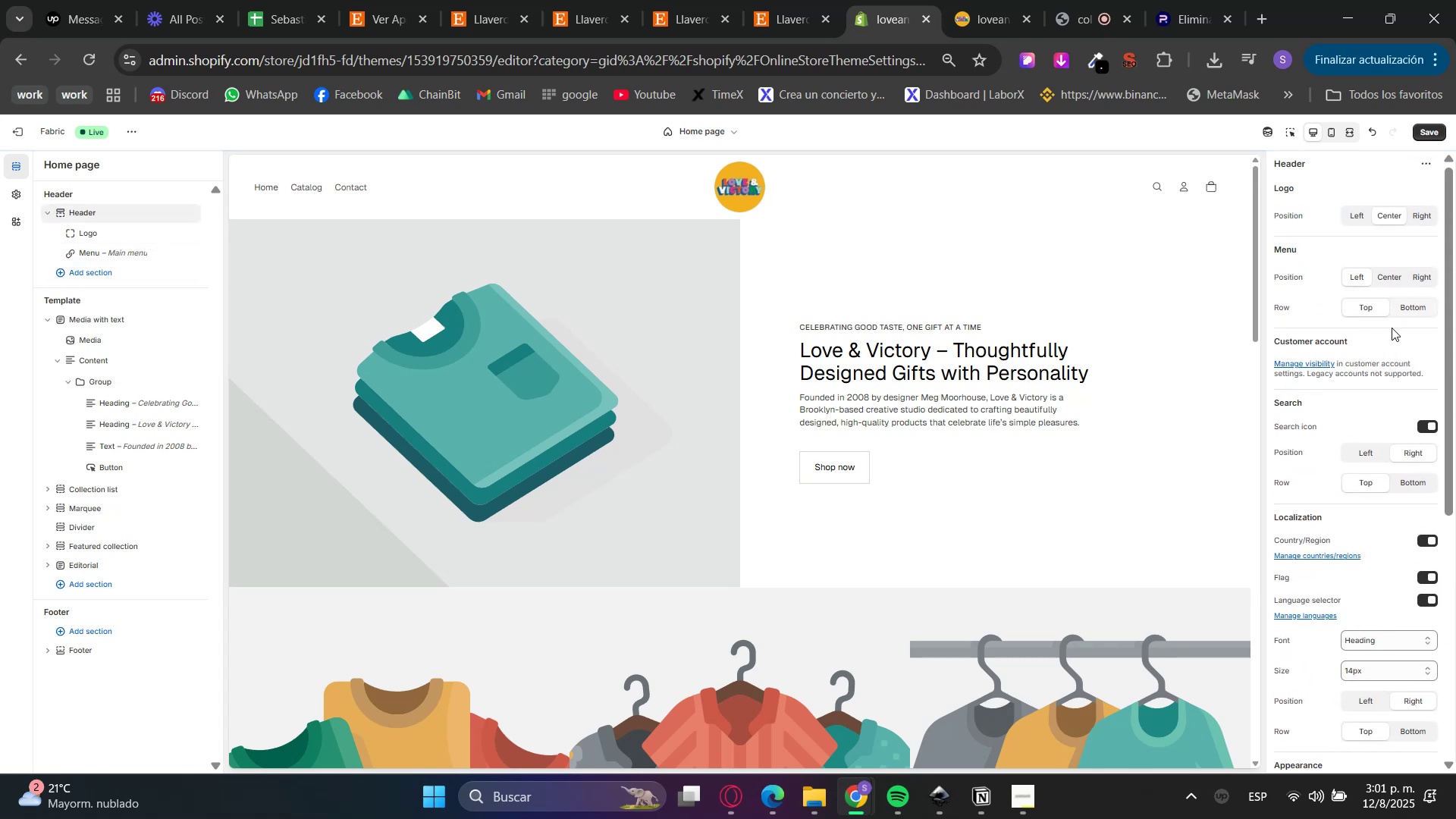 
scroll: coordinate [1381, 529], scroll_direction: down, amount: 4.0
 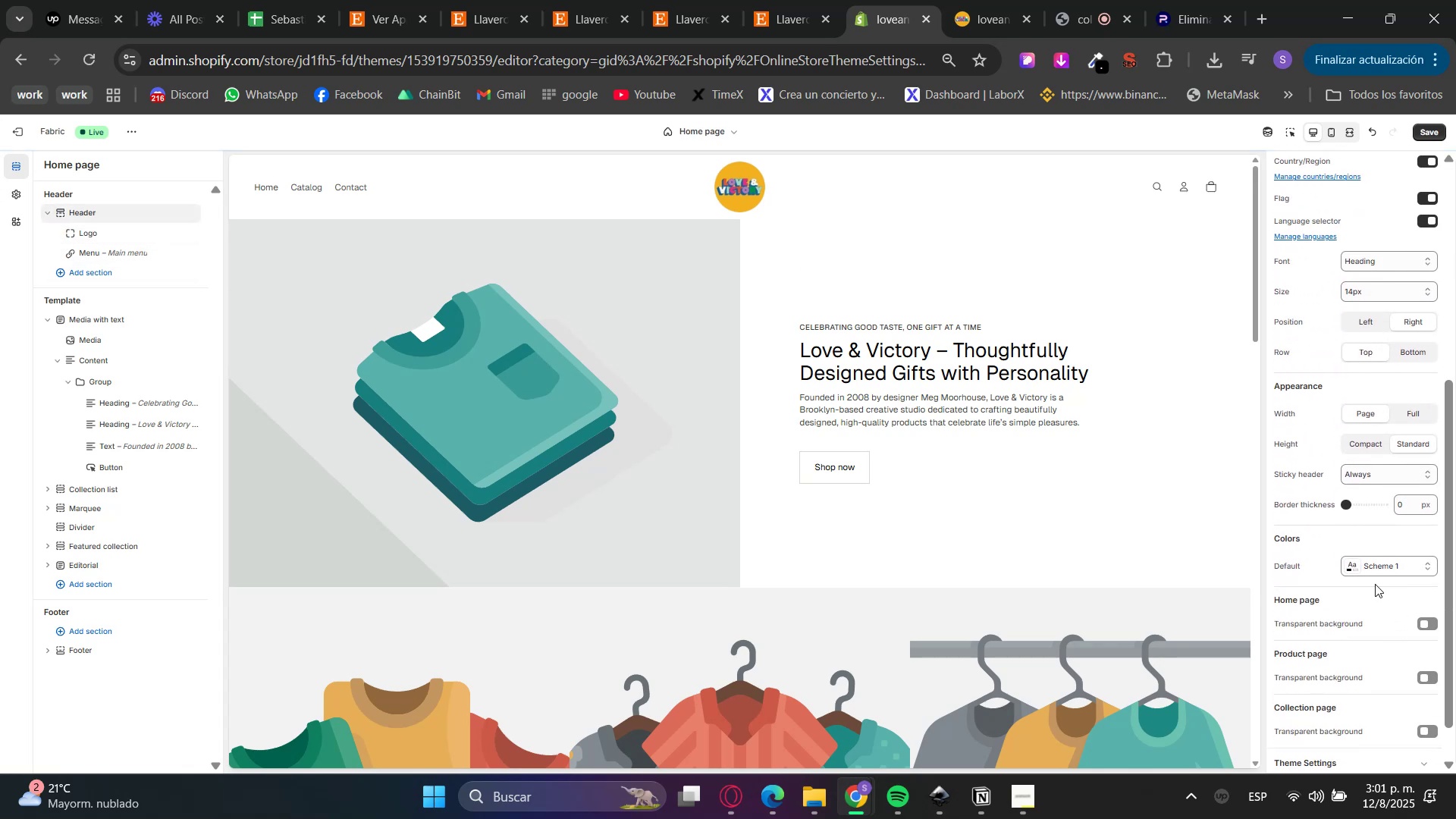 
left_click([1371, 576])
 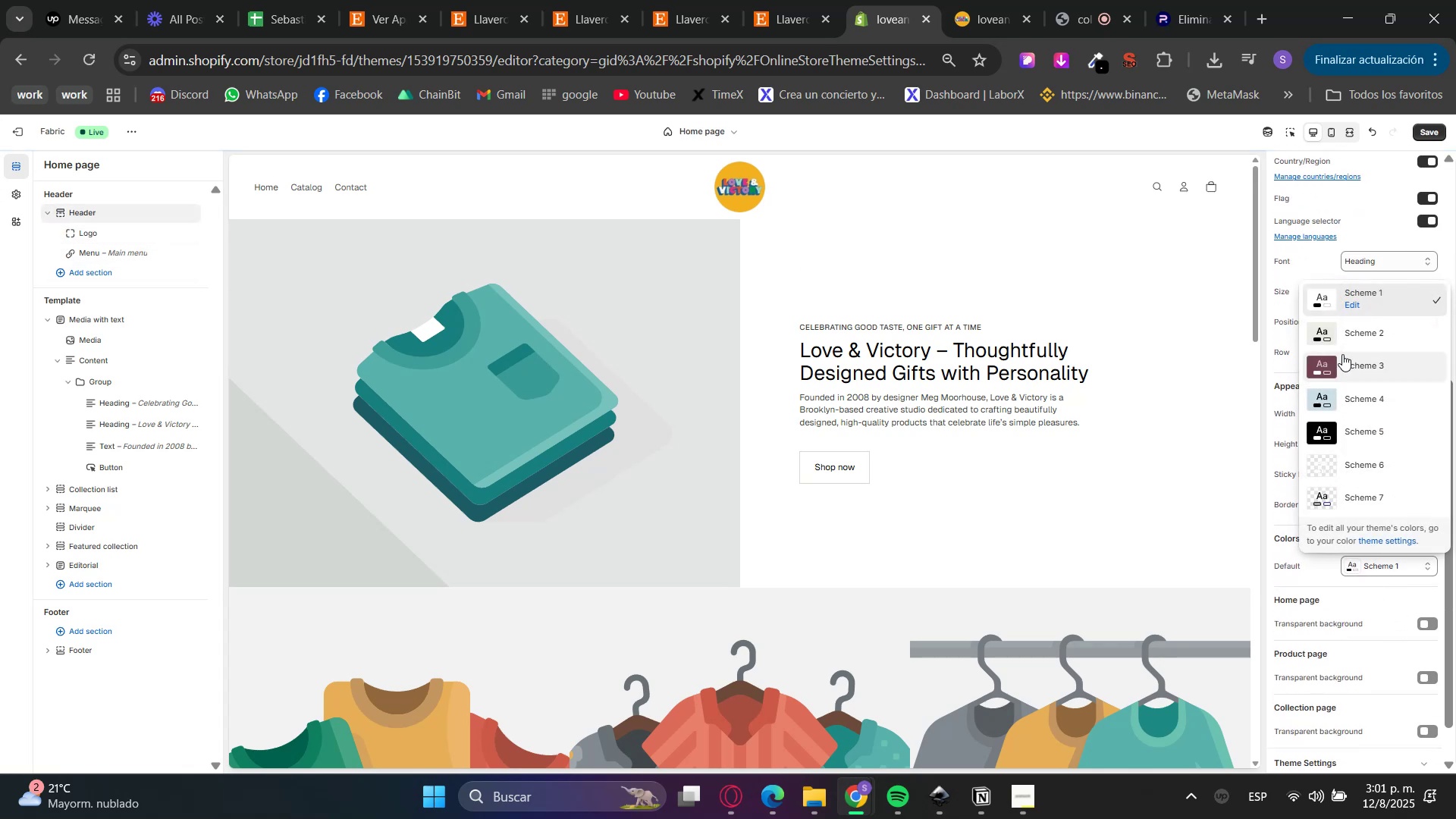 
left_click([1352, 366])
 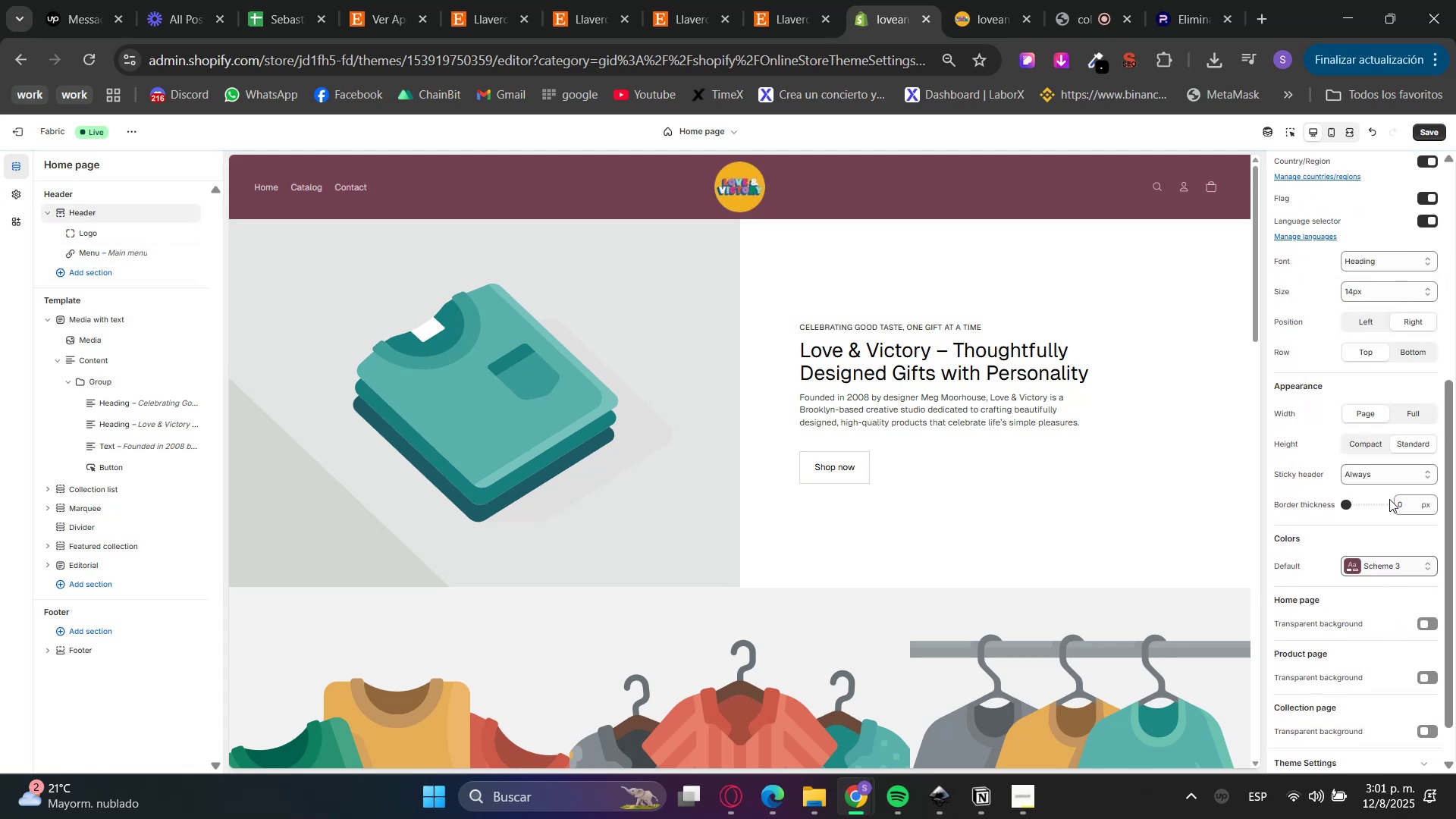 
left_click_drag(start_coordinate=[1385, 557], to_coordinate=[1385, 572])
 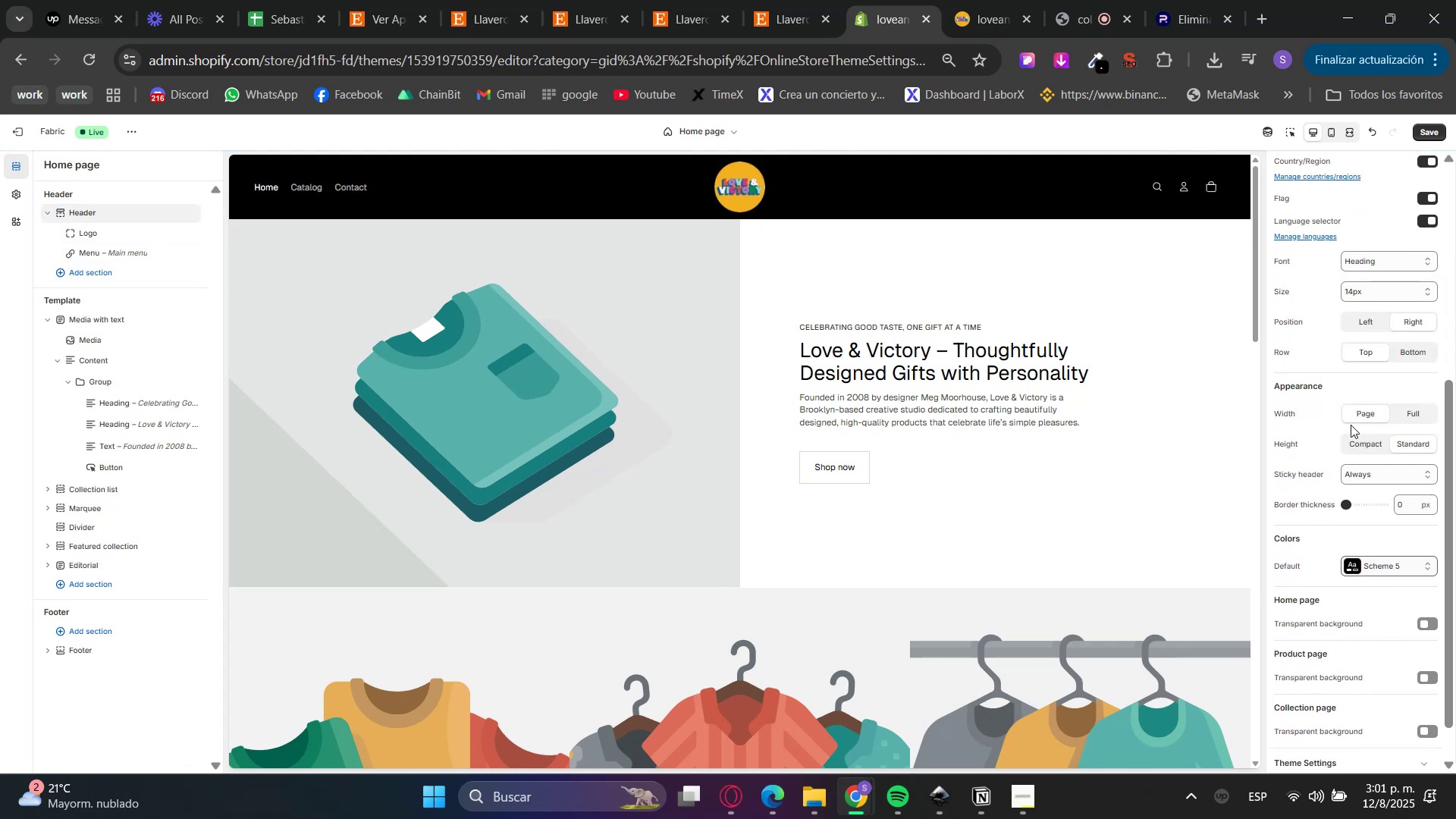 
double_click([483, 0])
 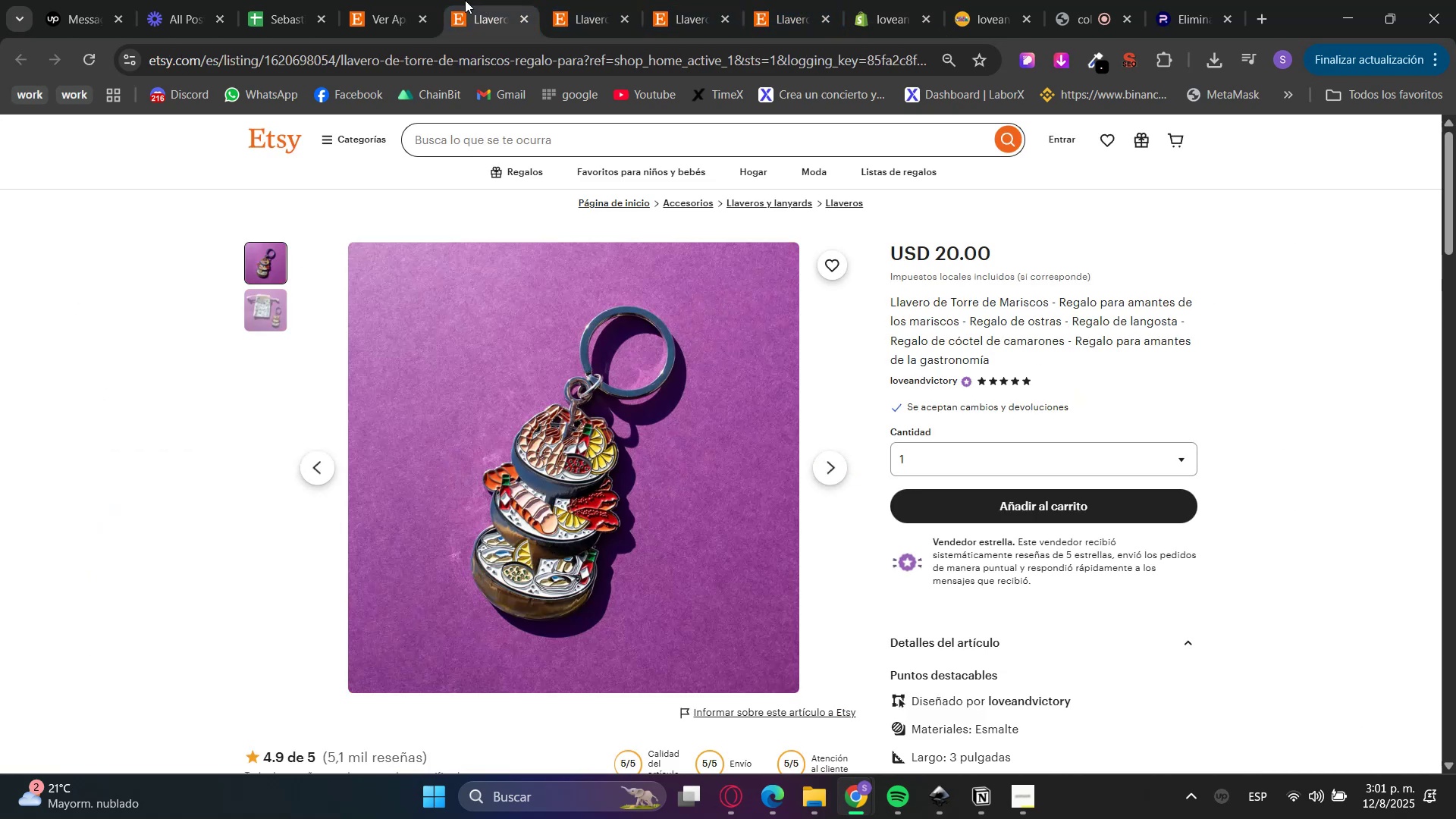 
triple_click([396, 0])
 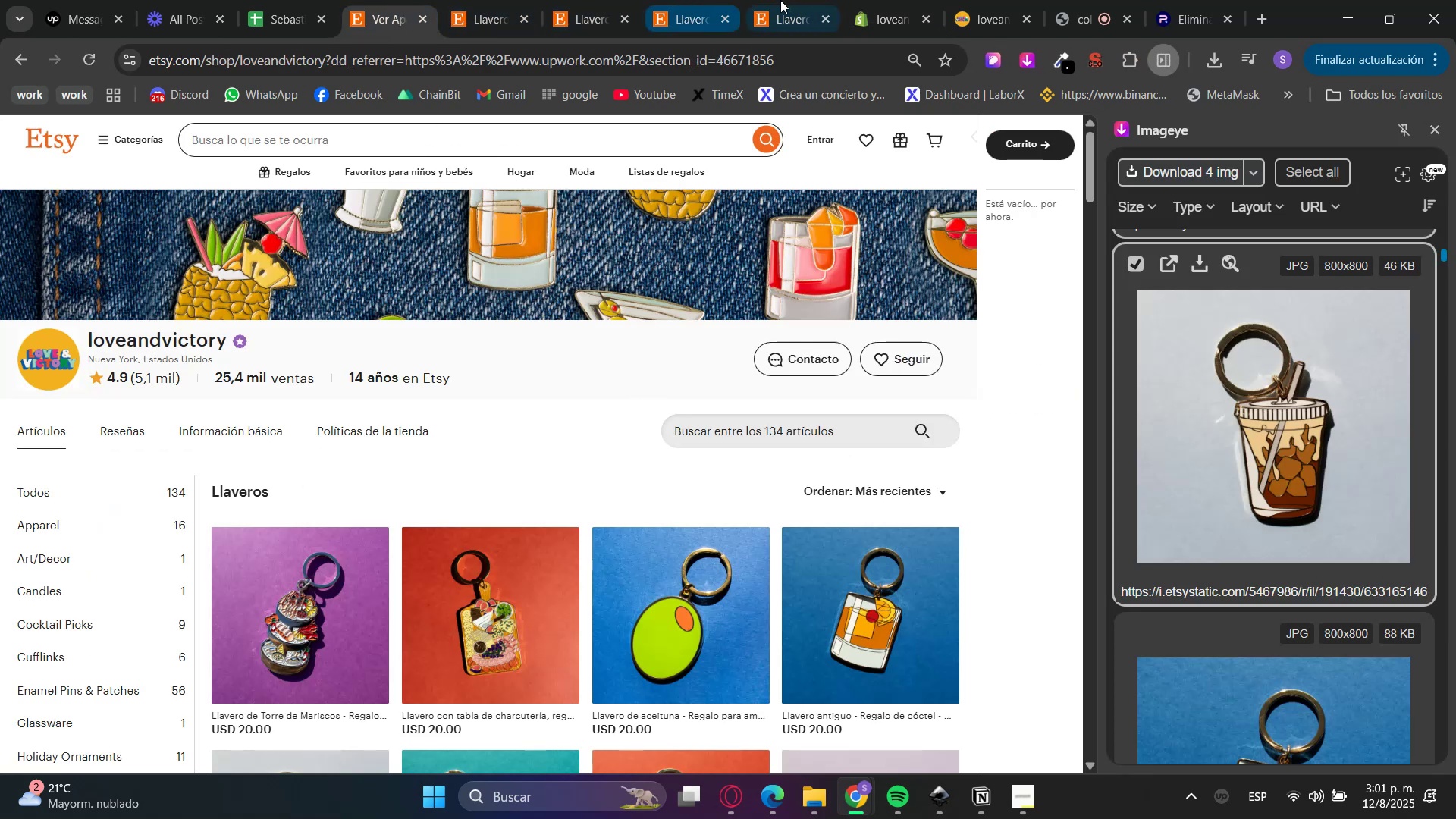 
left_click([1056, 53])
 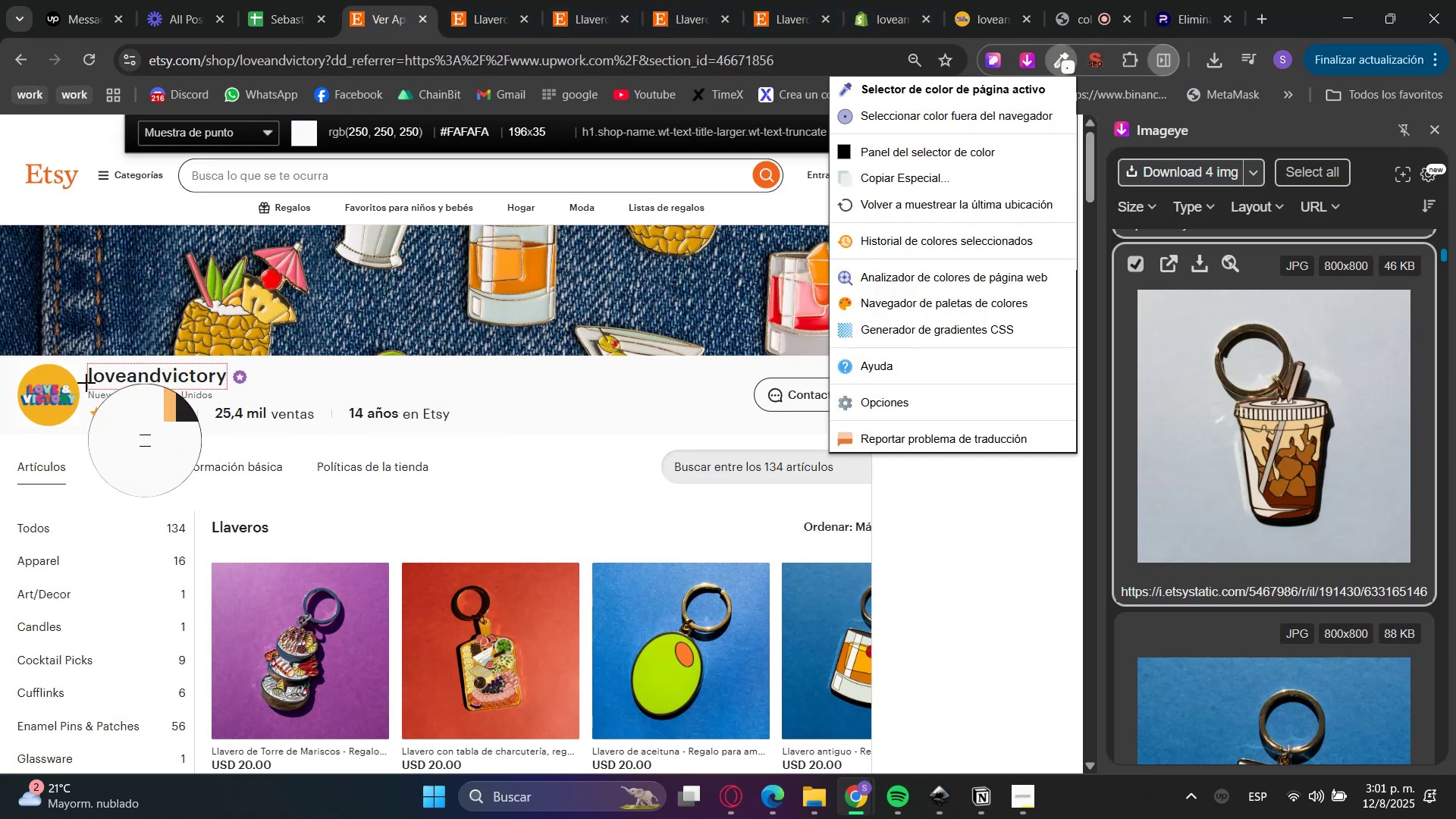 
left_click([54, 373])
 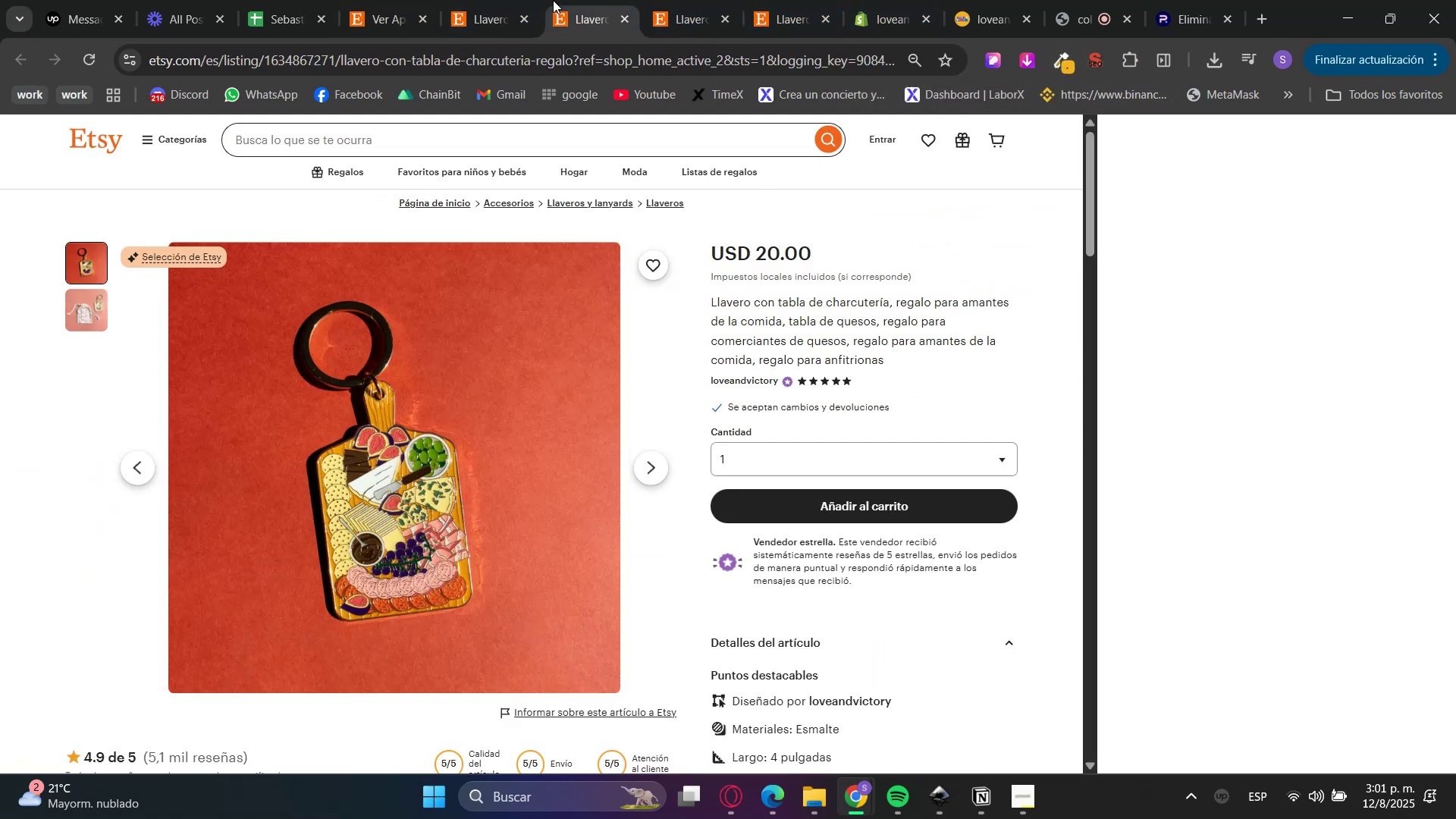 
double_click([804, 0])
 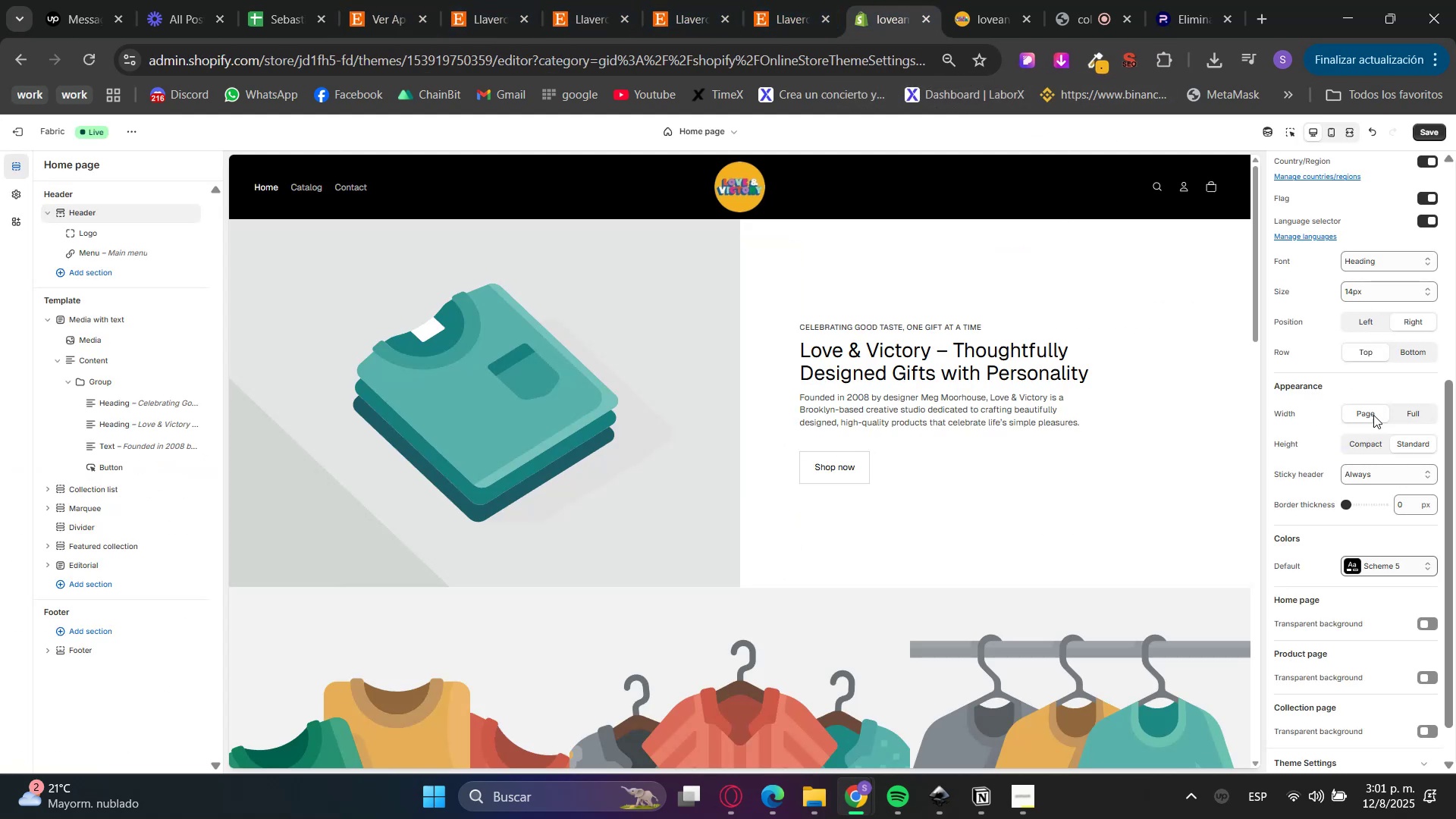 
left_click([1382, 573])
 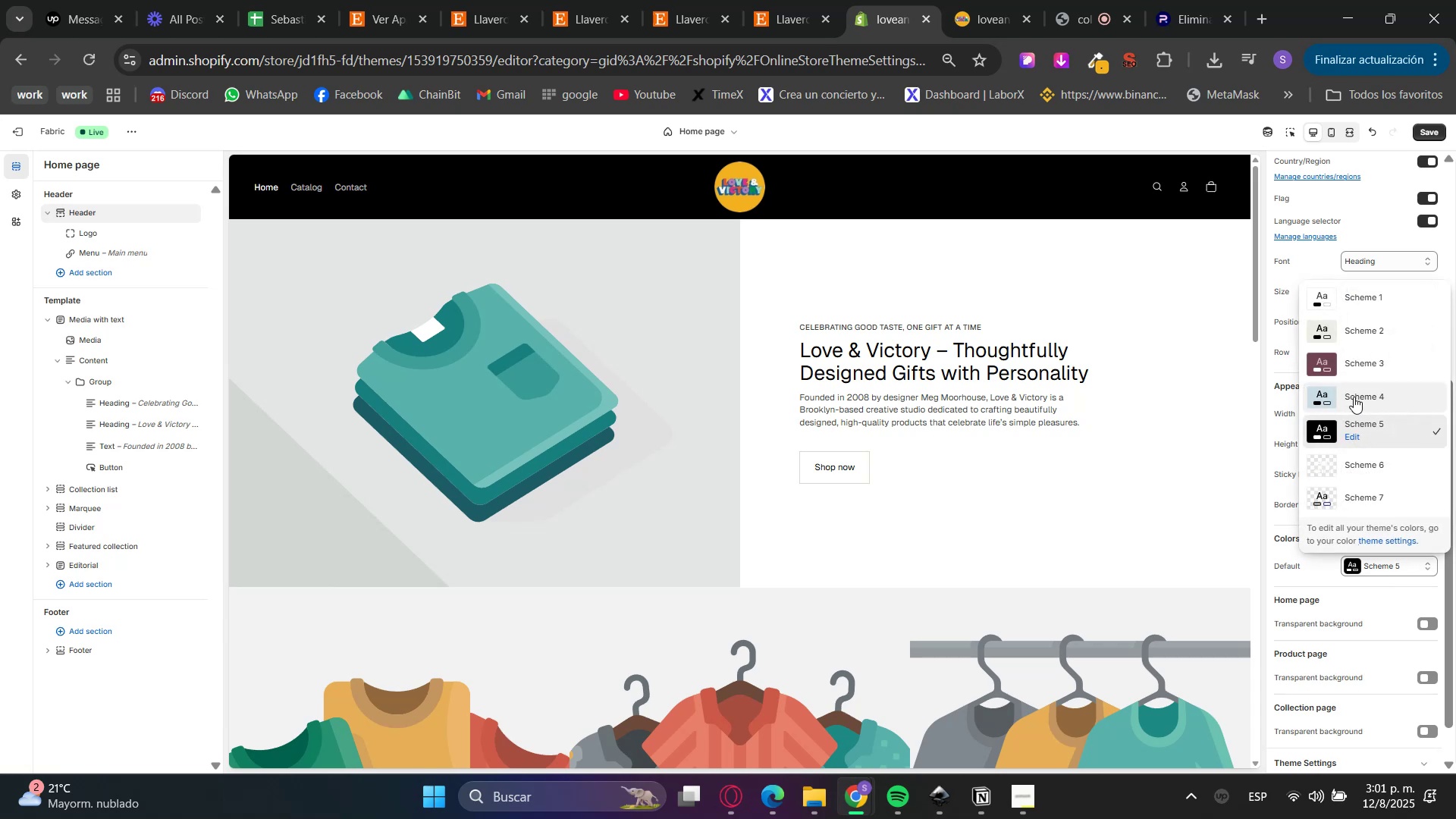 
left_click([1357, 362])
 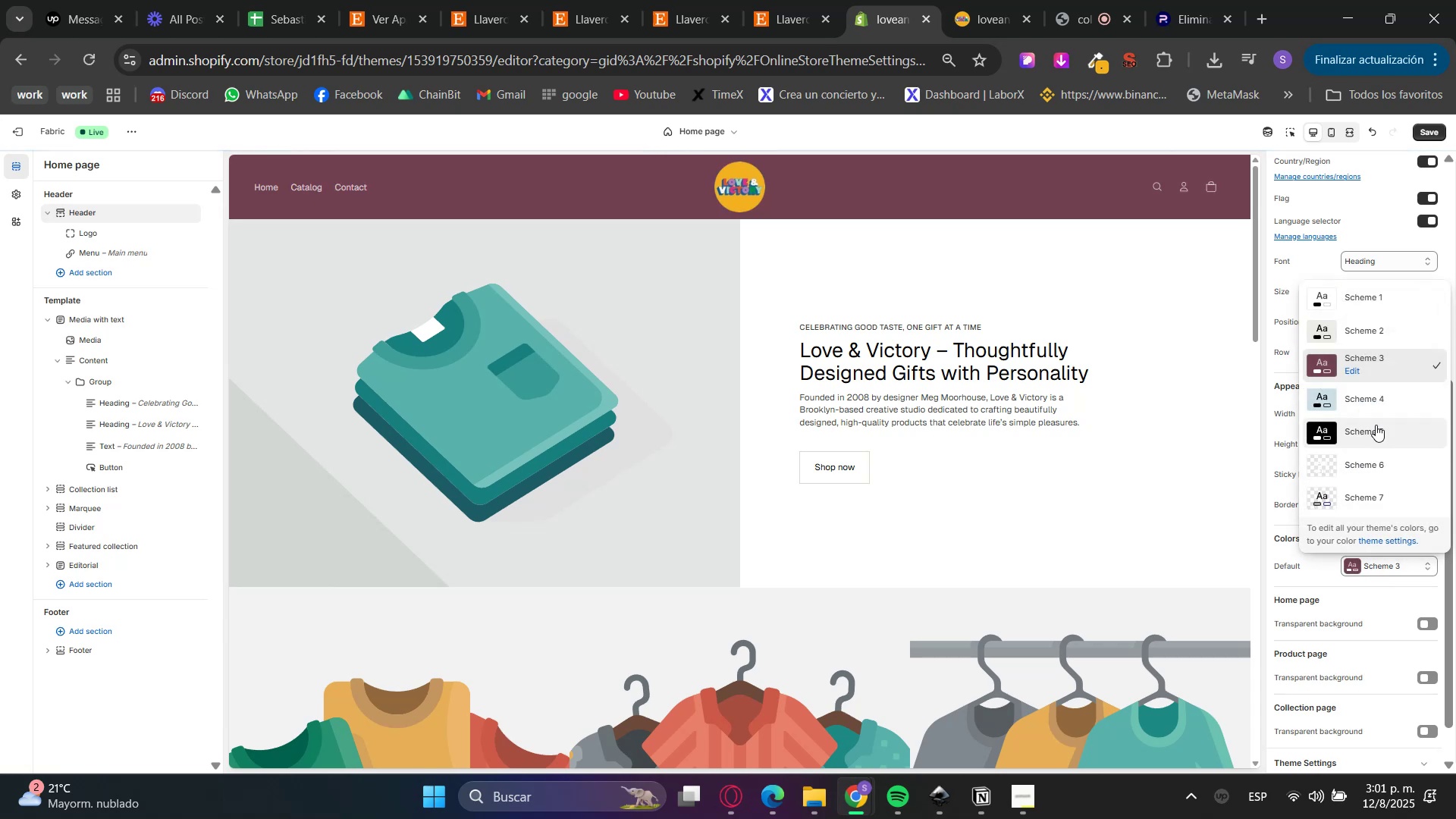 
left_click([1351, 372])
 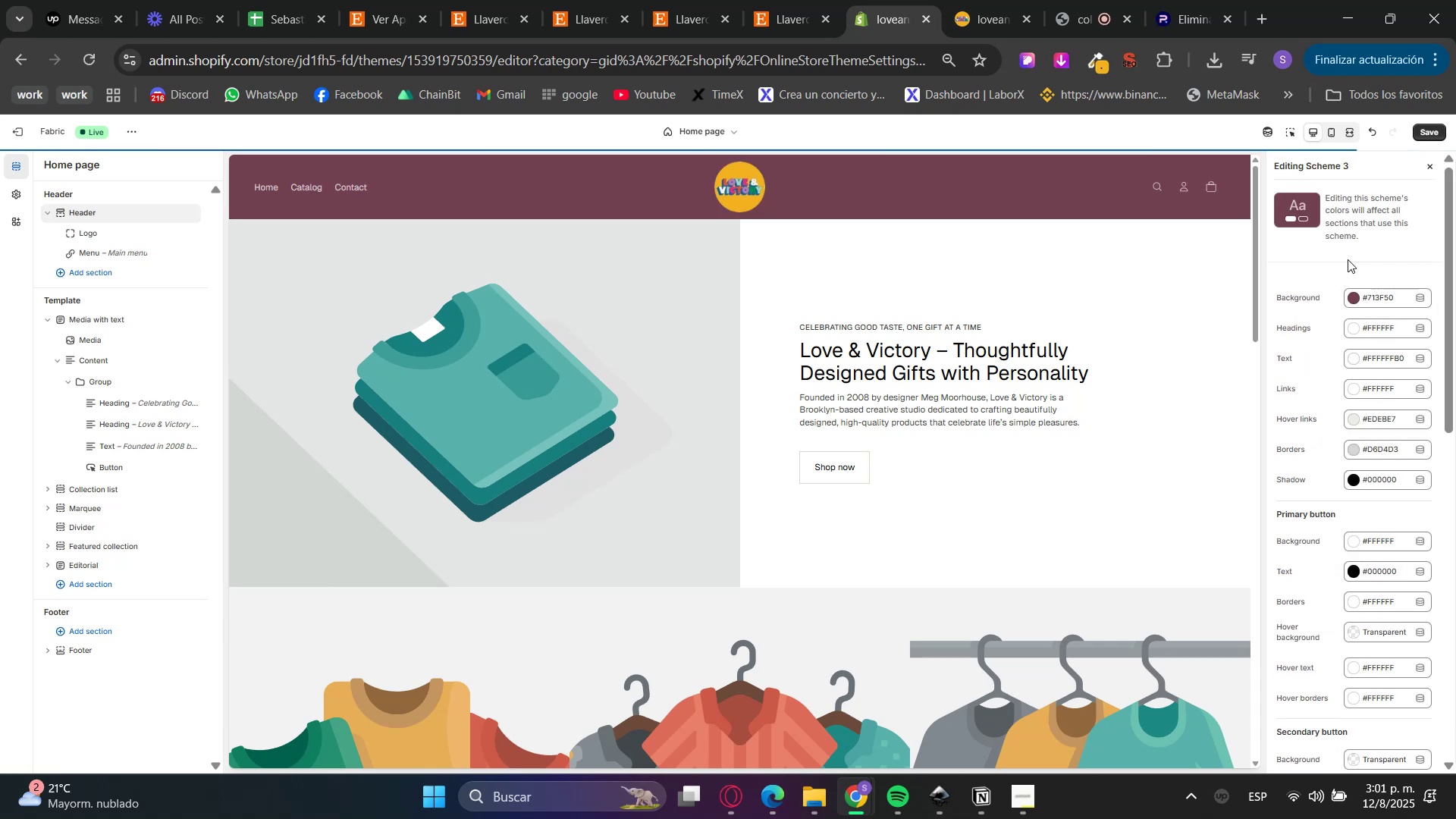 
left_click([1362, 297])
 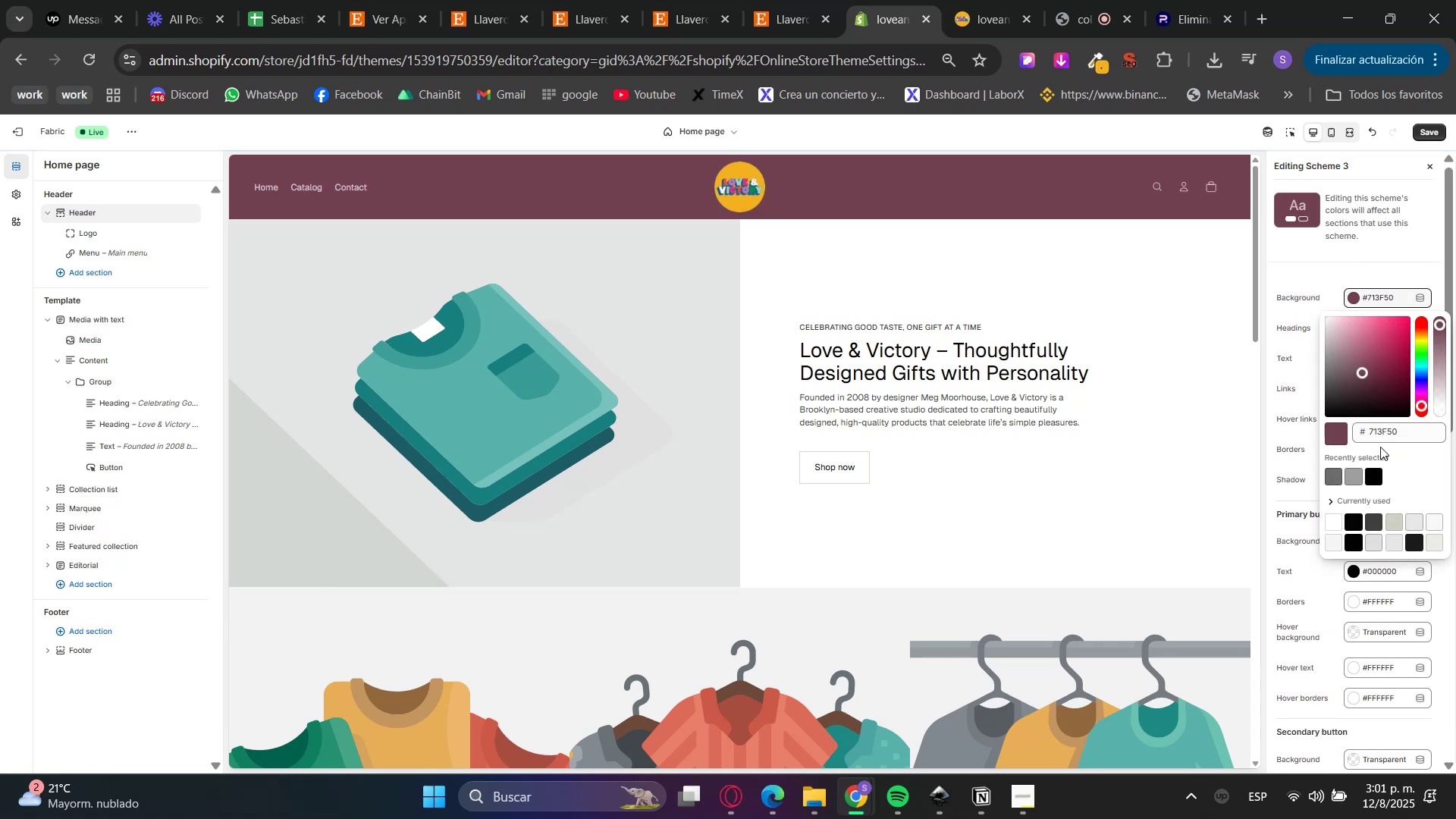 
double_click([1380, 432])
 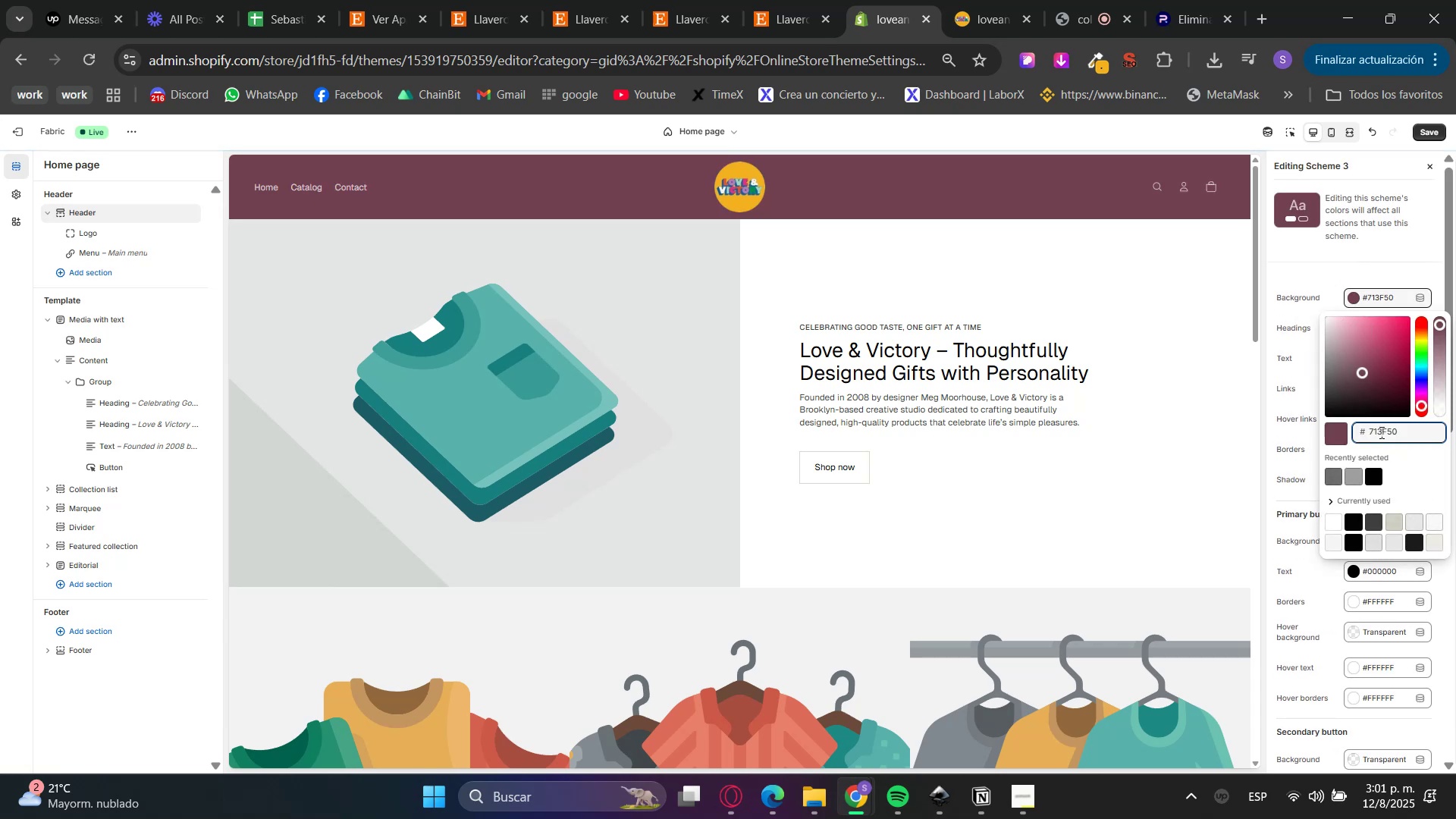 
triple_click([1380, 432])
 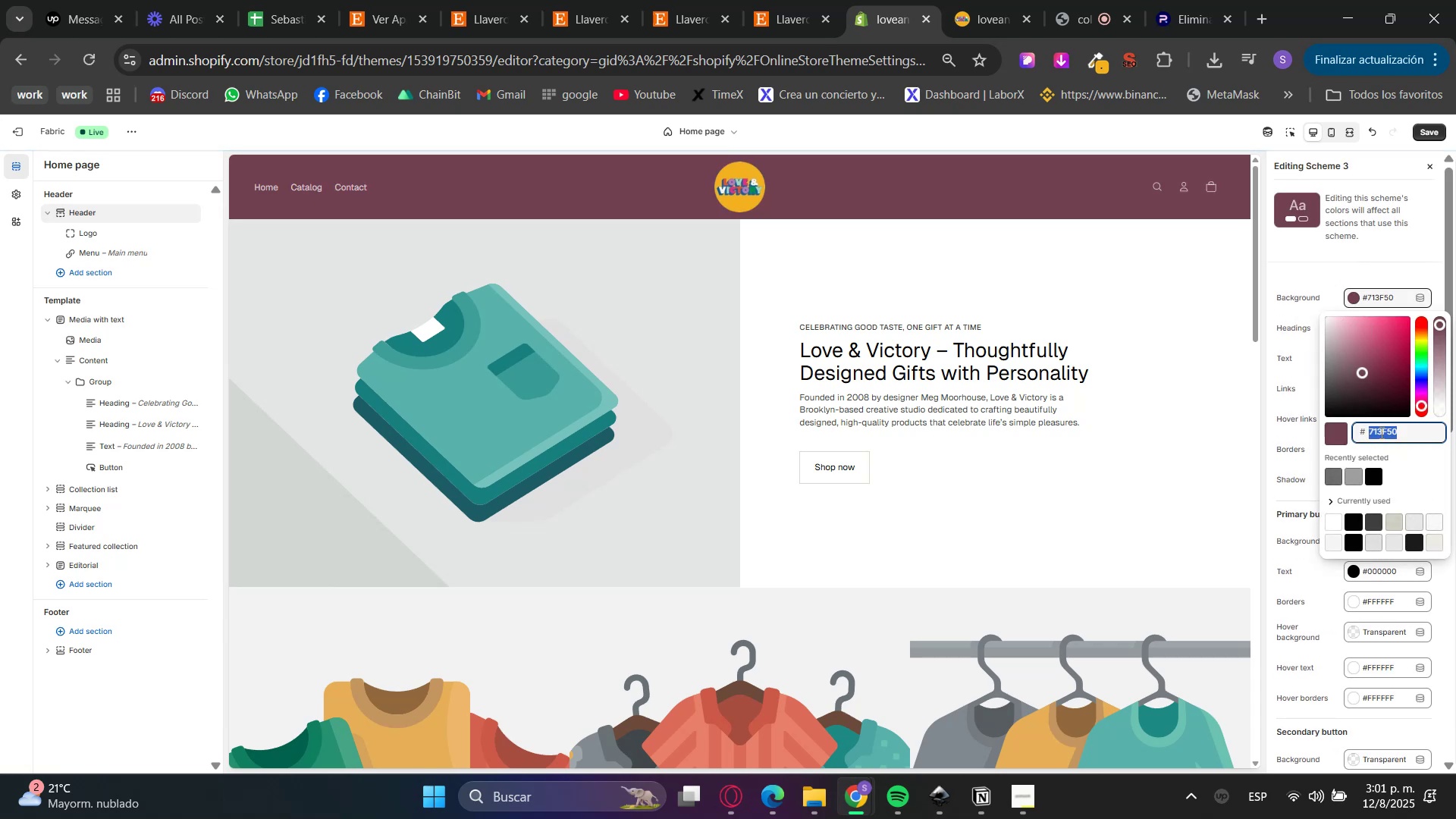 
key(Control+ControlLeft)
 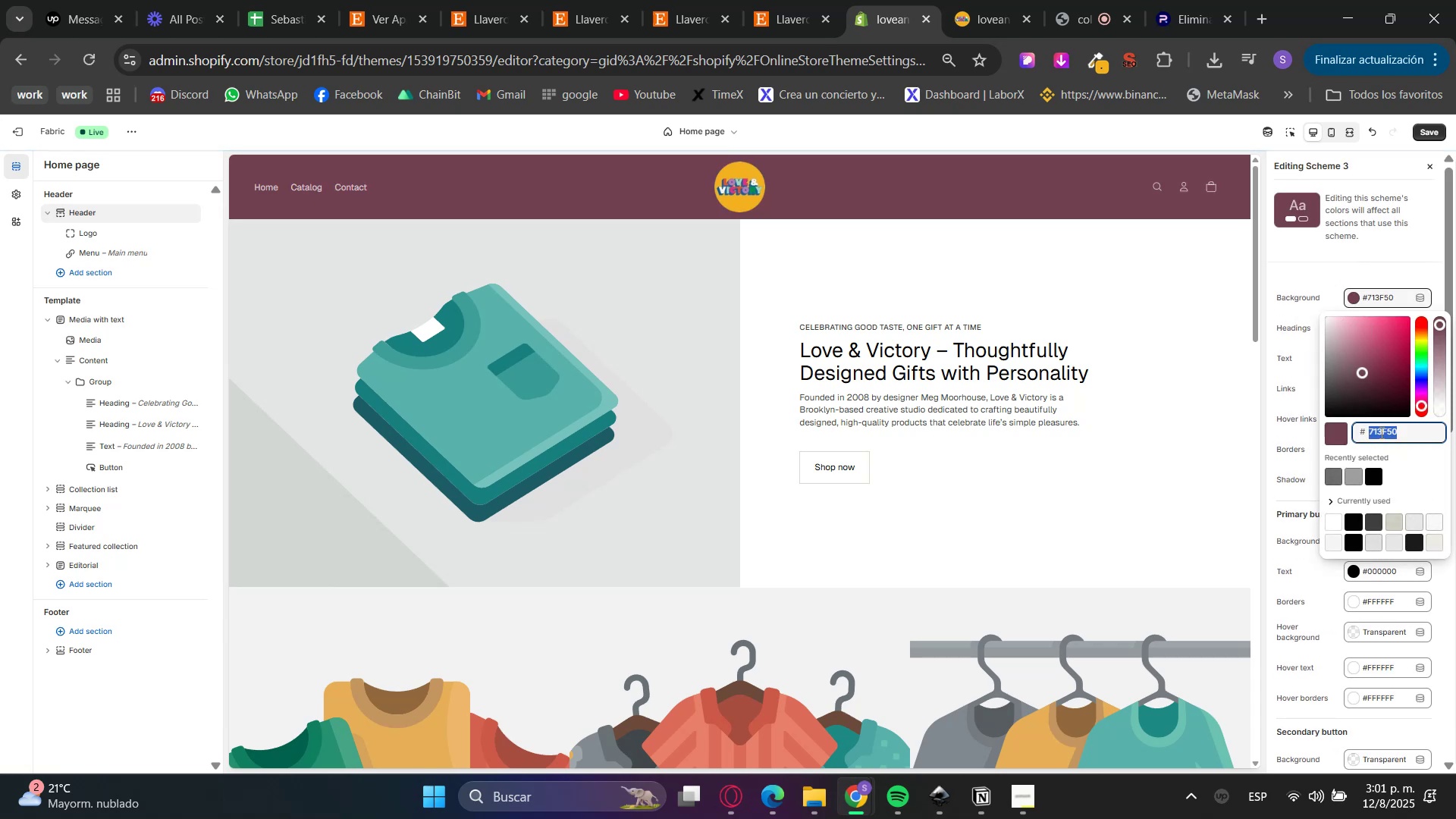 
key(Control+V)
 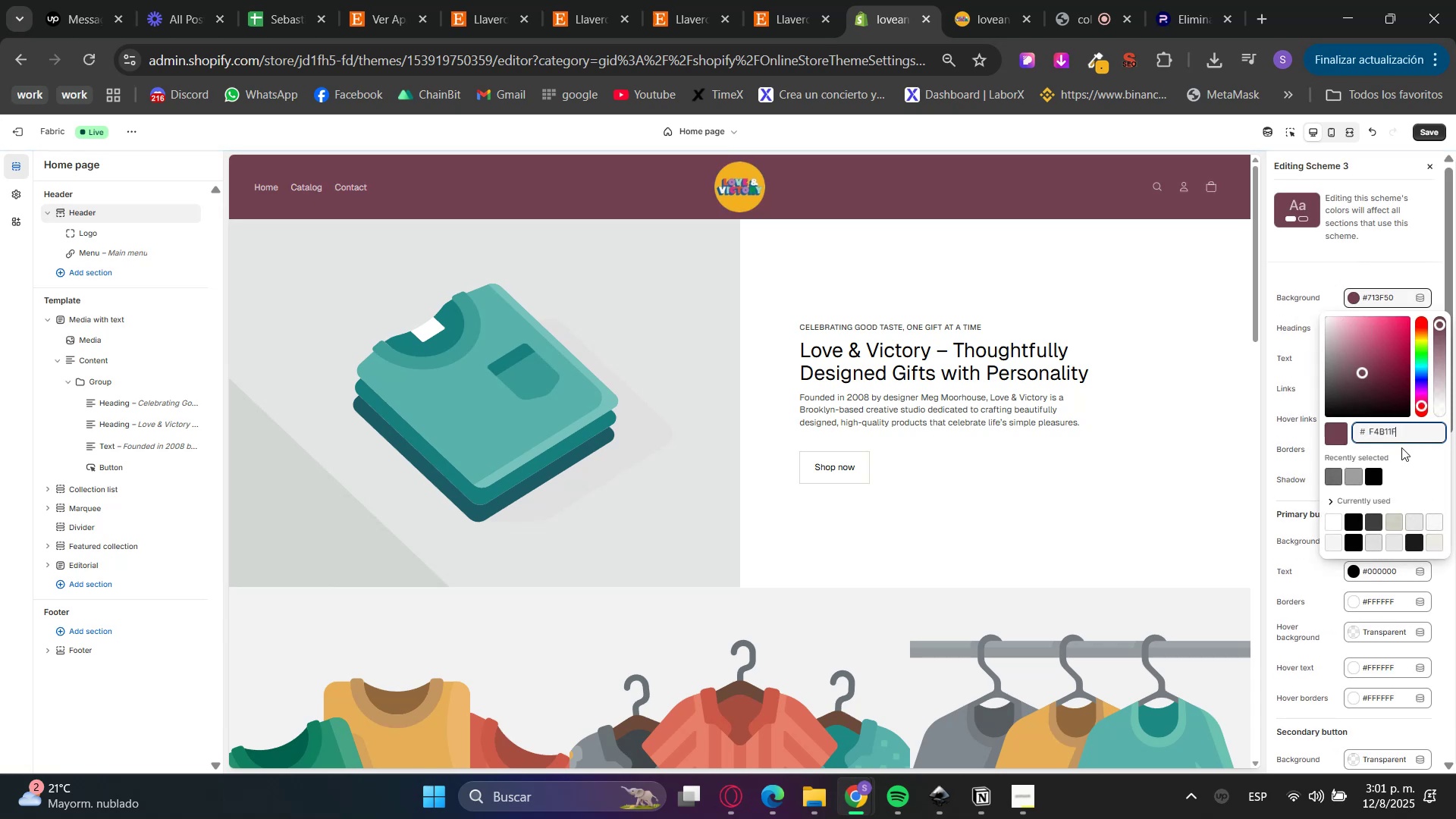 
triple_click([1410, 454])
 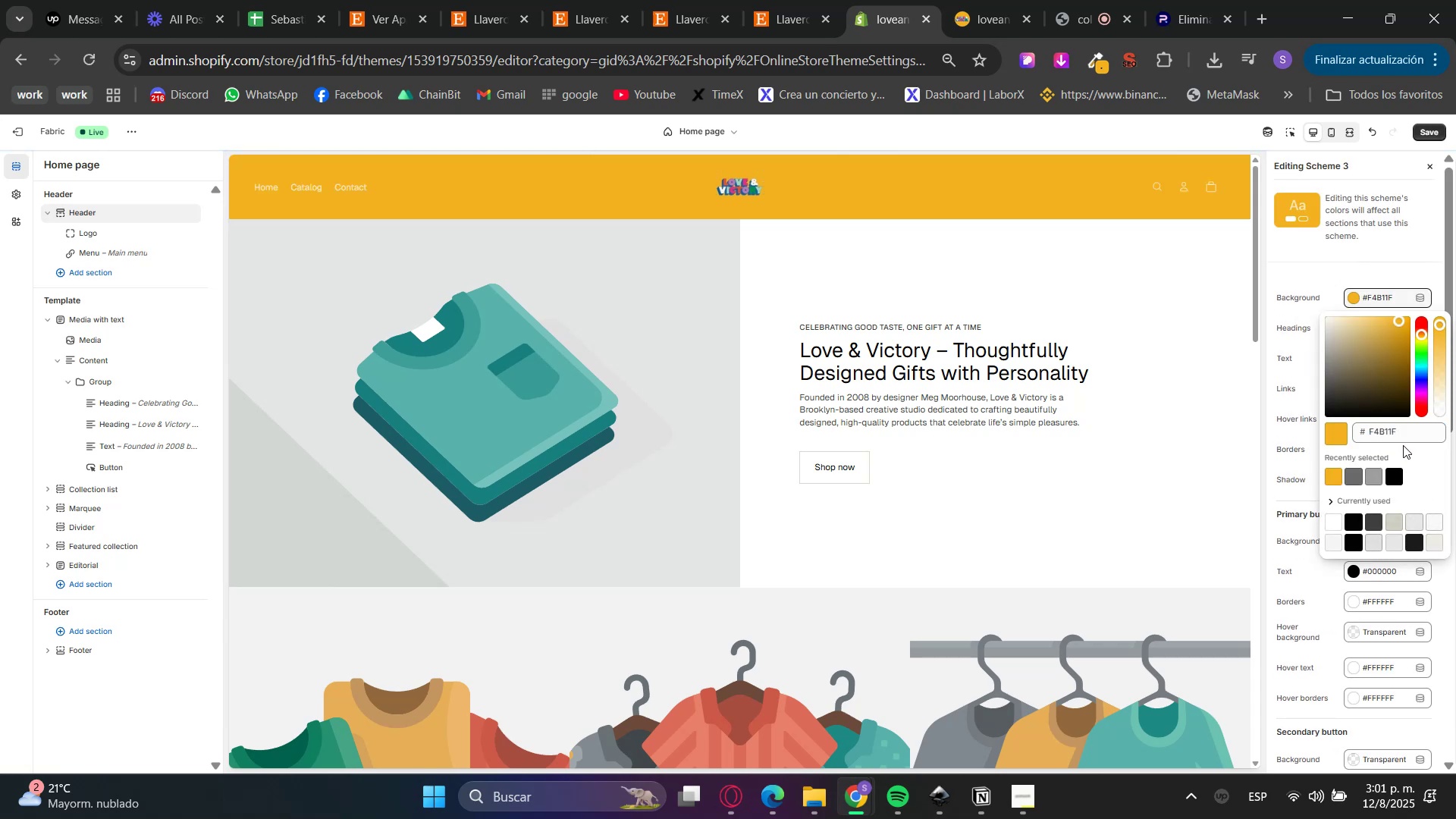 
left_click([1309, 271])
 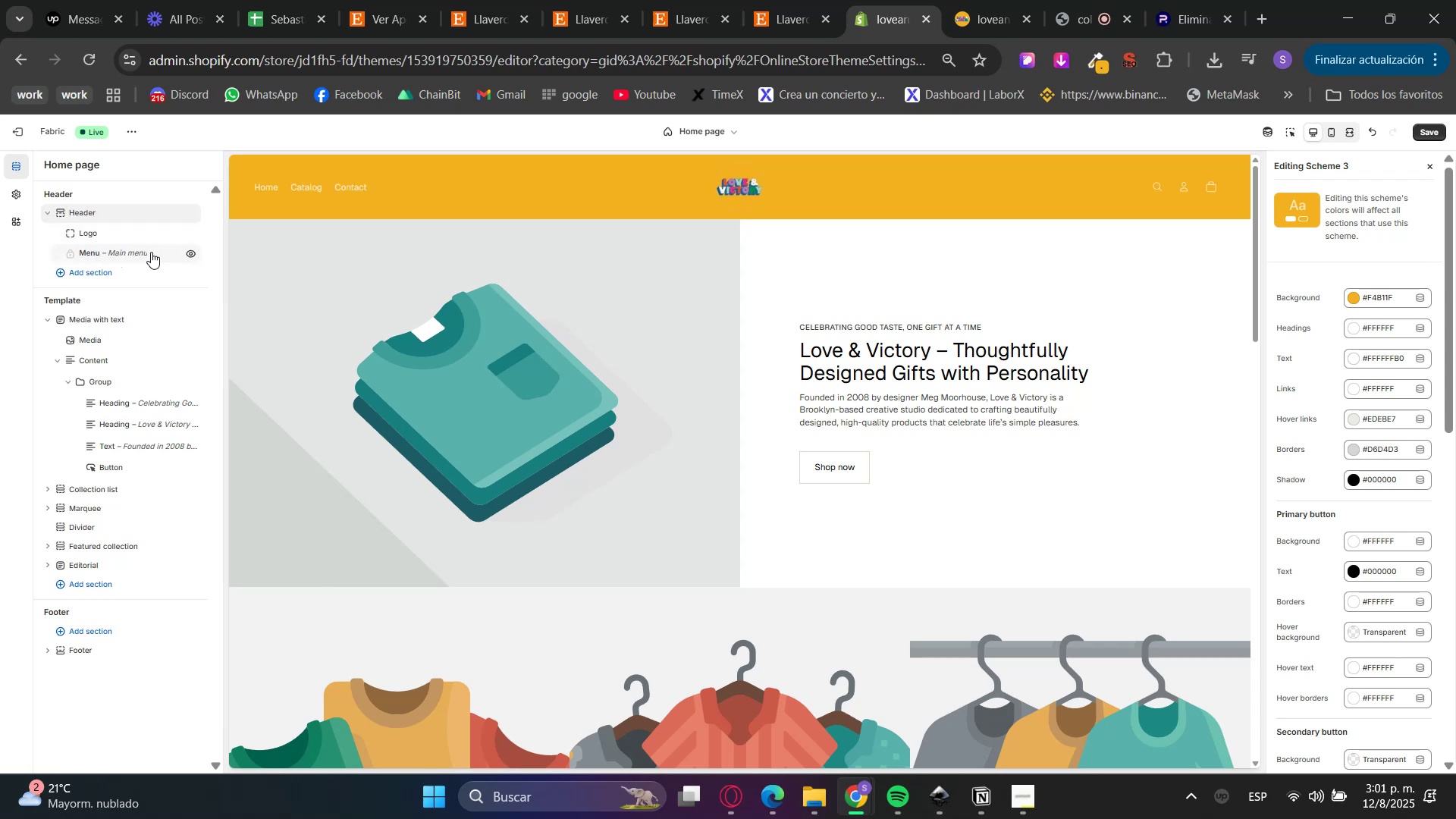 
scroll: coordinate [1410, 477], scroll_direction: down, amount: 2.0
 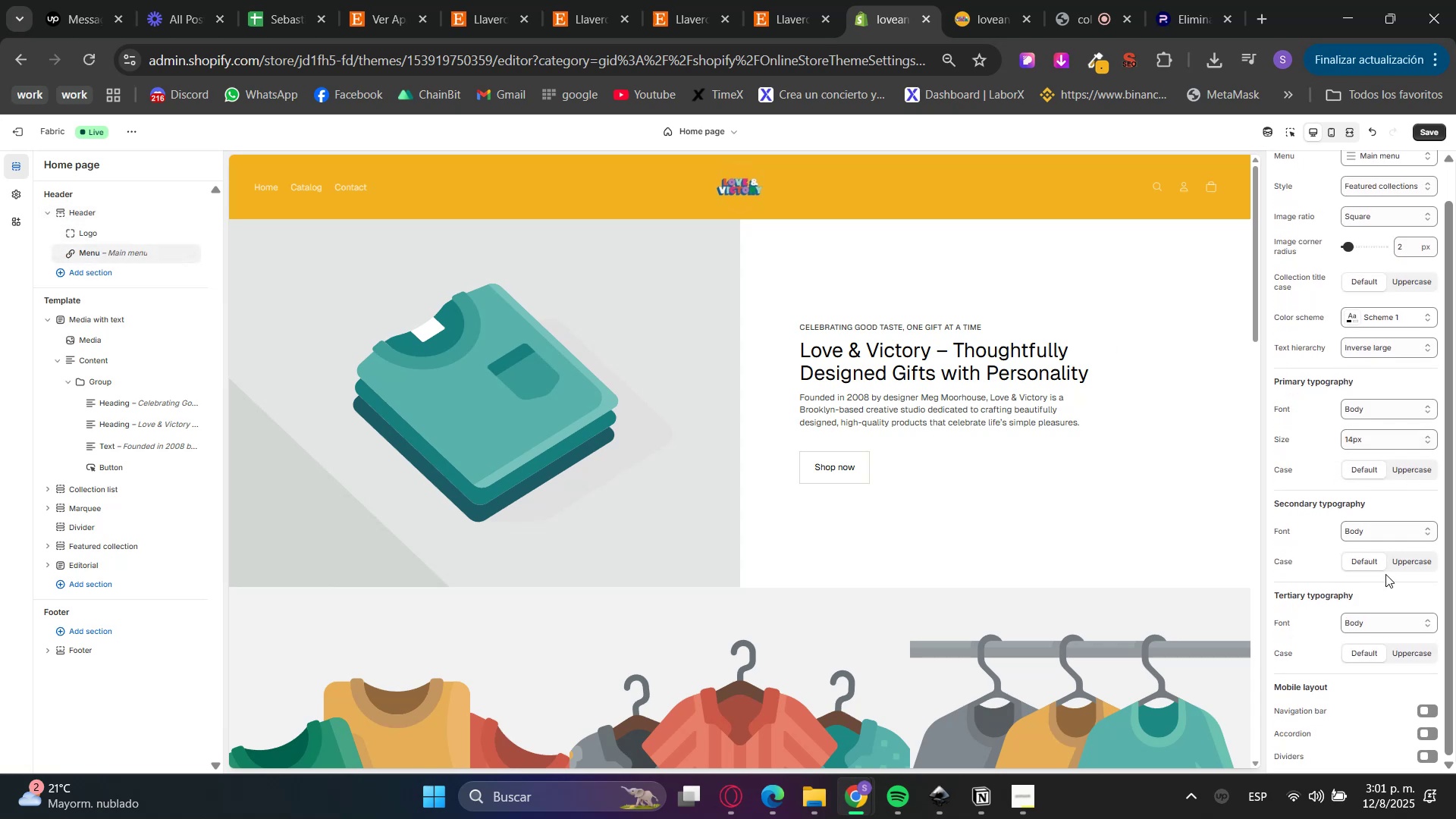 
left_click([1360, 541])
 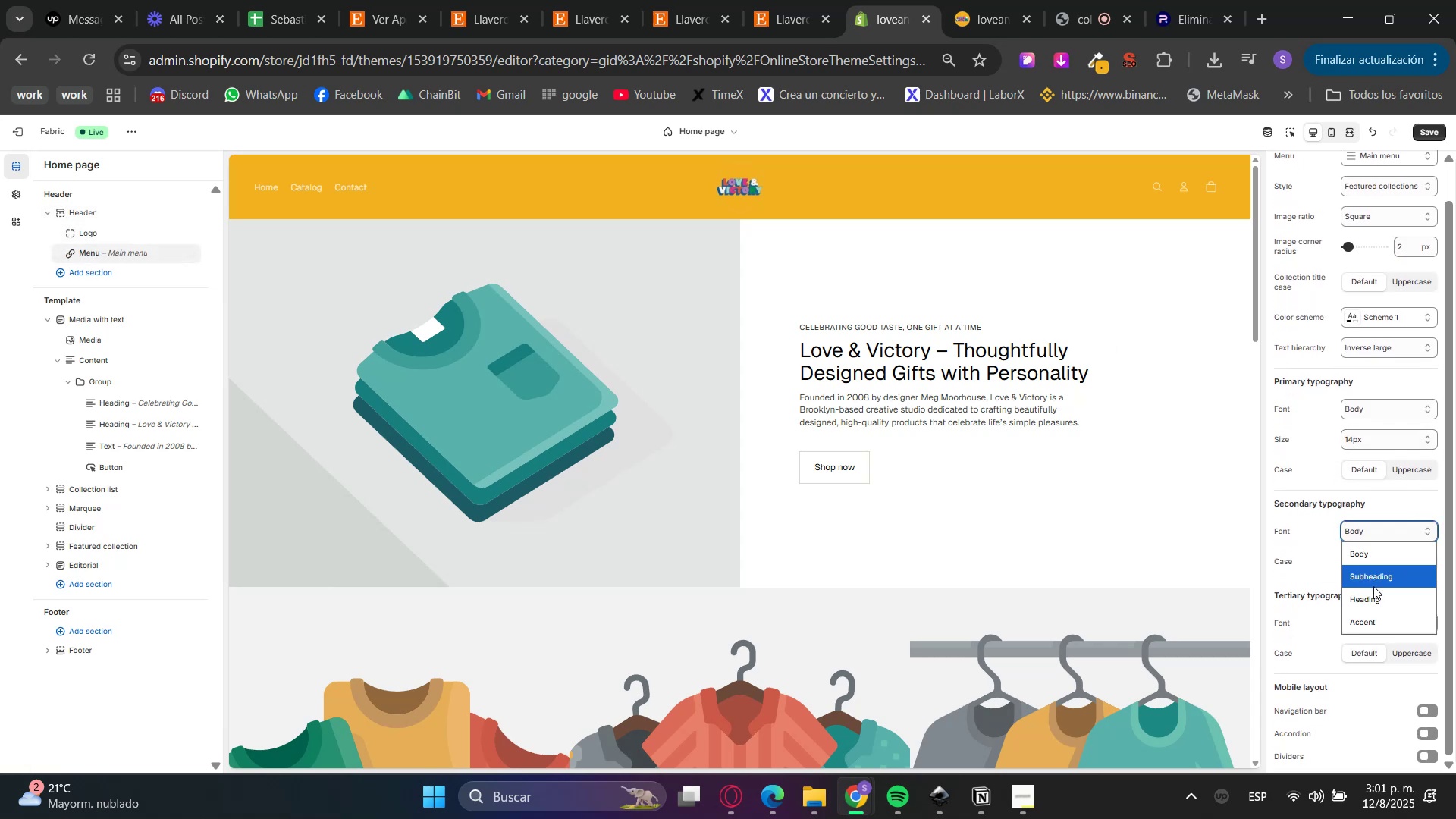 
left_click([1370, 579])
 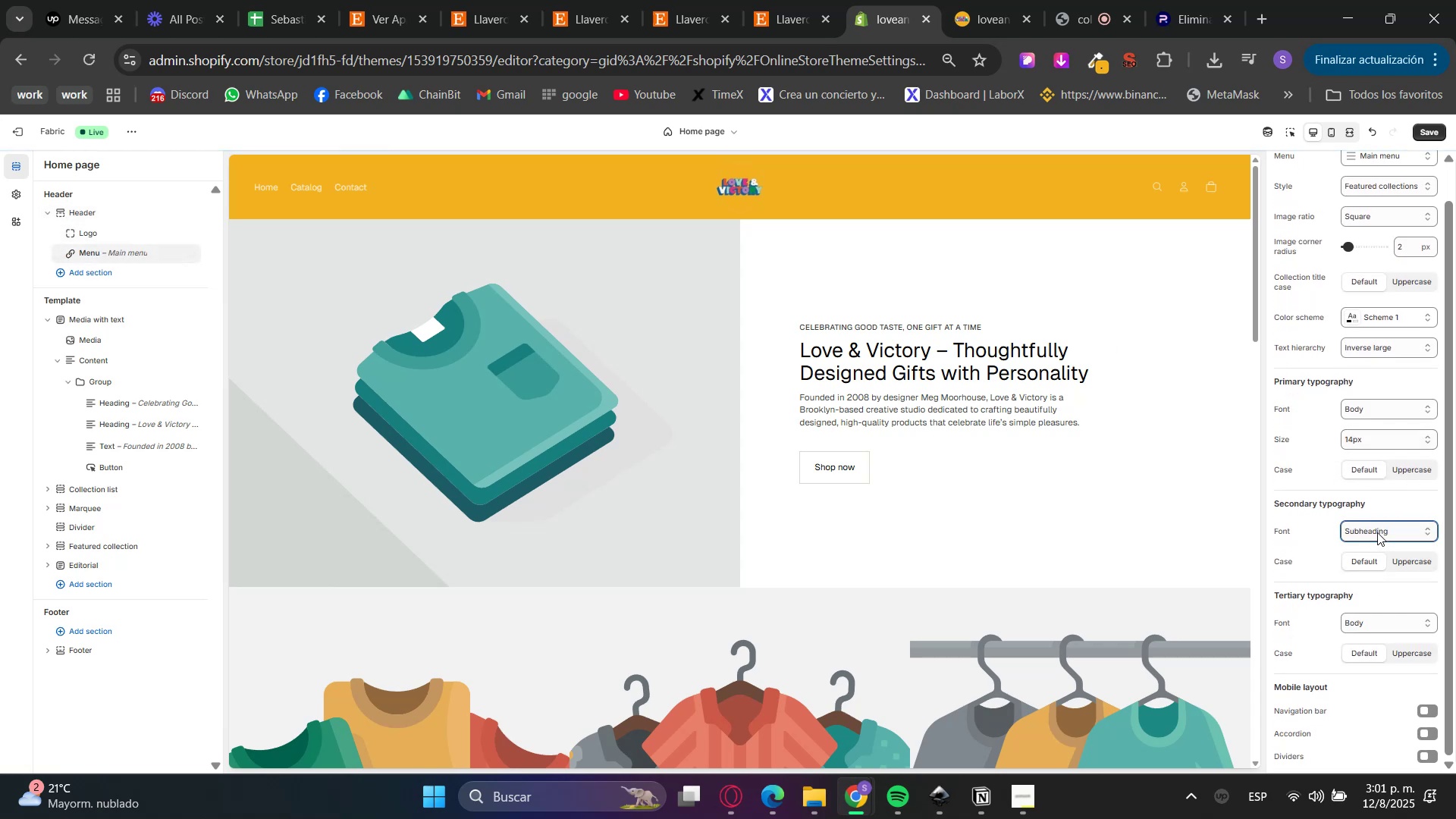 
double_click([1381, 598])
 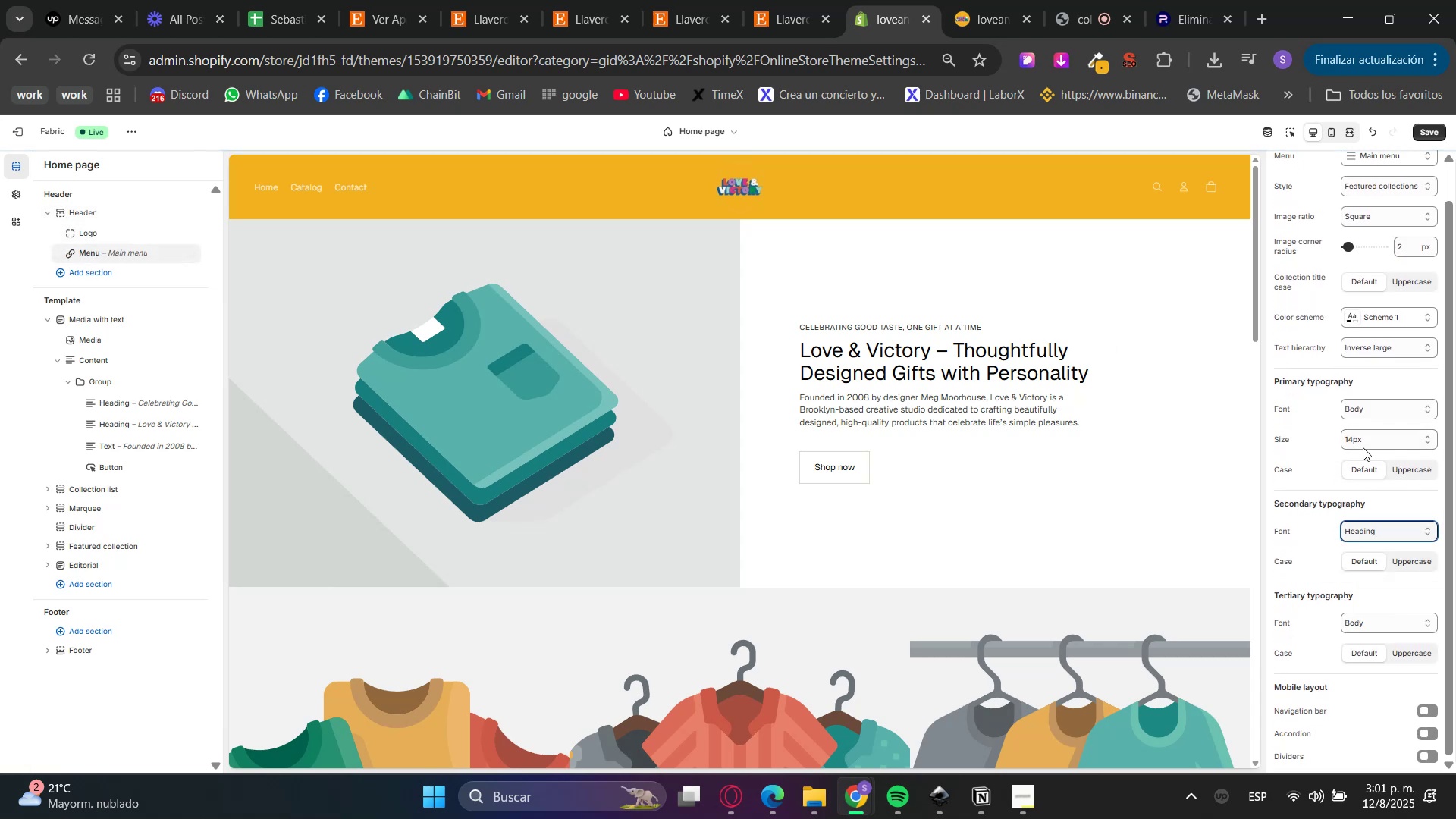 
double_click([1367, 470])
 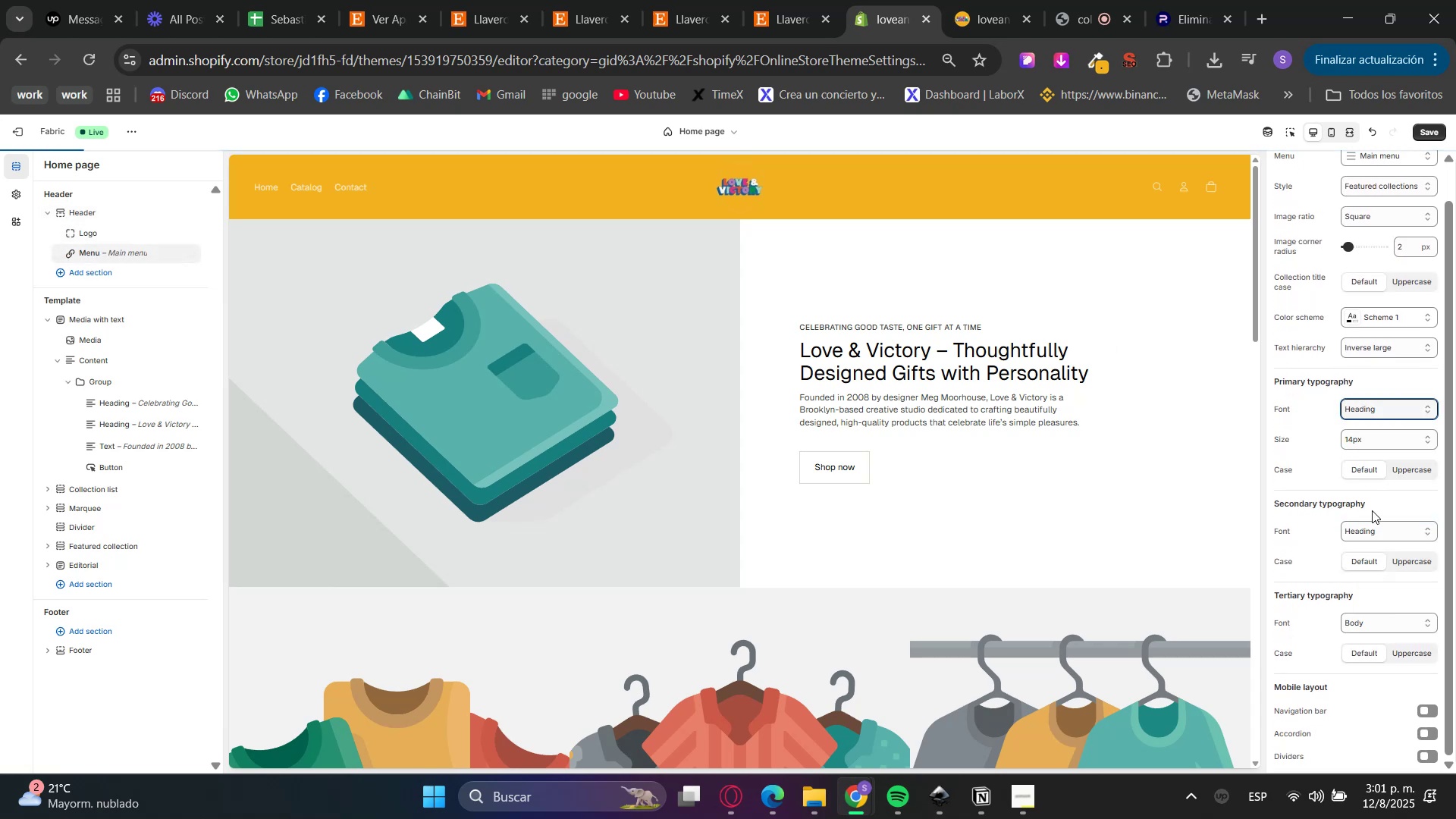 
triple_click([1371, 529])
 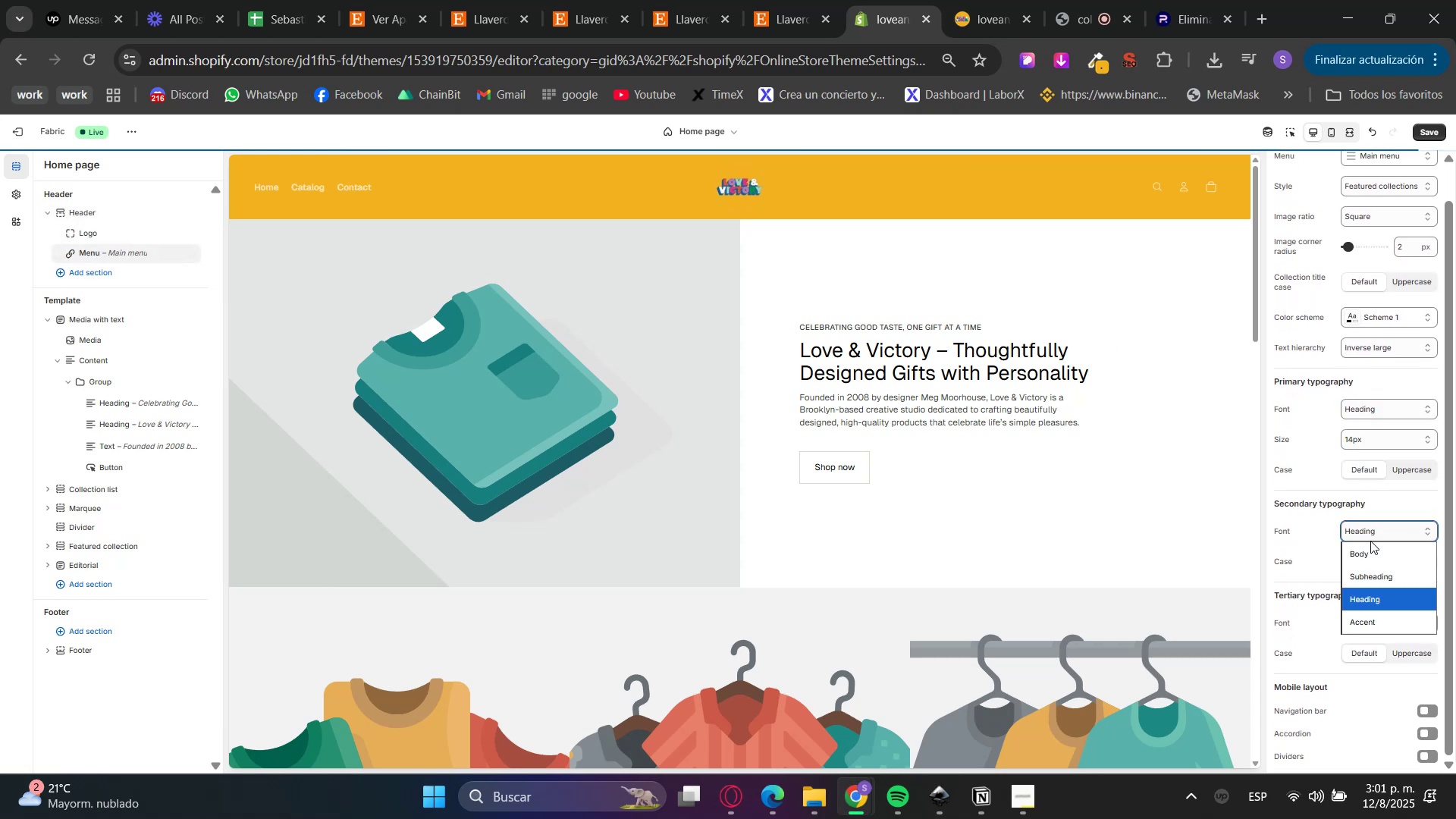 
triple_click([1371, 553])
 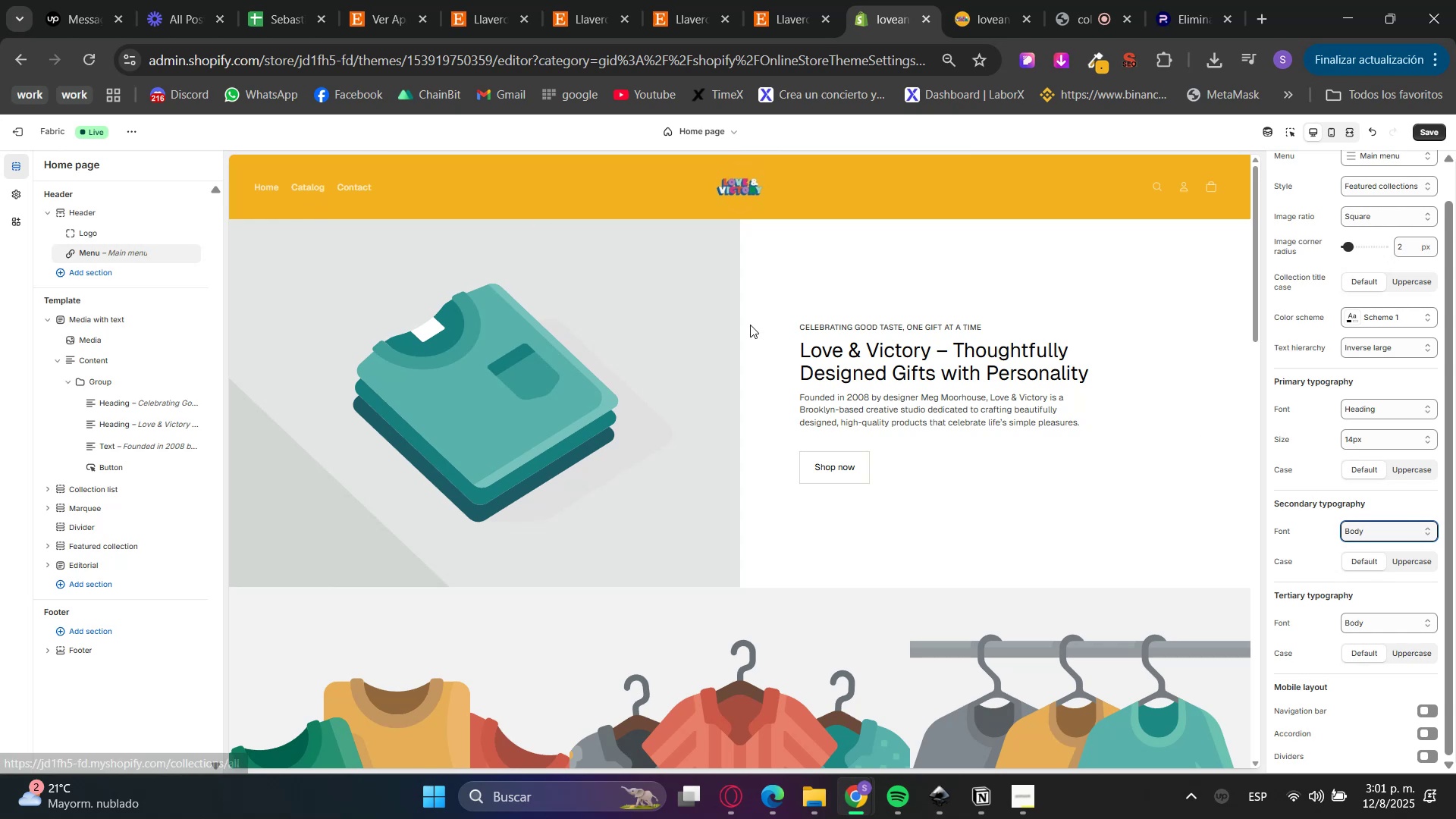 
scroll: coordinate [920, 459], scroll_direction: up, amount: 6.0
 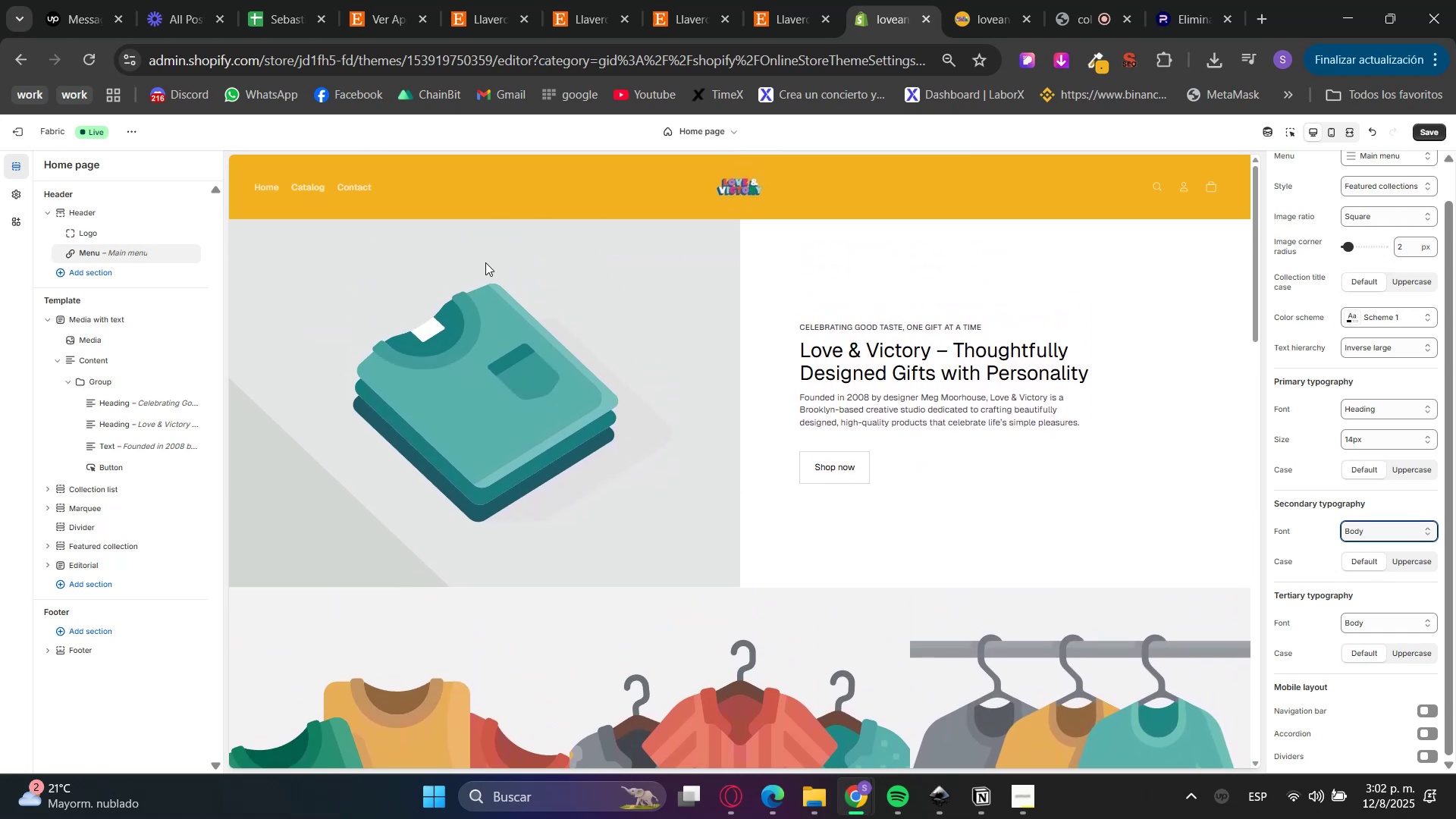 
left_click([89, 206])
 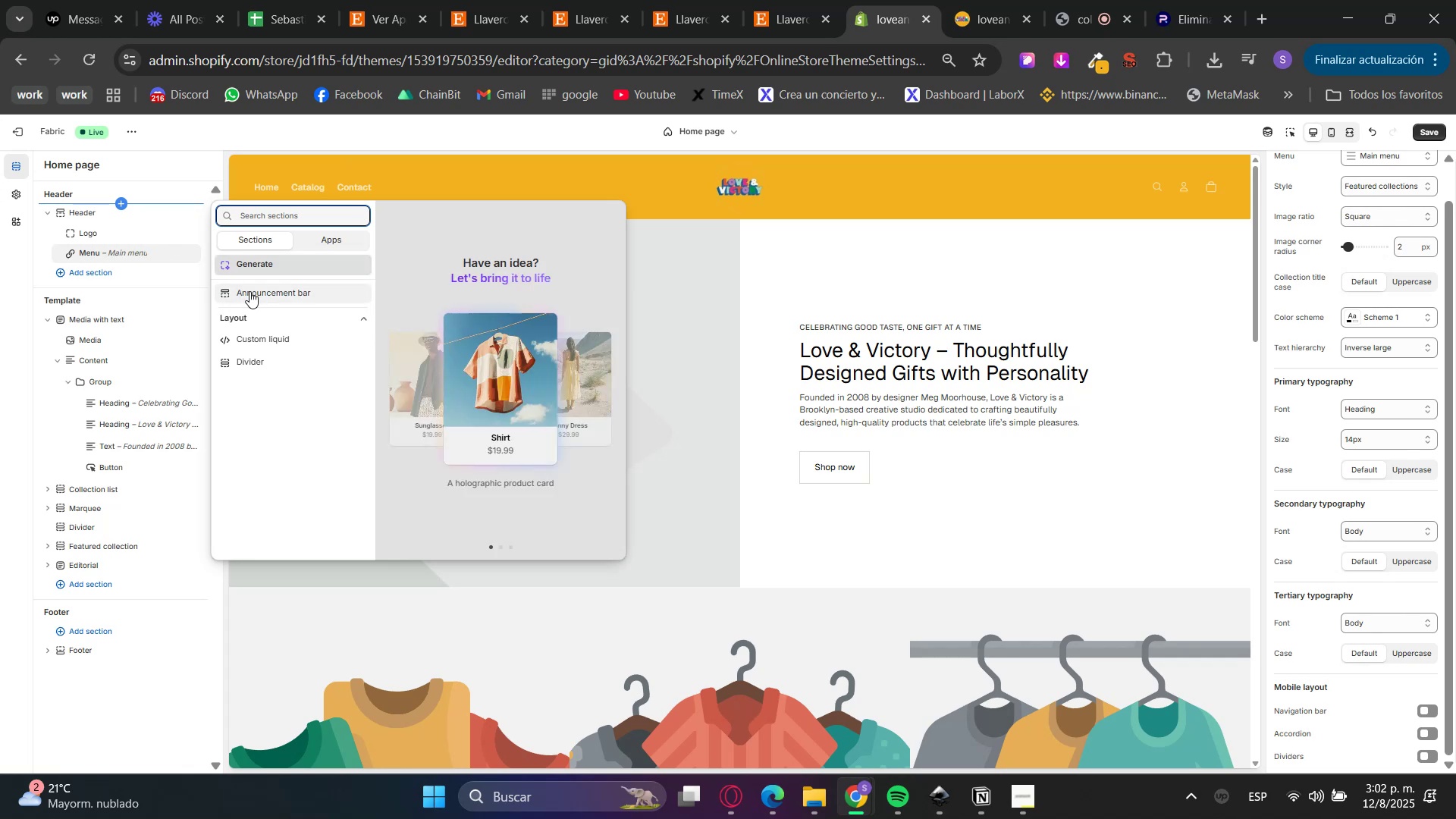 
left_click([249, 291])
 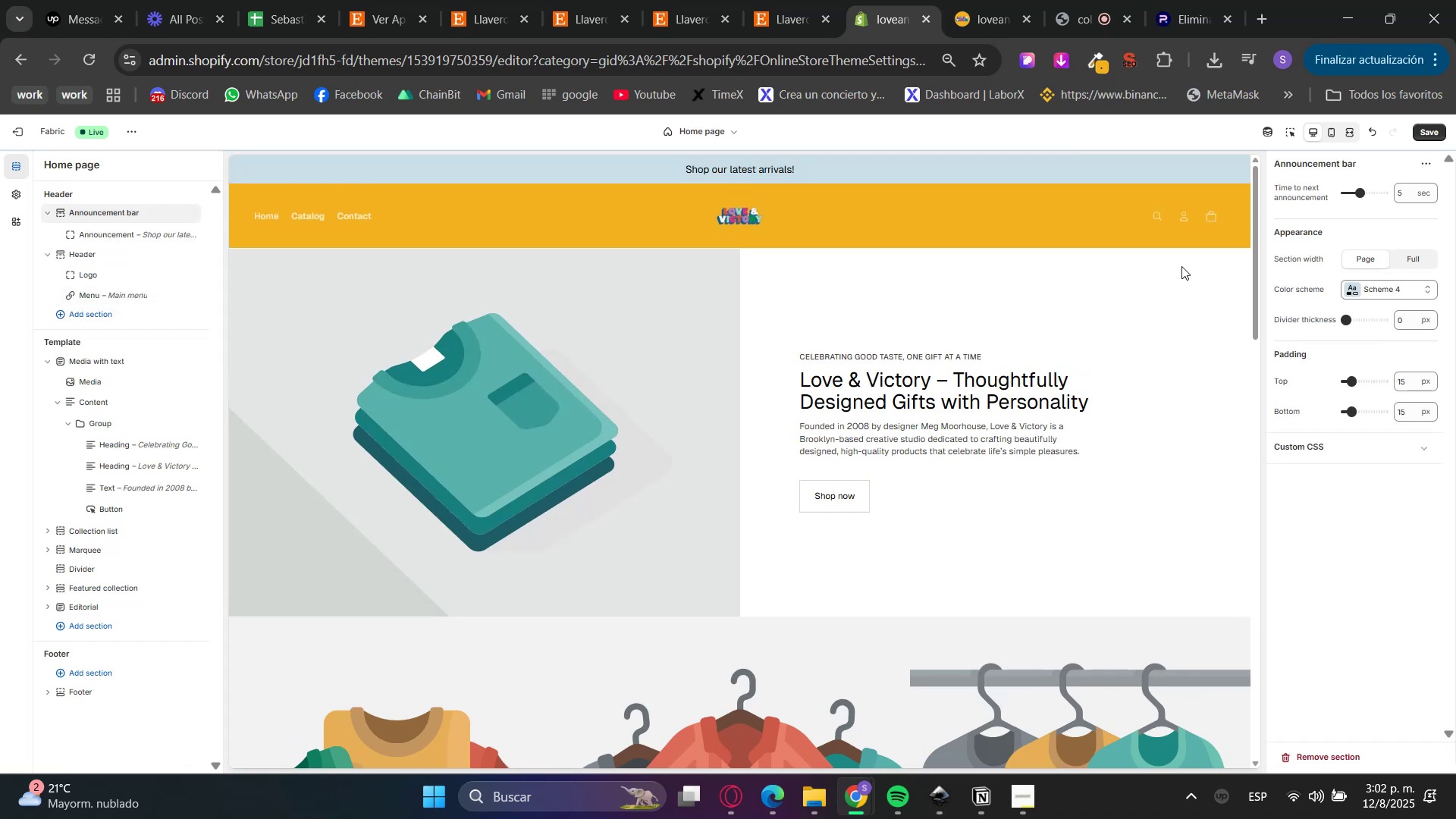 
left_click([1363, 289])
 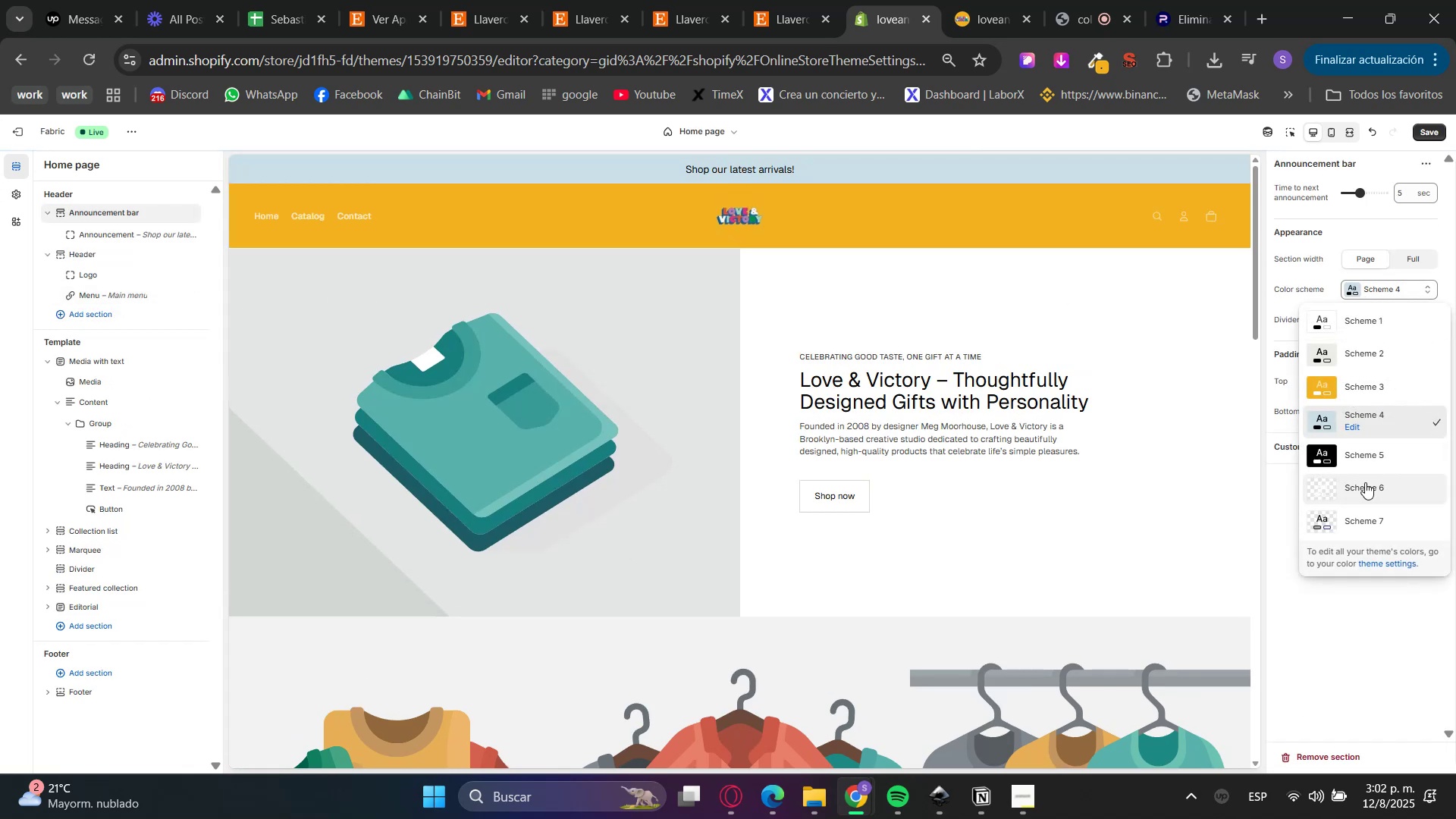 
left_click([1338, 457])
 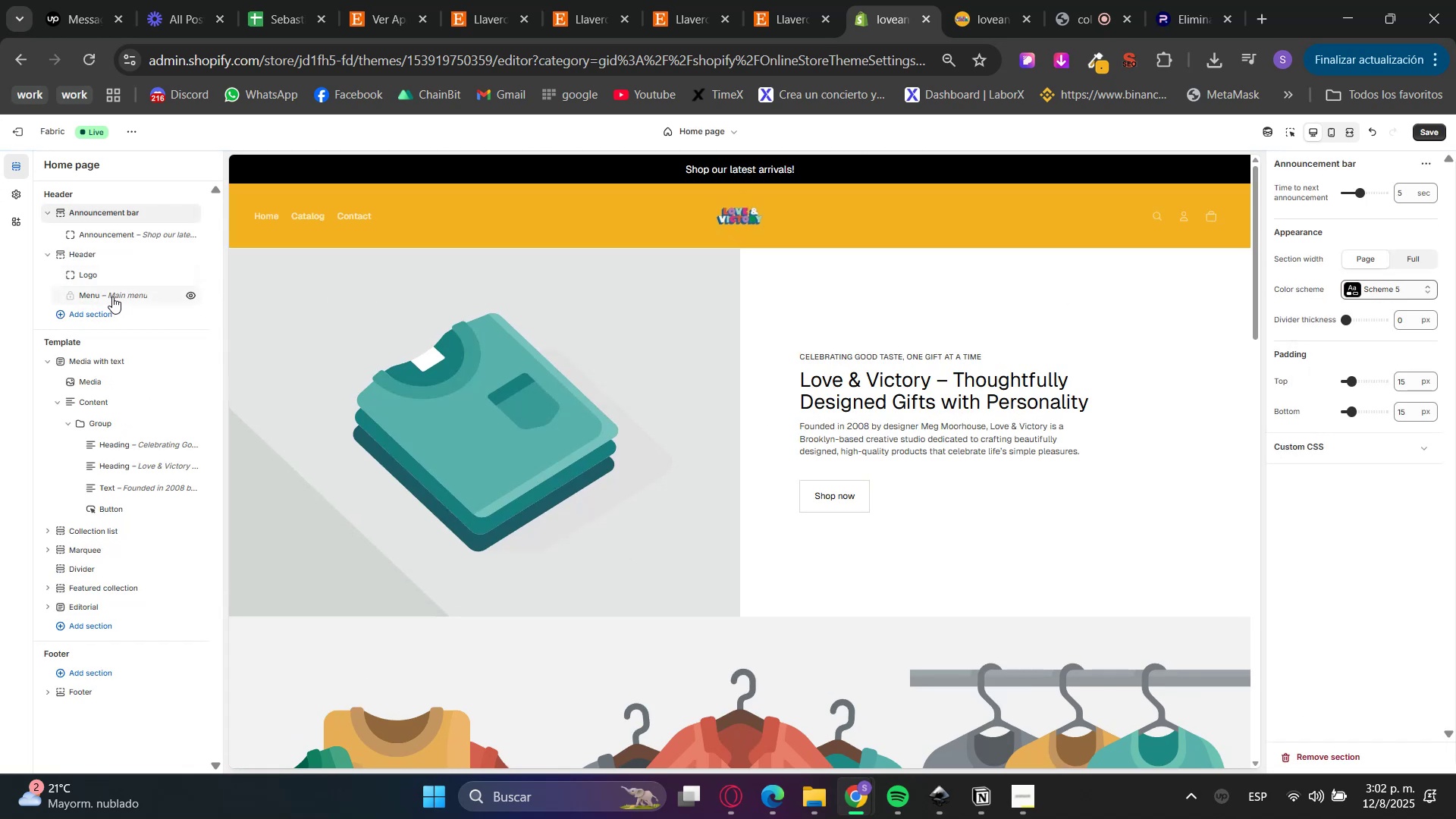 
wait(7.7)
 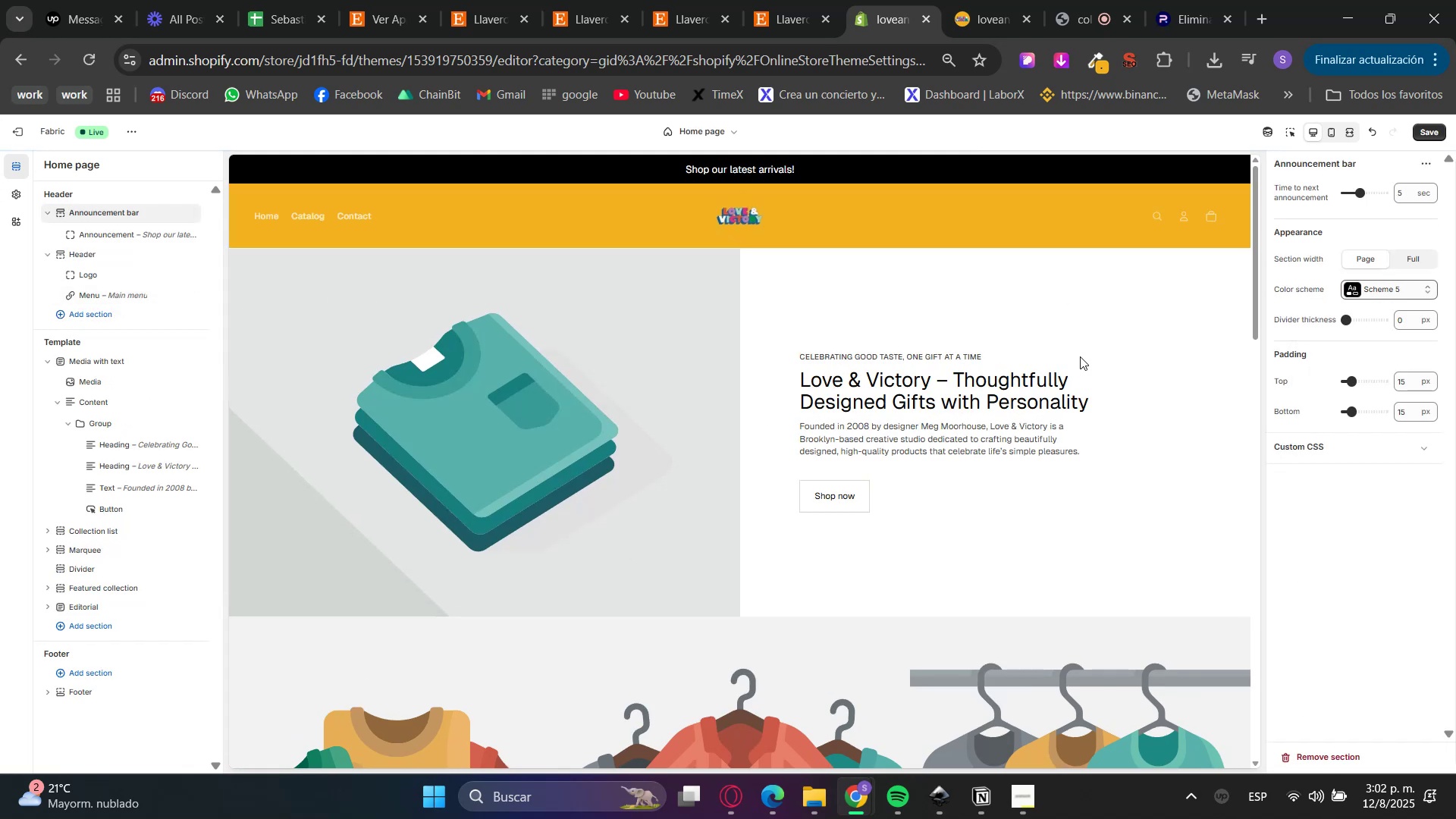 
scroll: coordinate [1370, 440], scroll_direction: down, amount: 3.0
 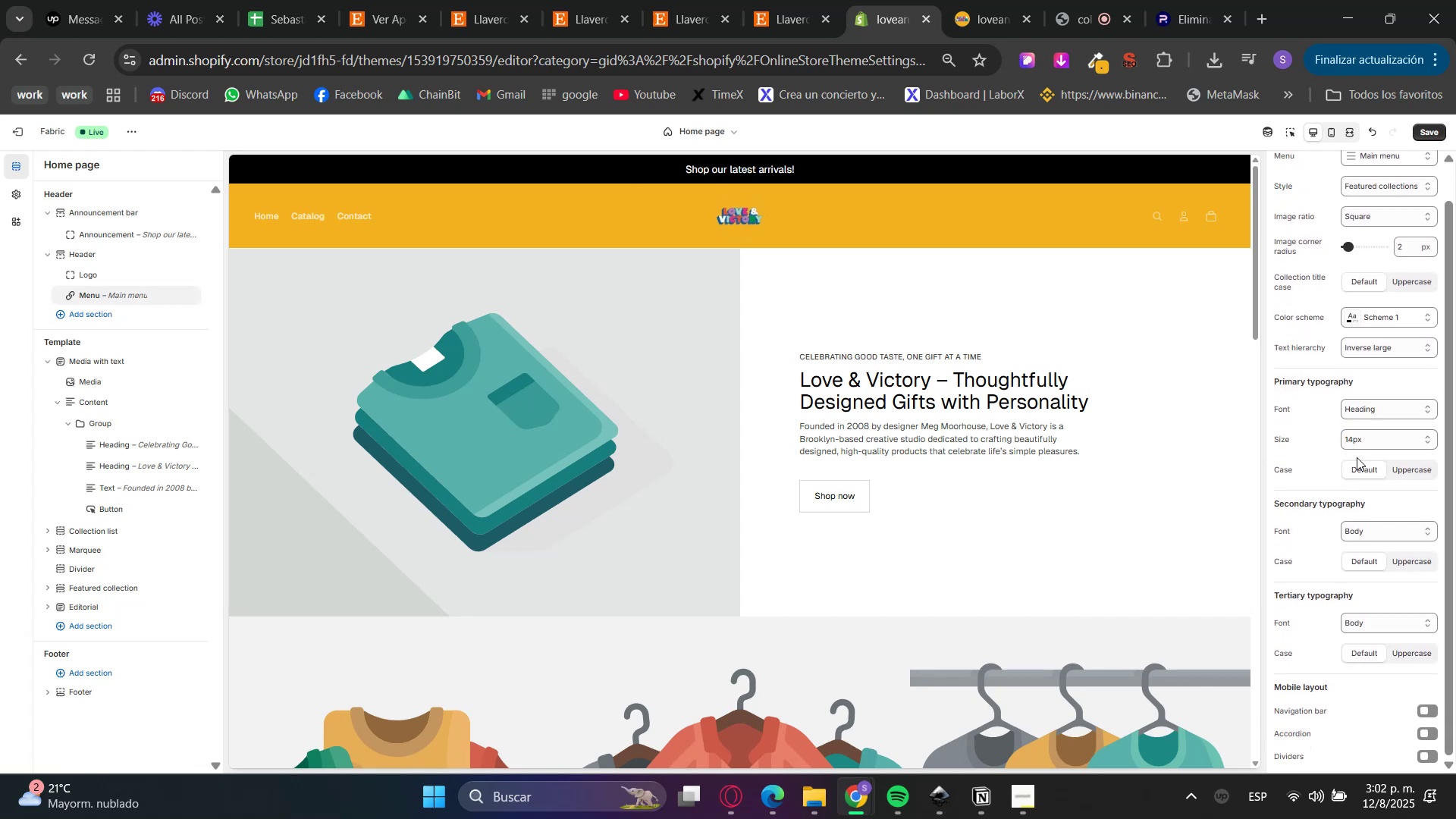 
scroll: coordinate [1345, 635], scroll_direction: up, amount: 3.0
 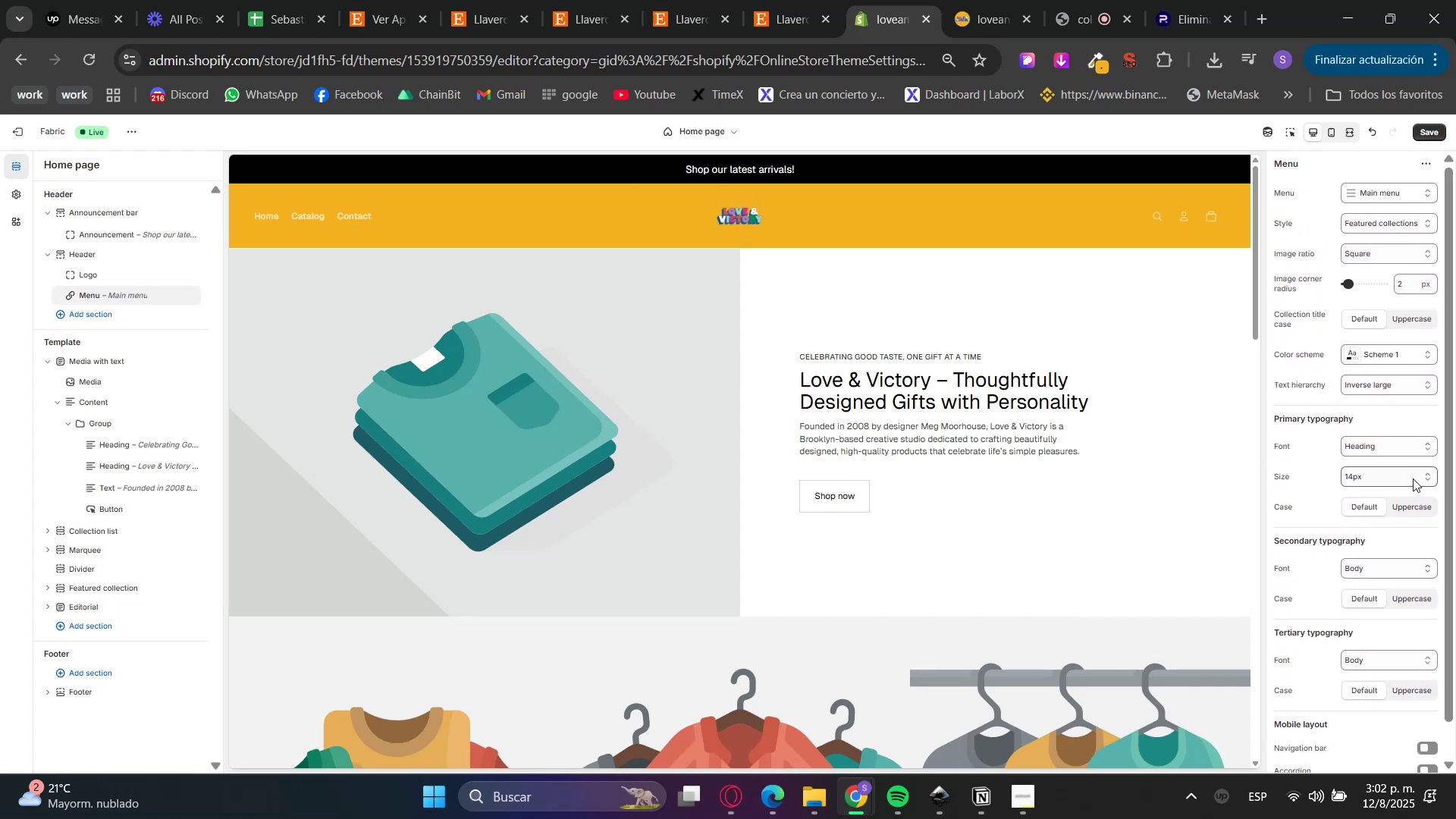 
left_click([1398, 481])
 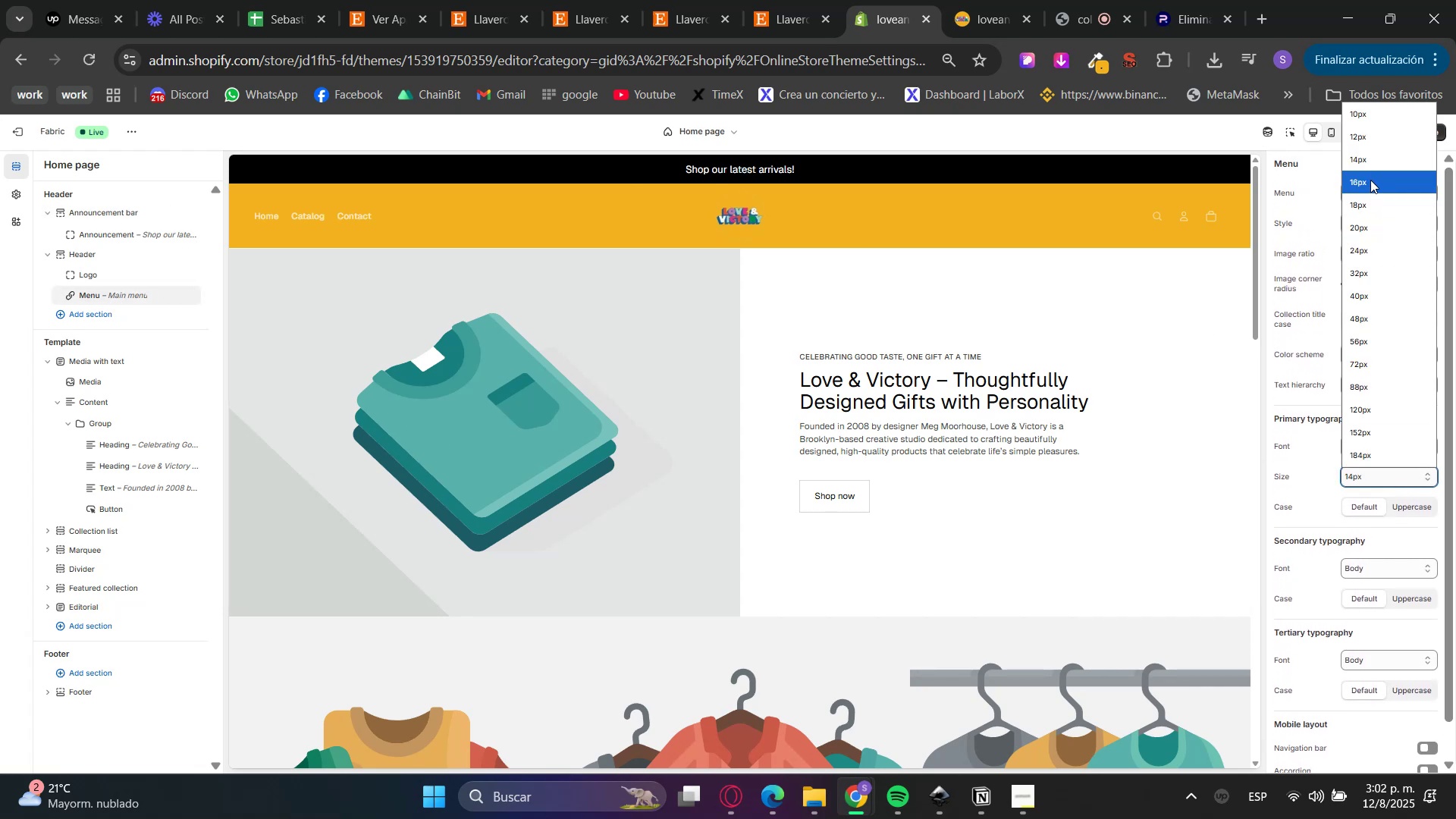 
left_click([1370, 180])
 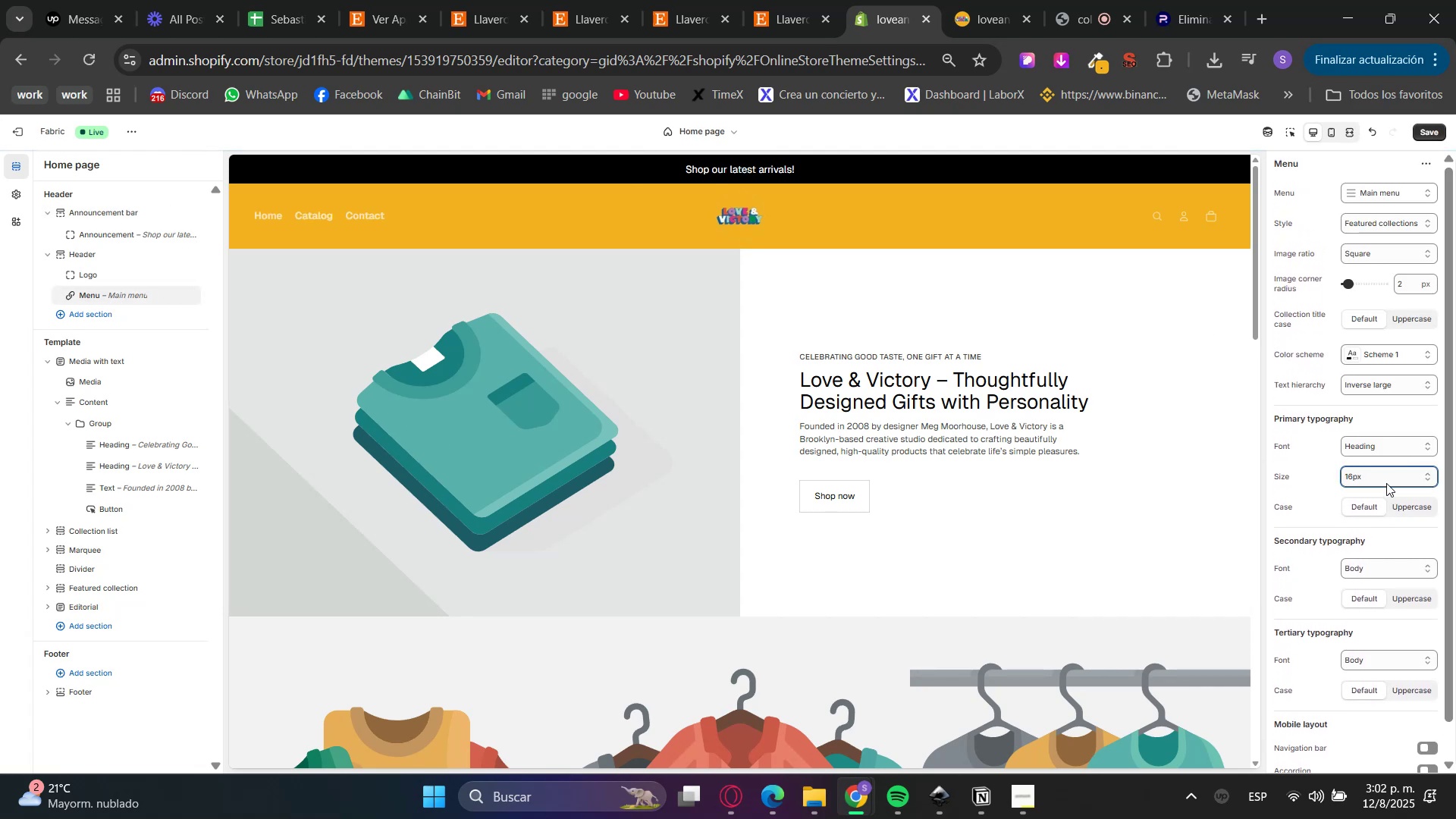 
left_click([1385, 483])
 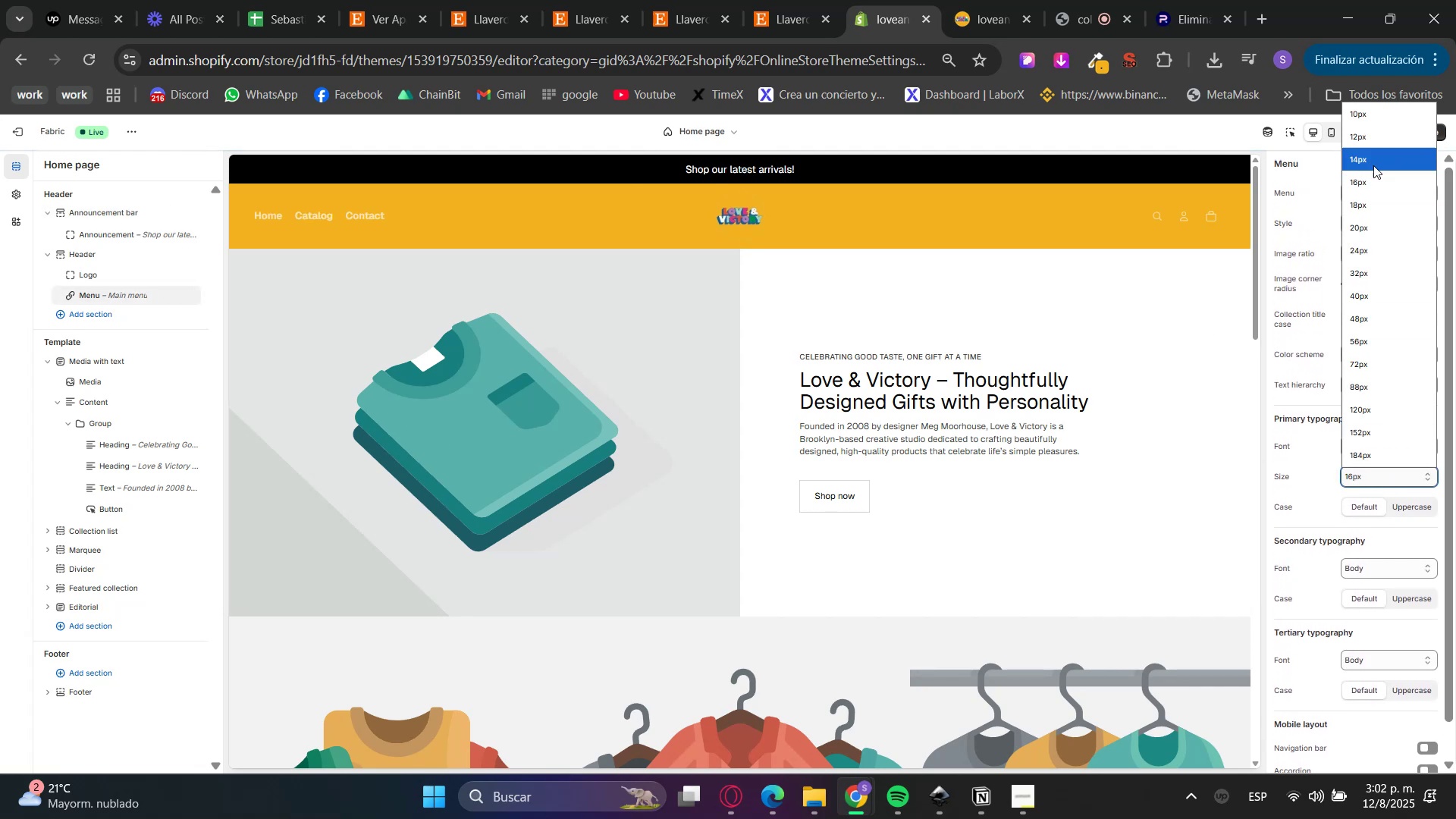 
left_click([1373, 162])
 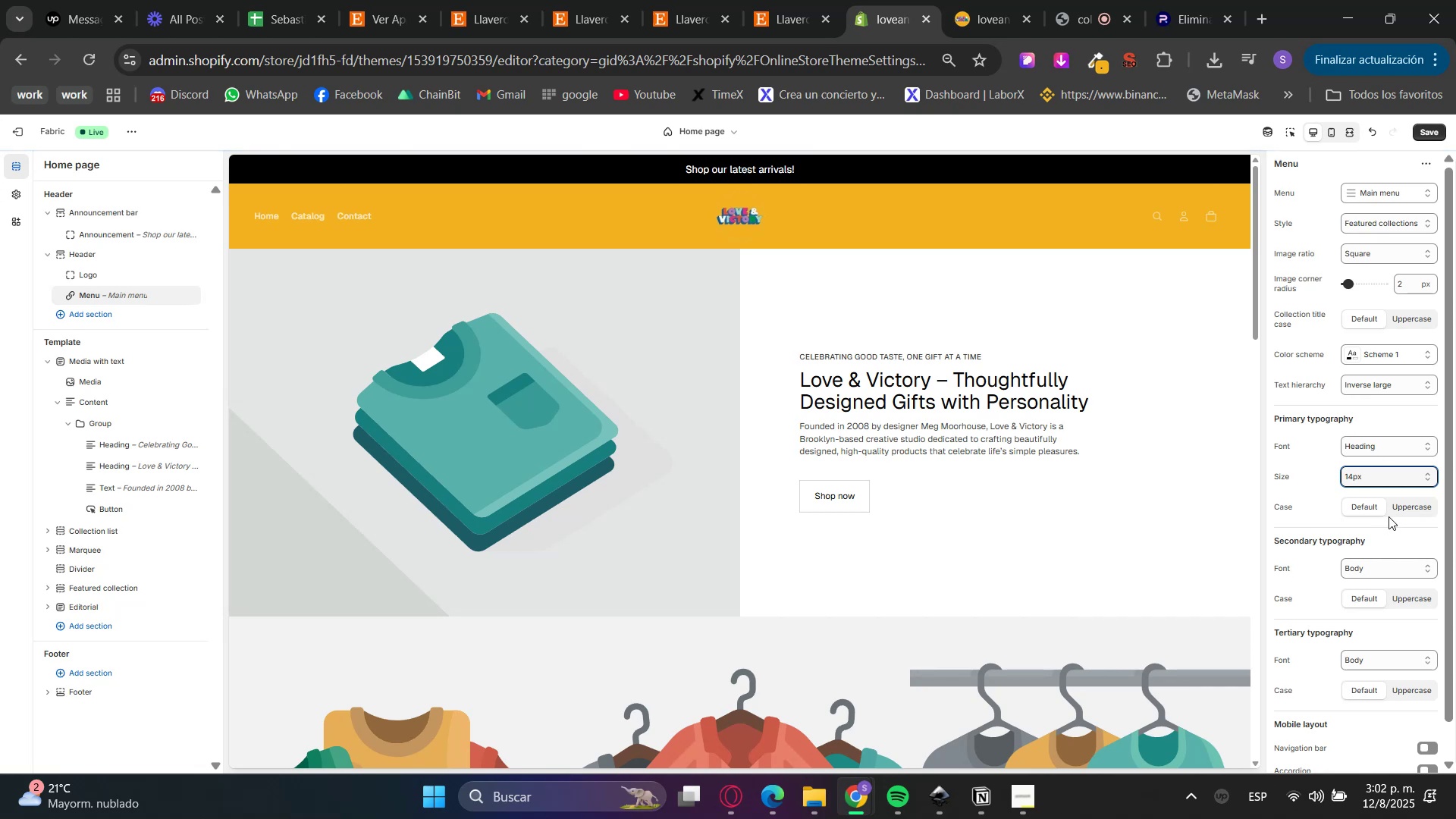 
left_click([1368, 453])
 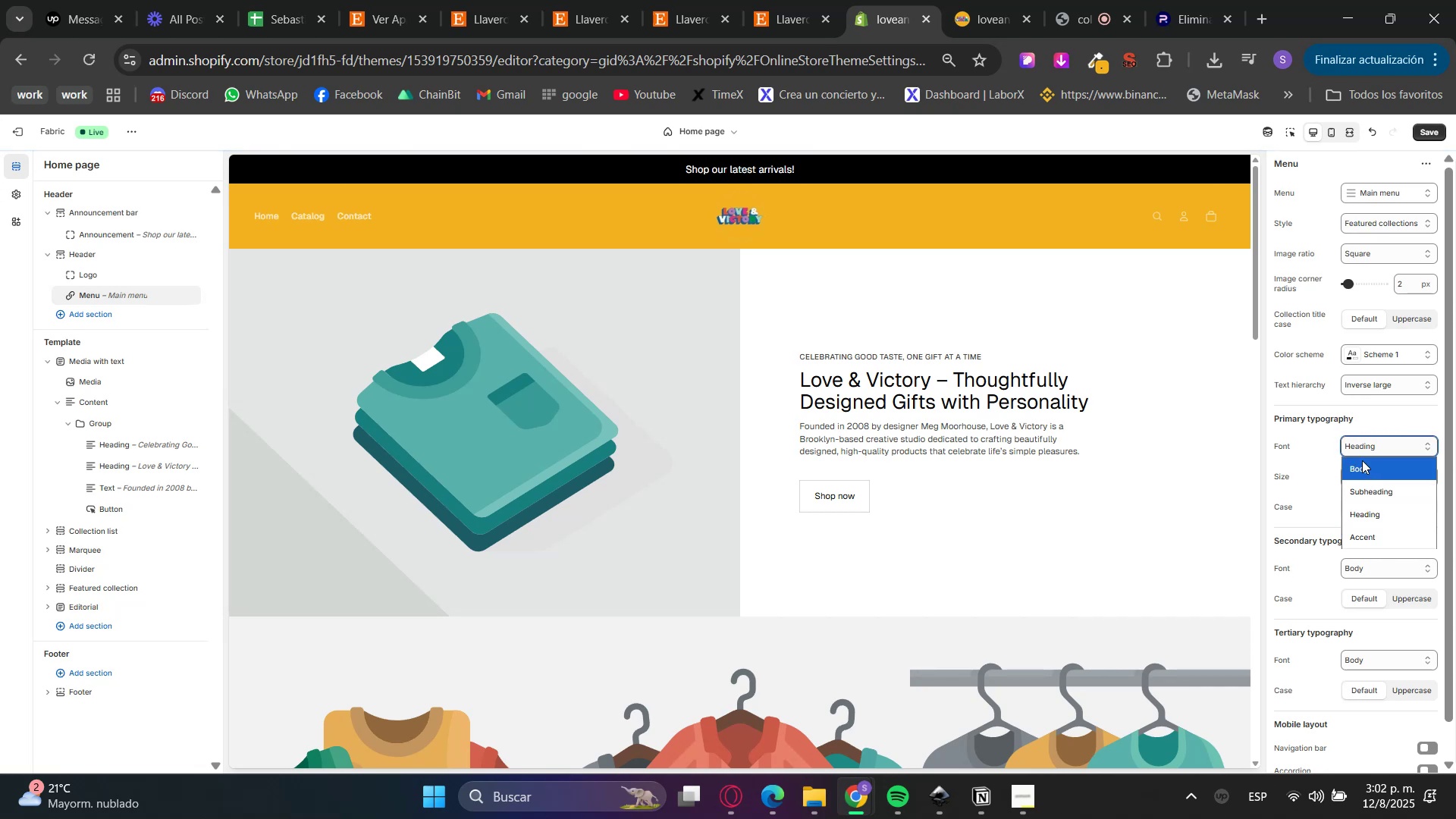 
left_click([1364, 471])
 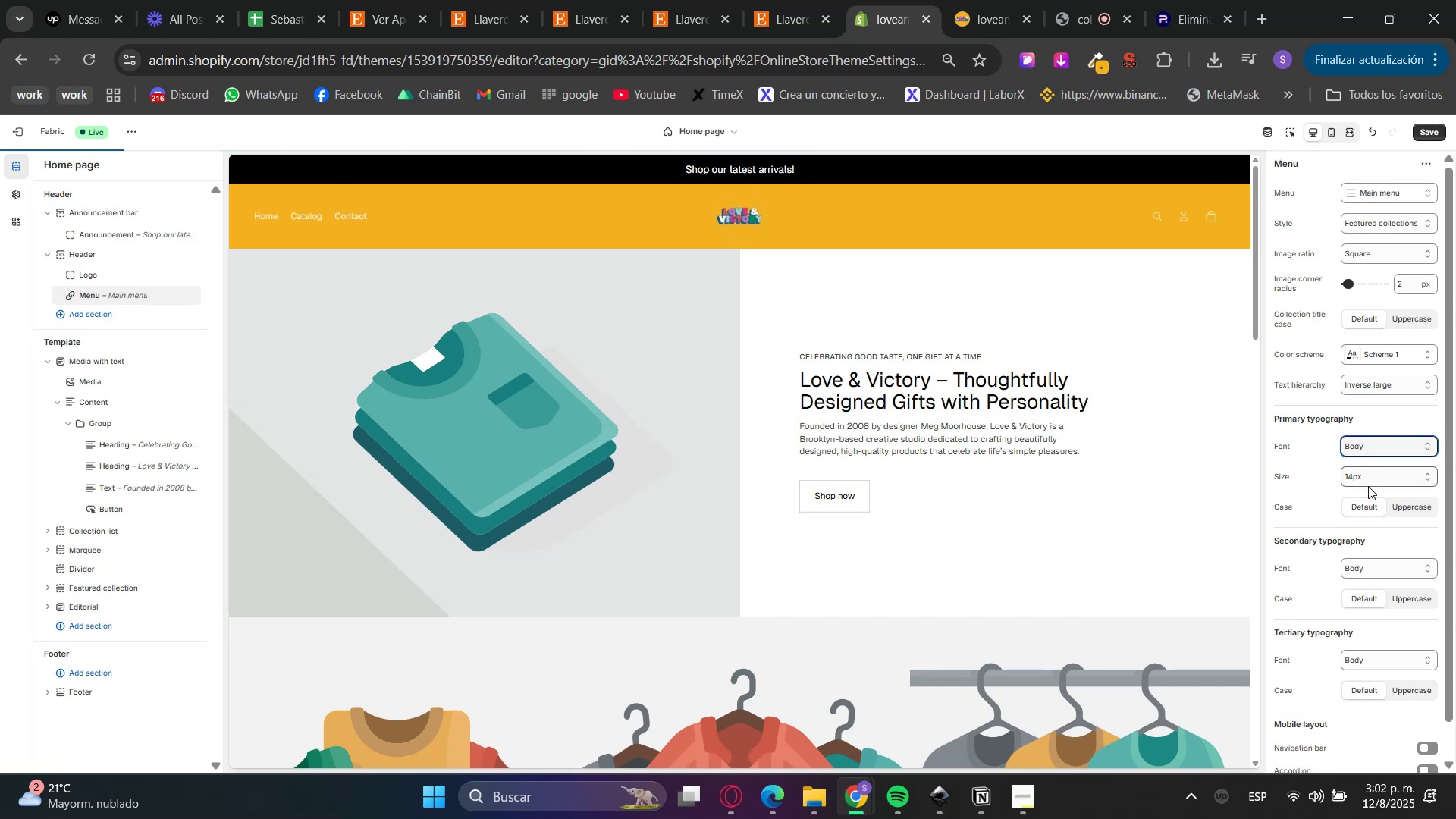 
left_click([1356, 472])
 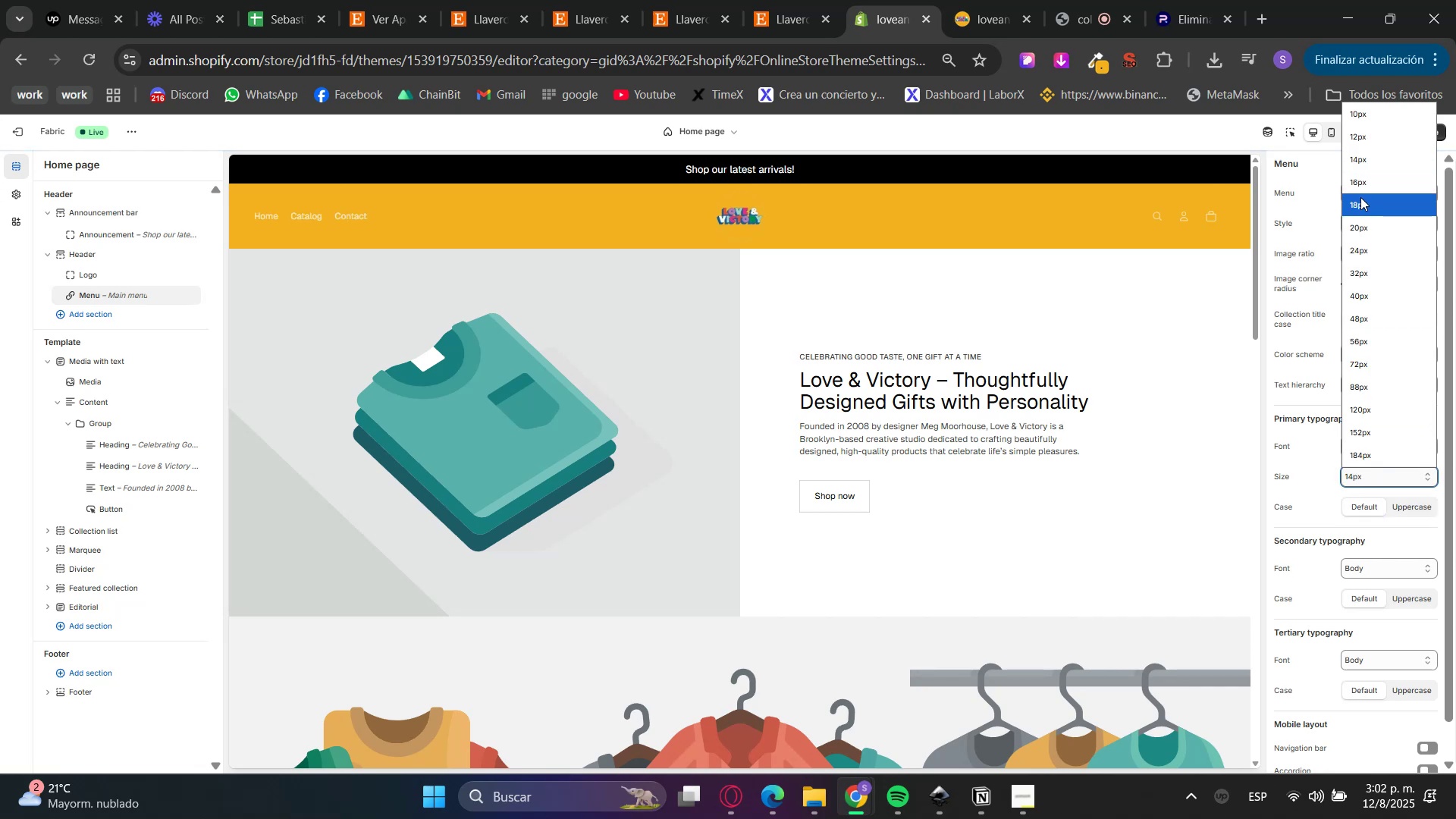 
left_click([1360, 186])
 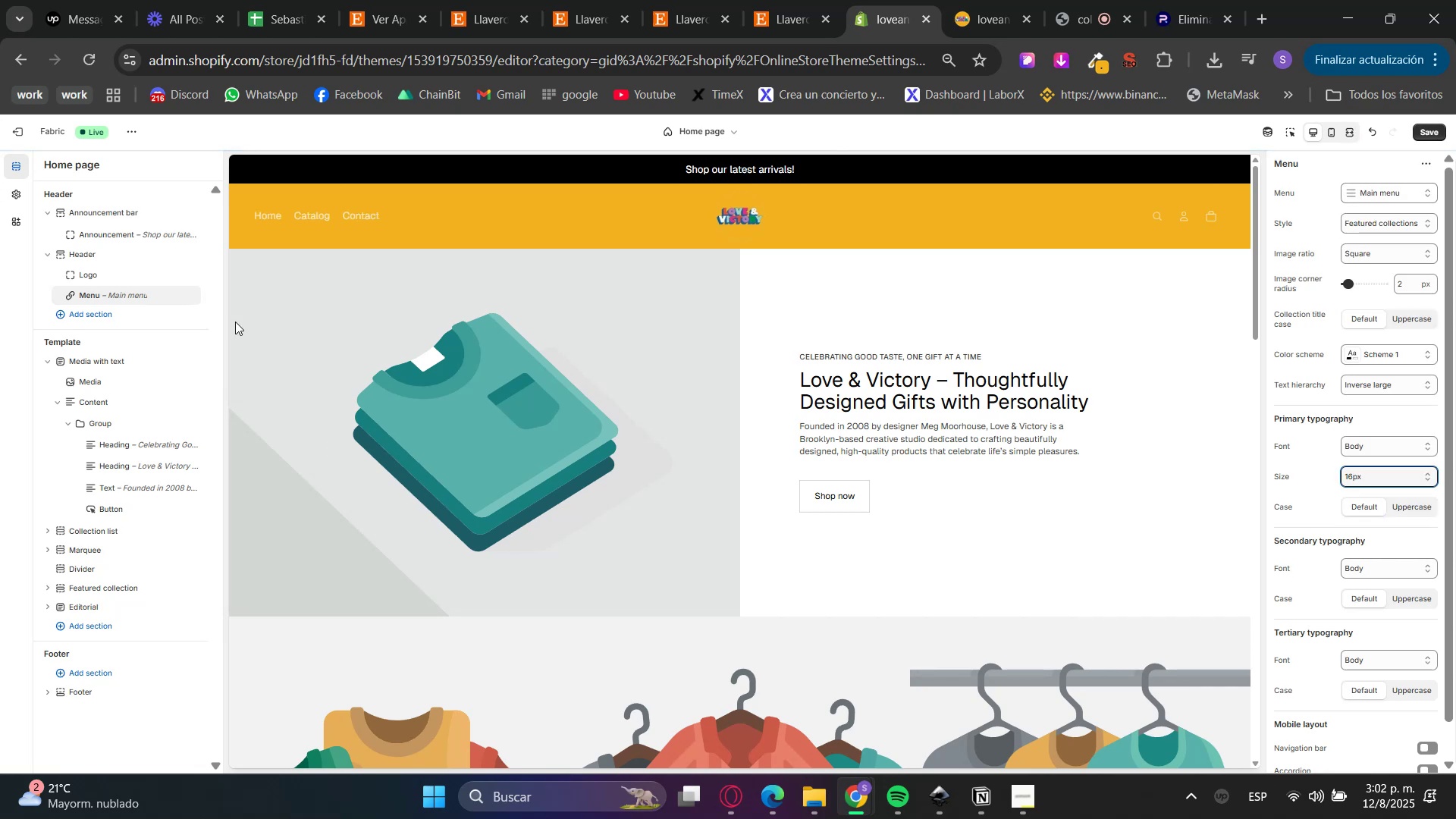 
wait(5.63)
 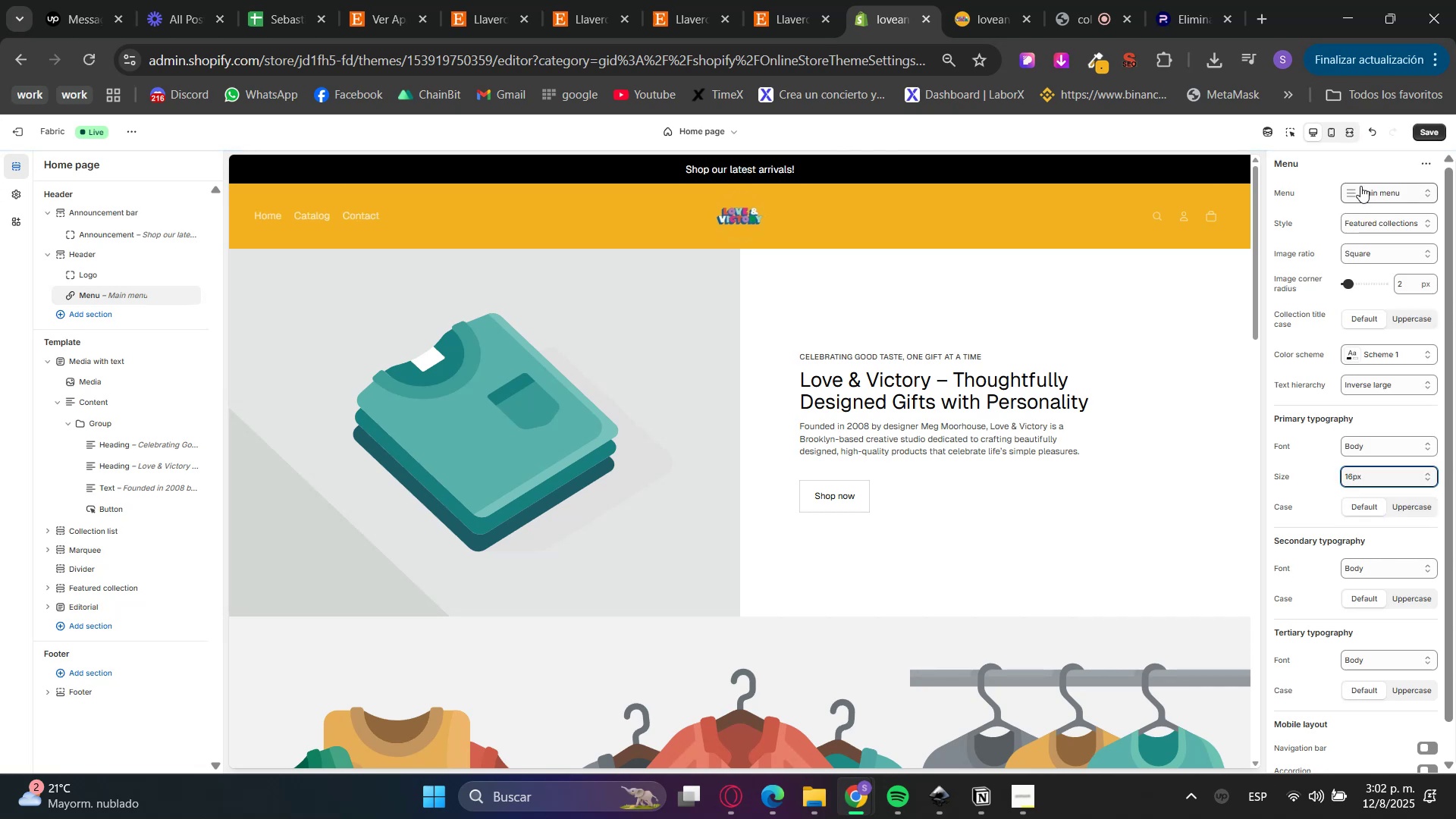 
scroll: coordinate [1379, 573], scroll_direction: down, amount: 3.0
 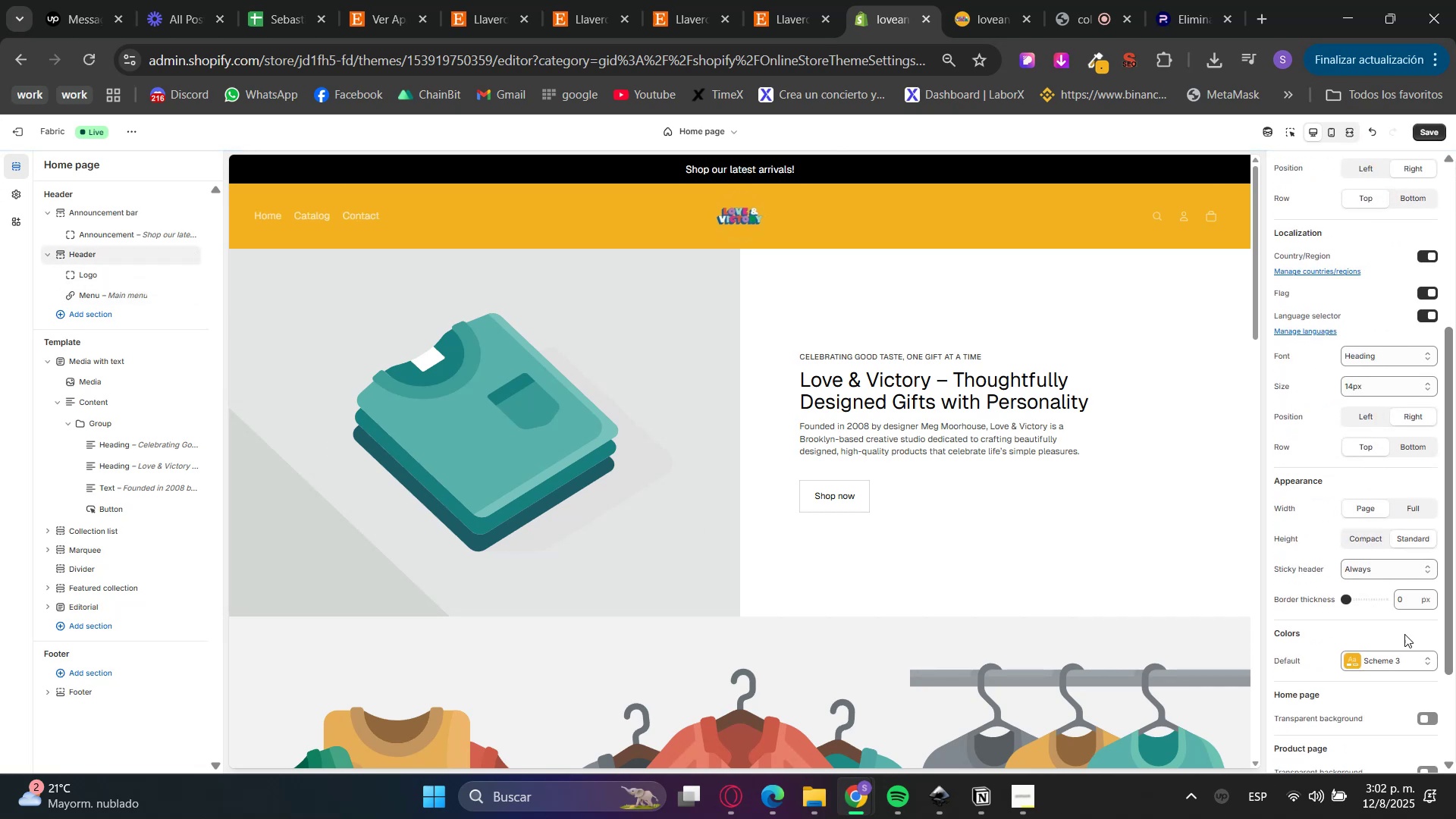 
left_click([1389, 662])
 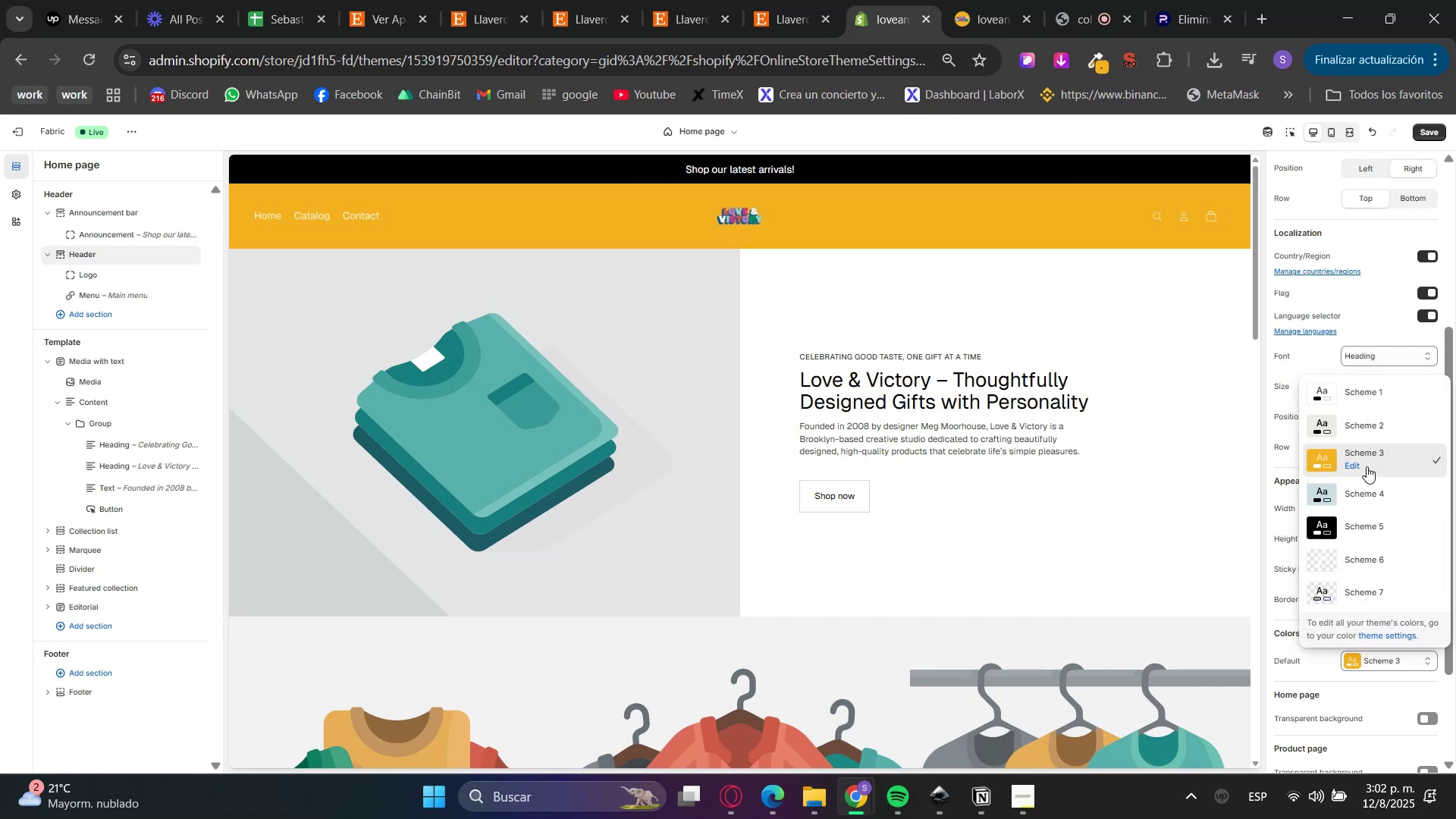 
left_click([1350, 463])
 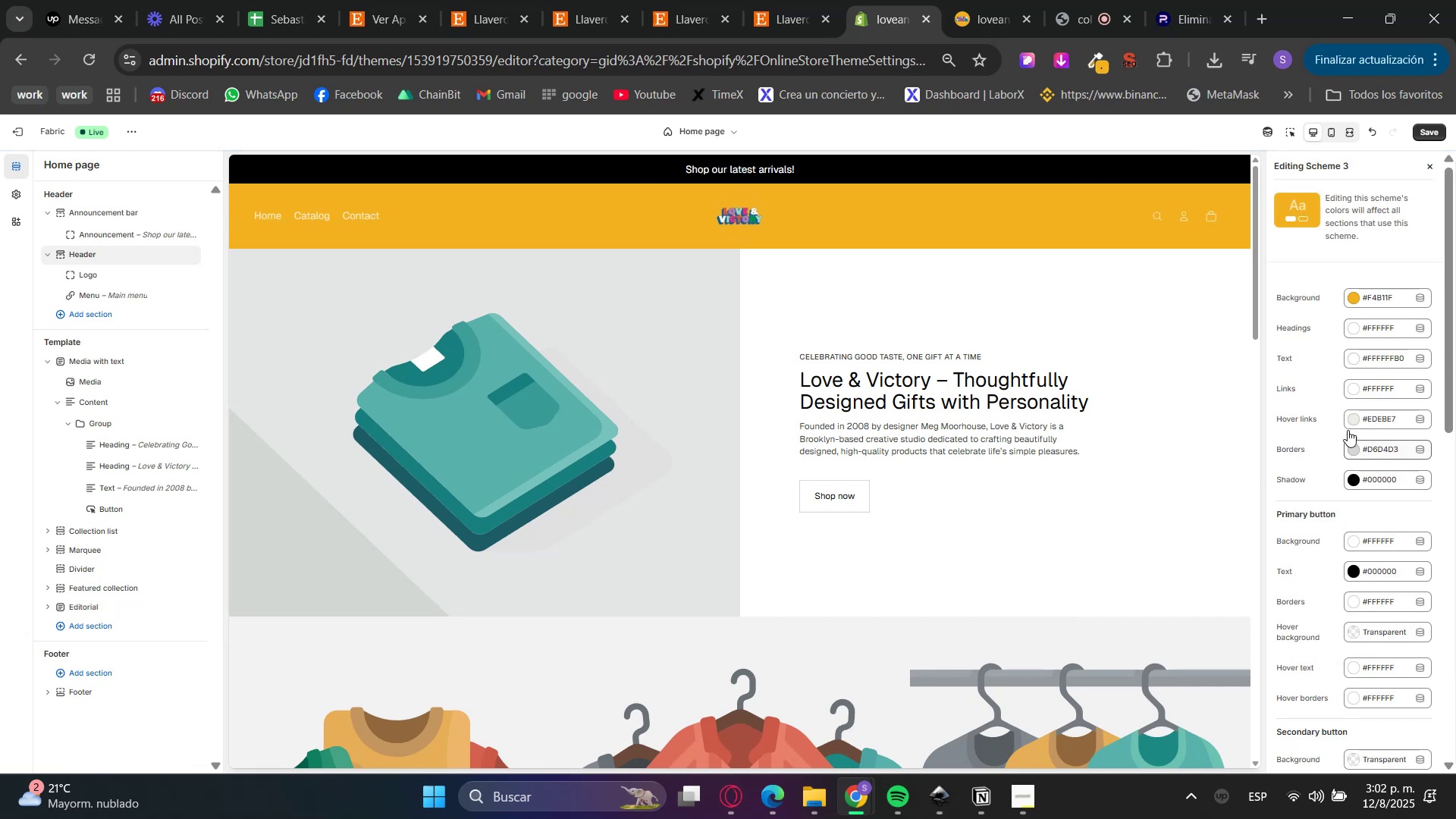 
left_click([1355, 323])
 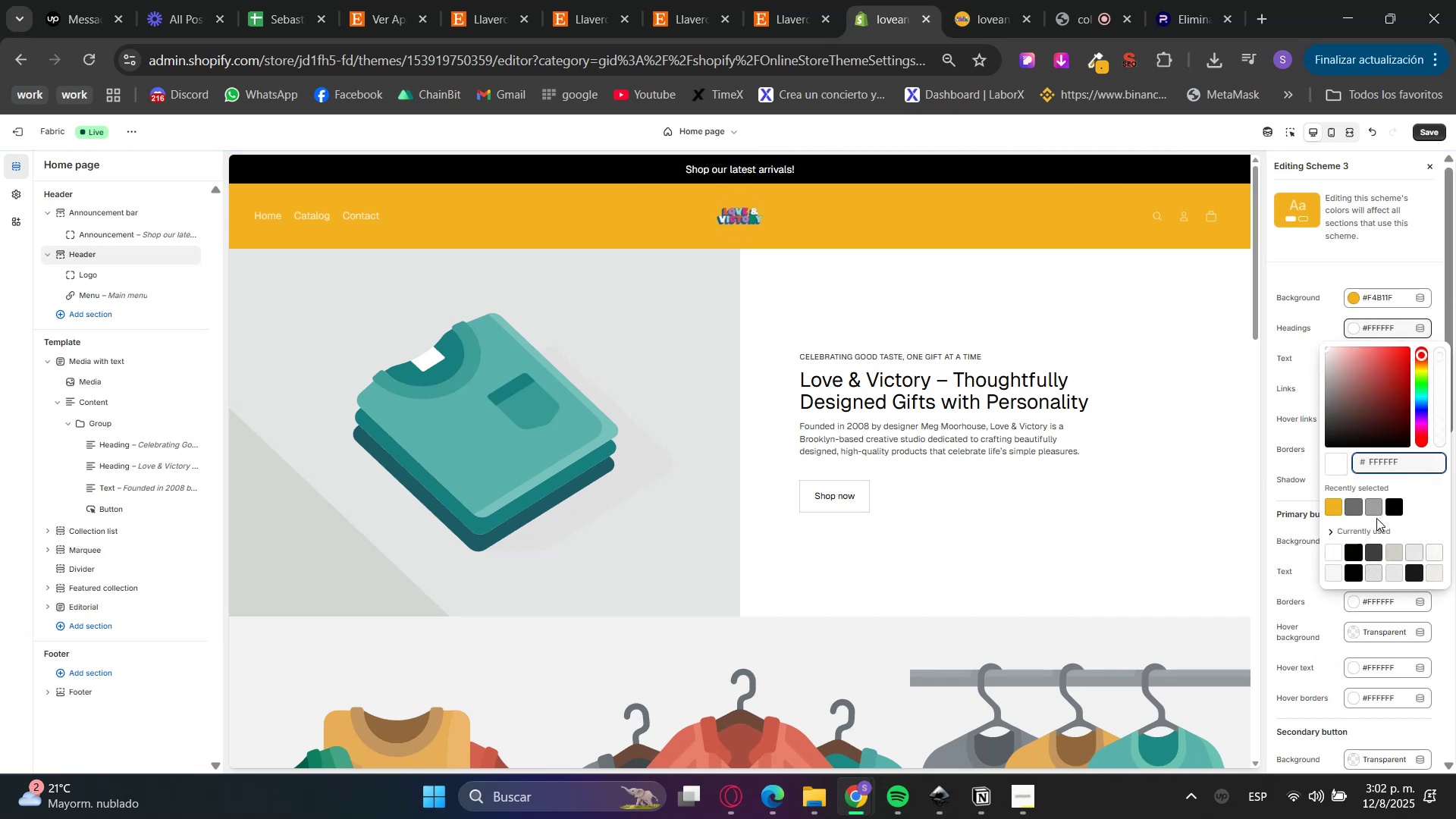 
left_click([1393, 508])
 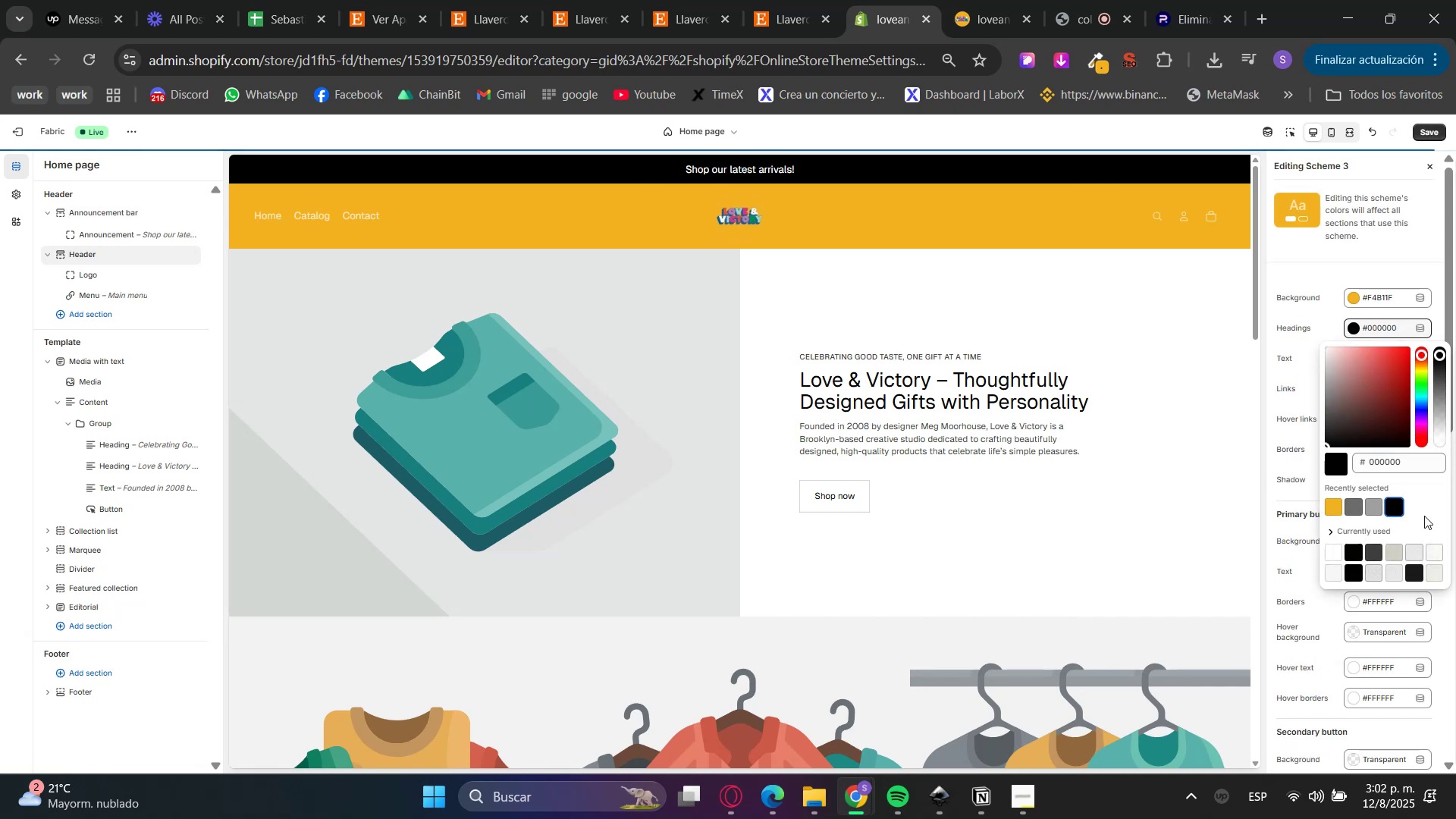 
left_click([1426, 514])
 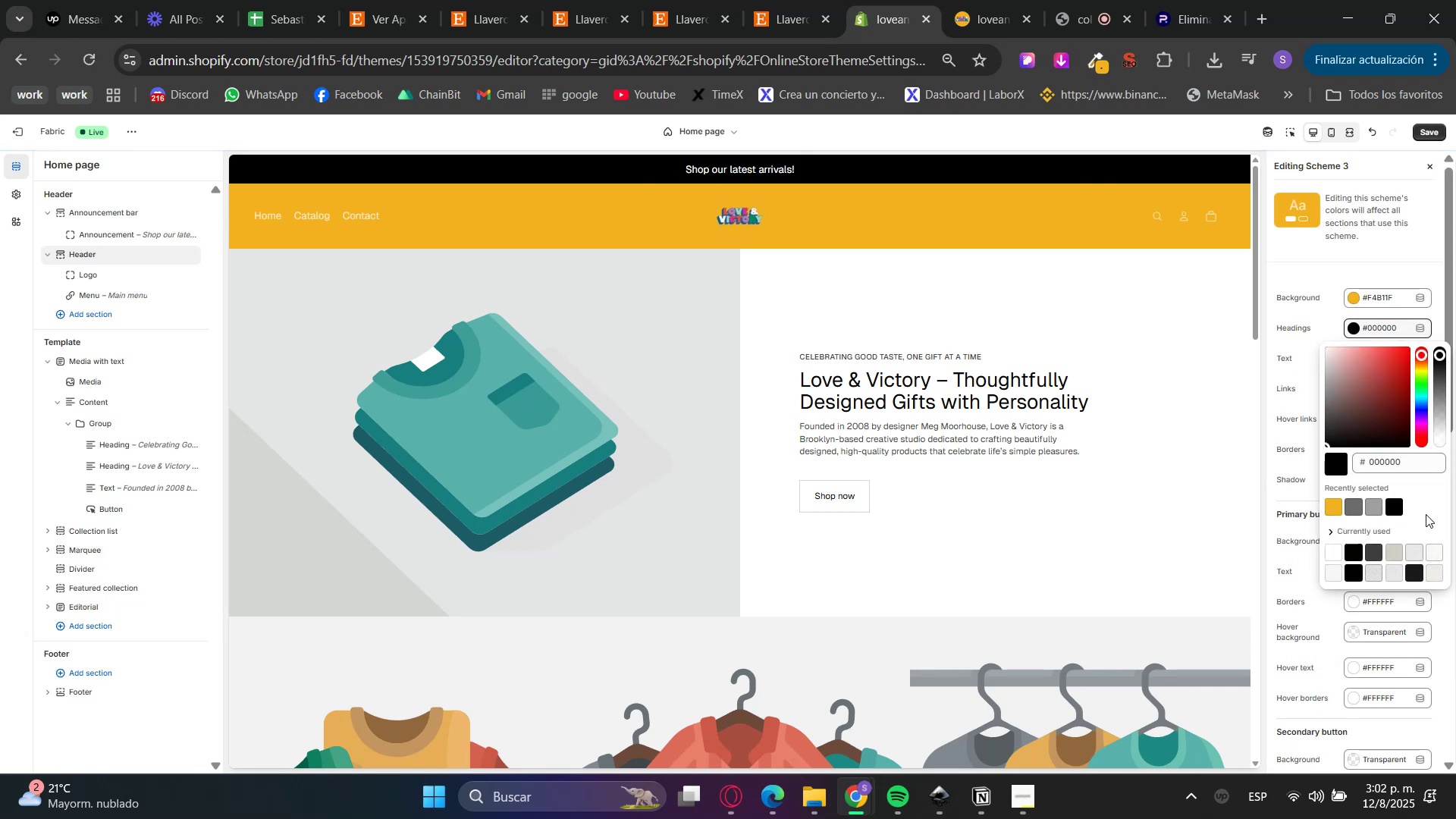 
key(Control+ControlLeft)
 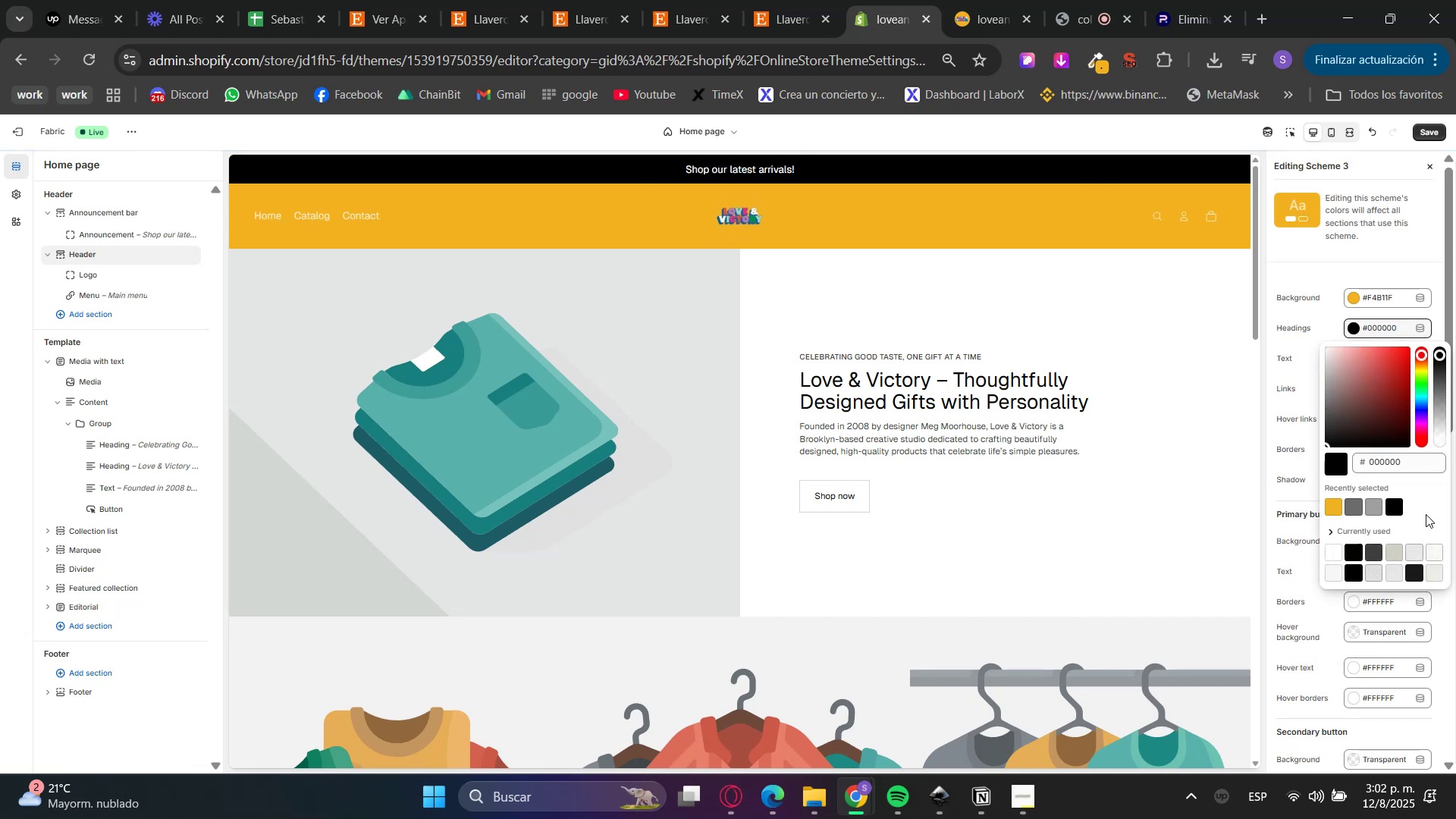 
key(Control+Z)
 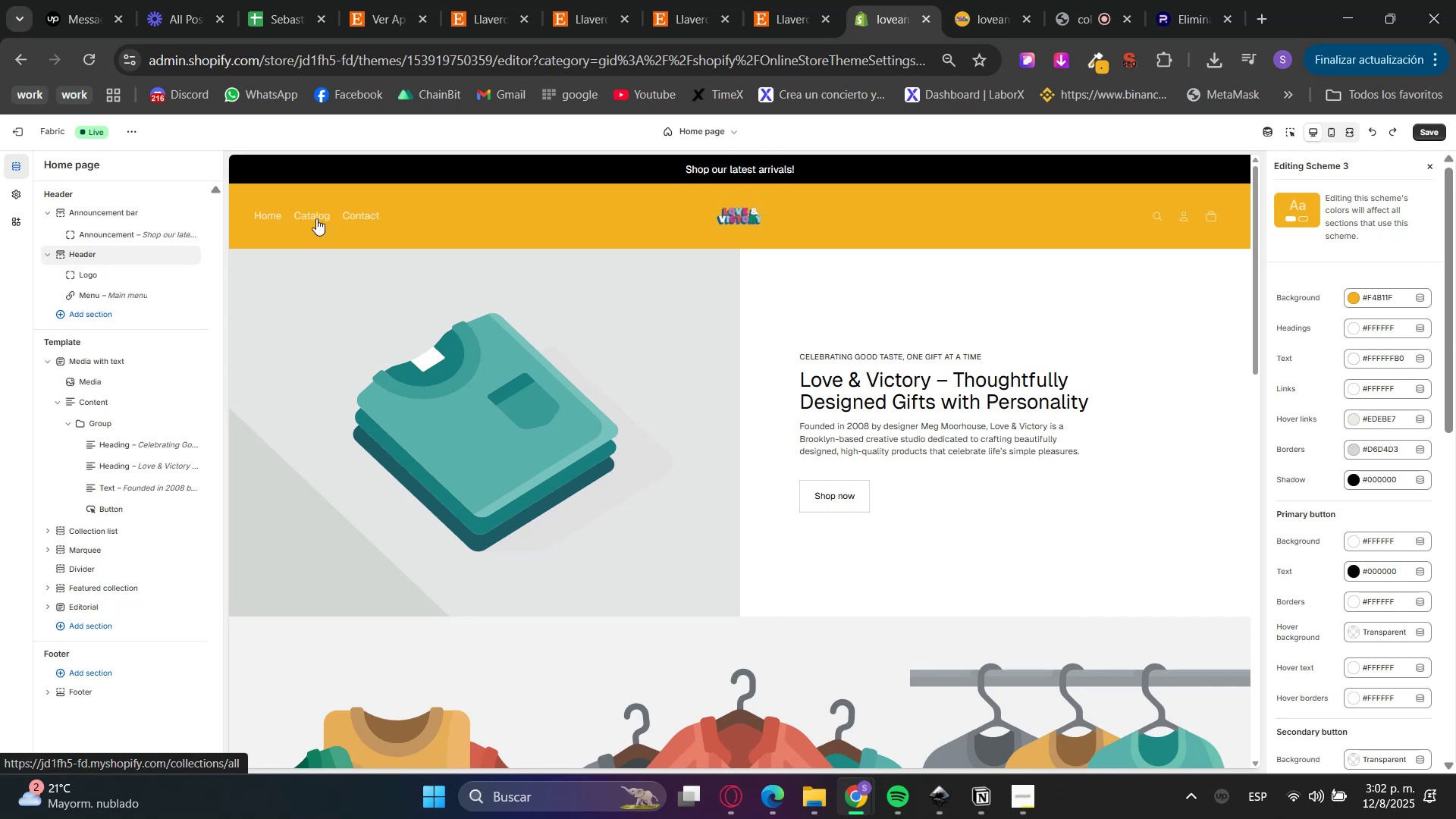 
wait(9.38)
 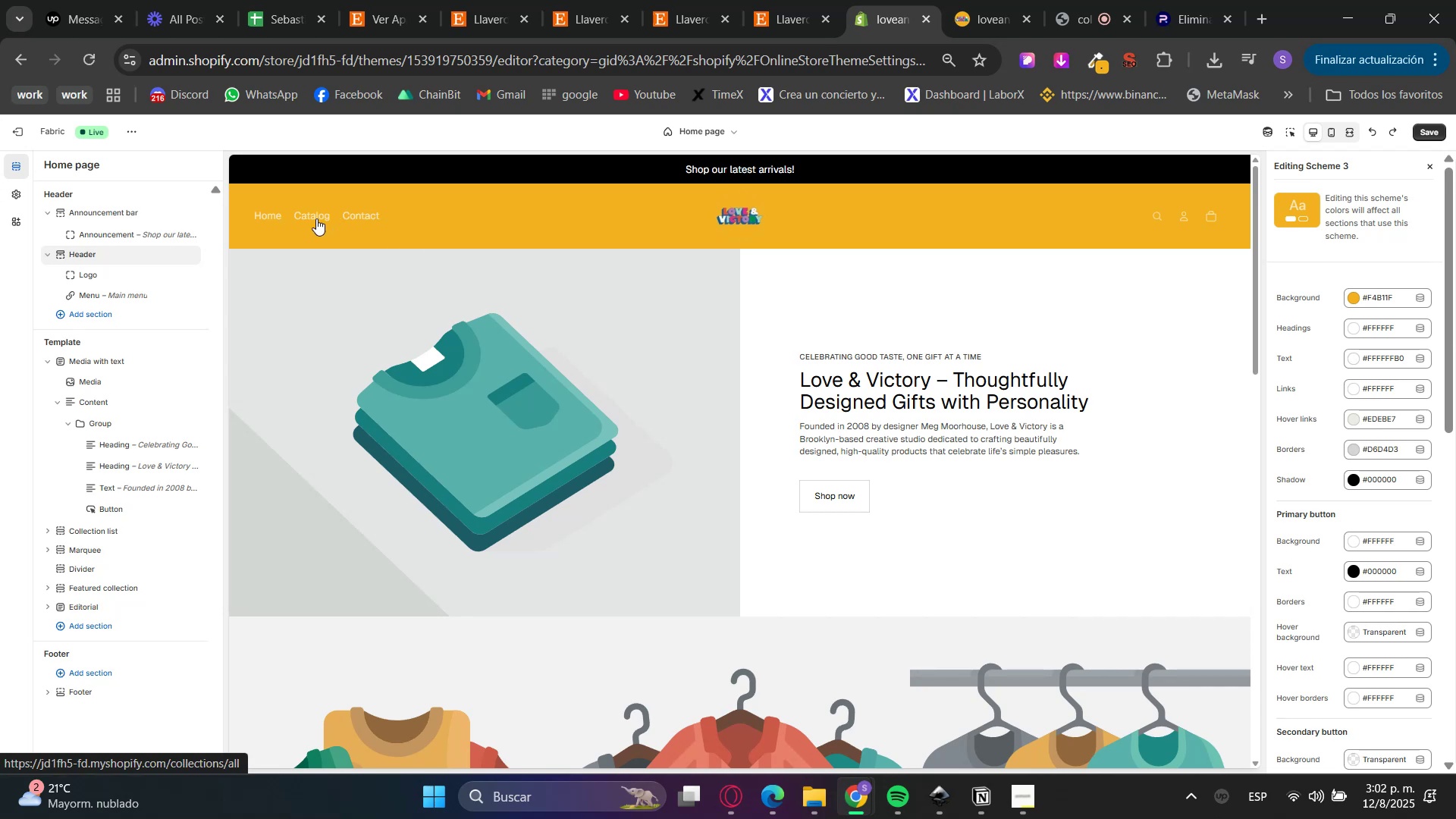 
mouse_move([1345, 436])
 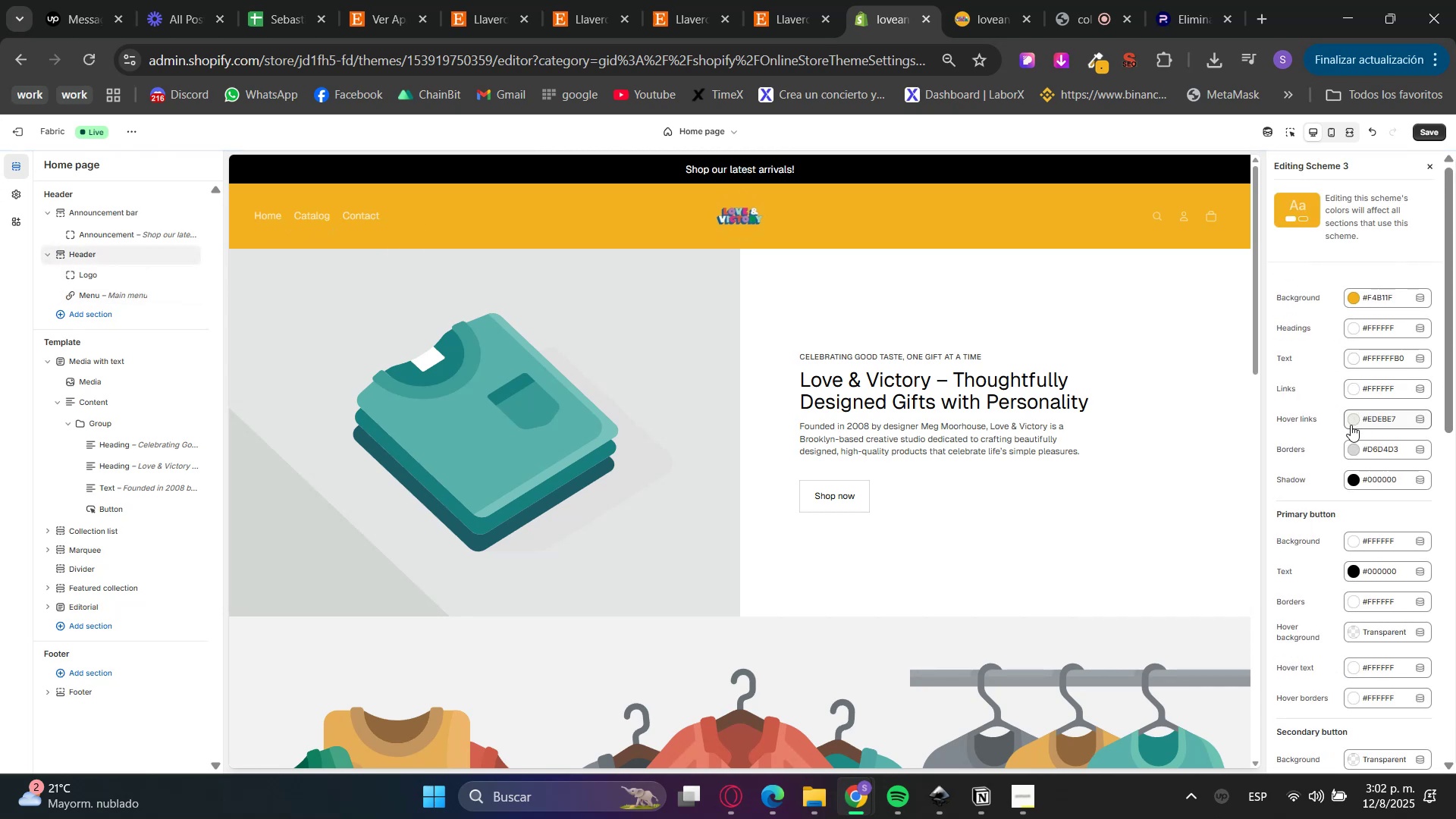 
left_click([1351, 425])
 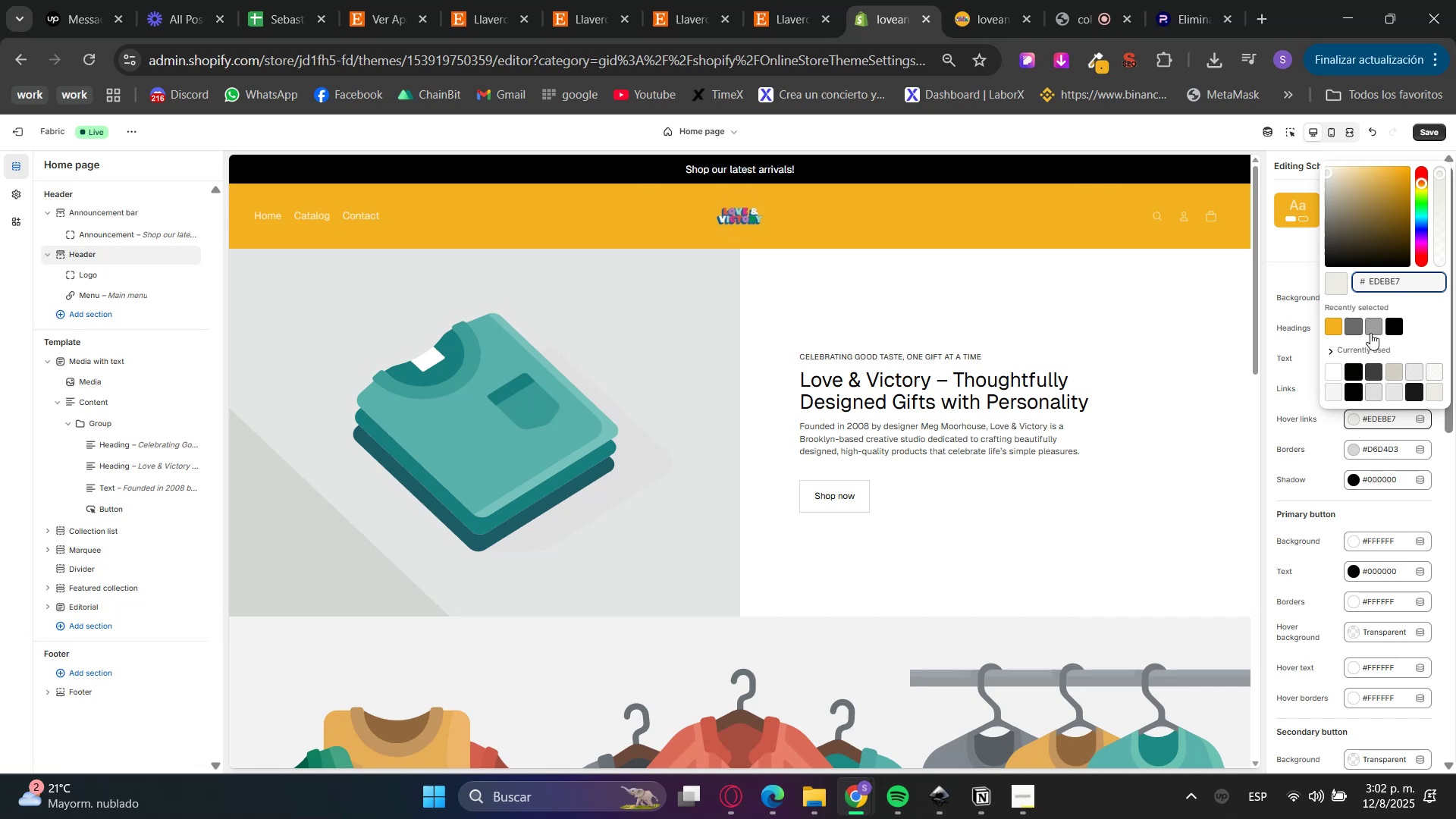 
left_click([1372, 332])
 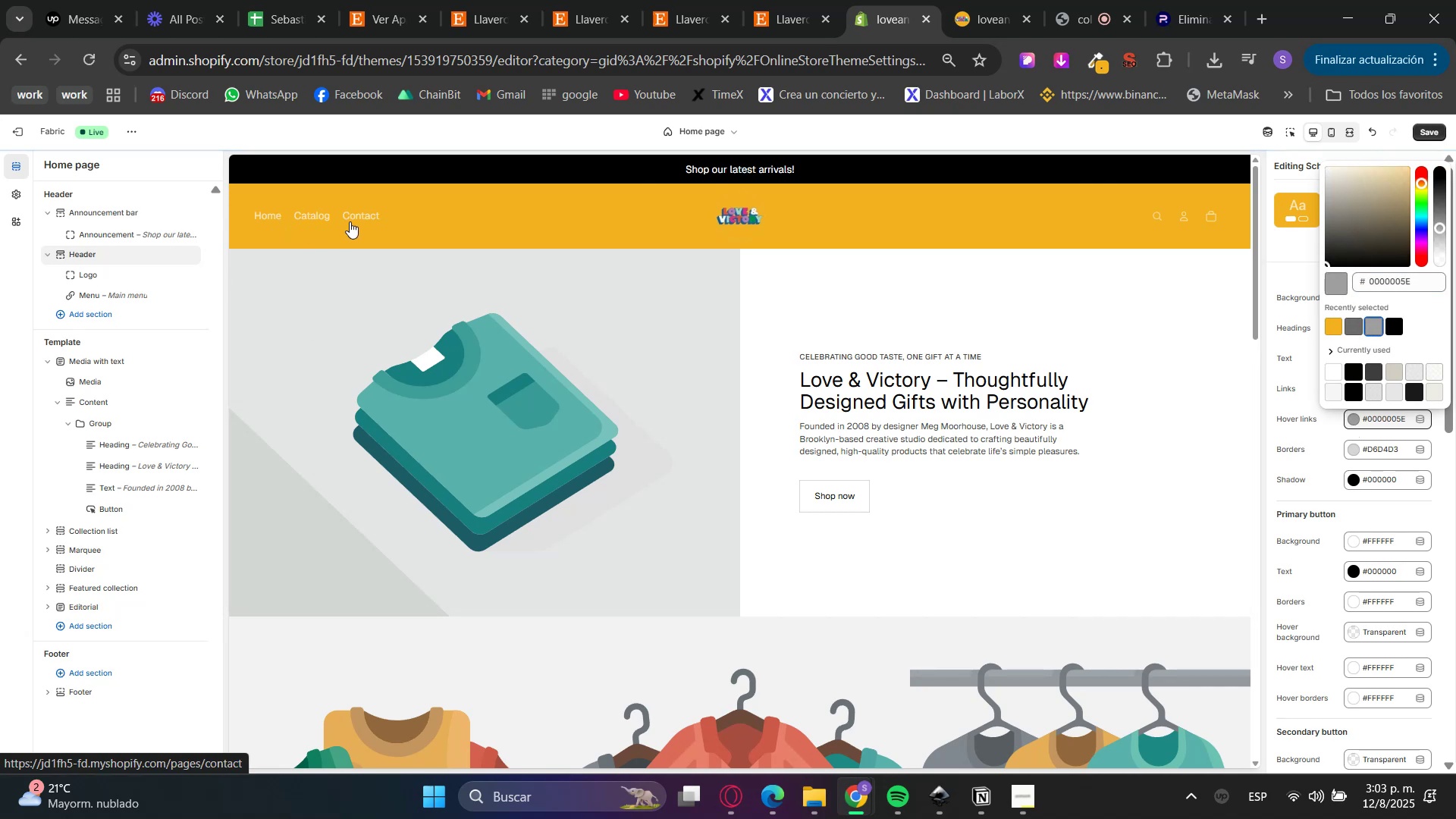 
left_click([1206, 441])
 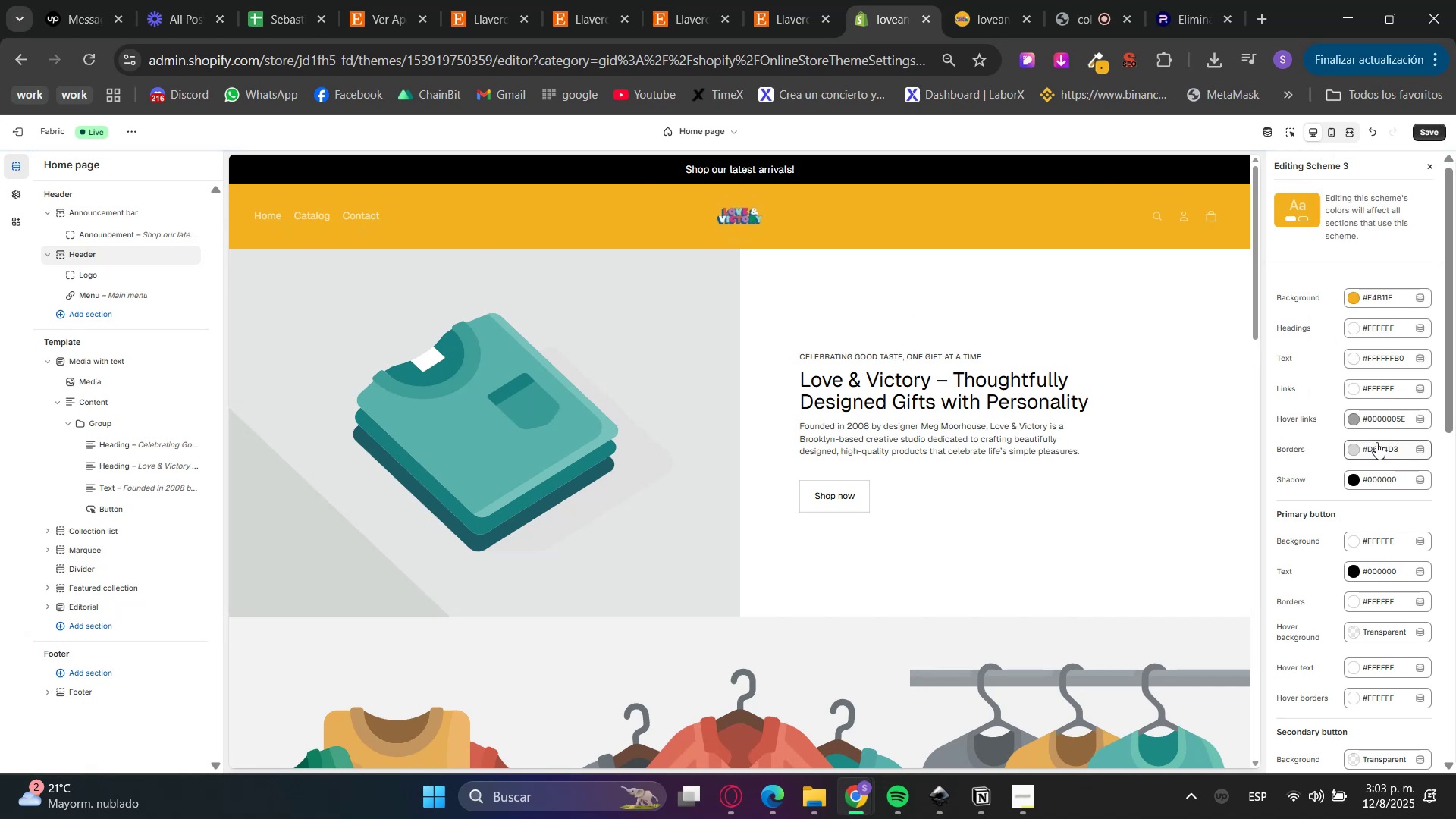 
left_click([1366, 422])
 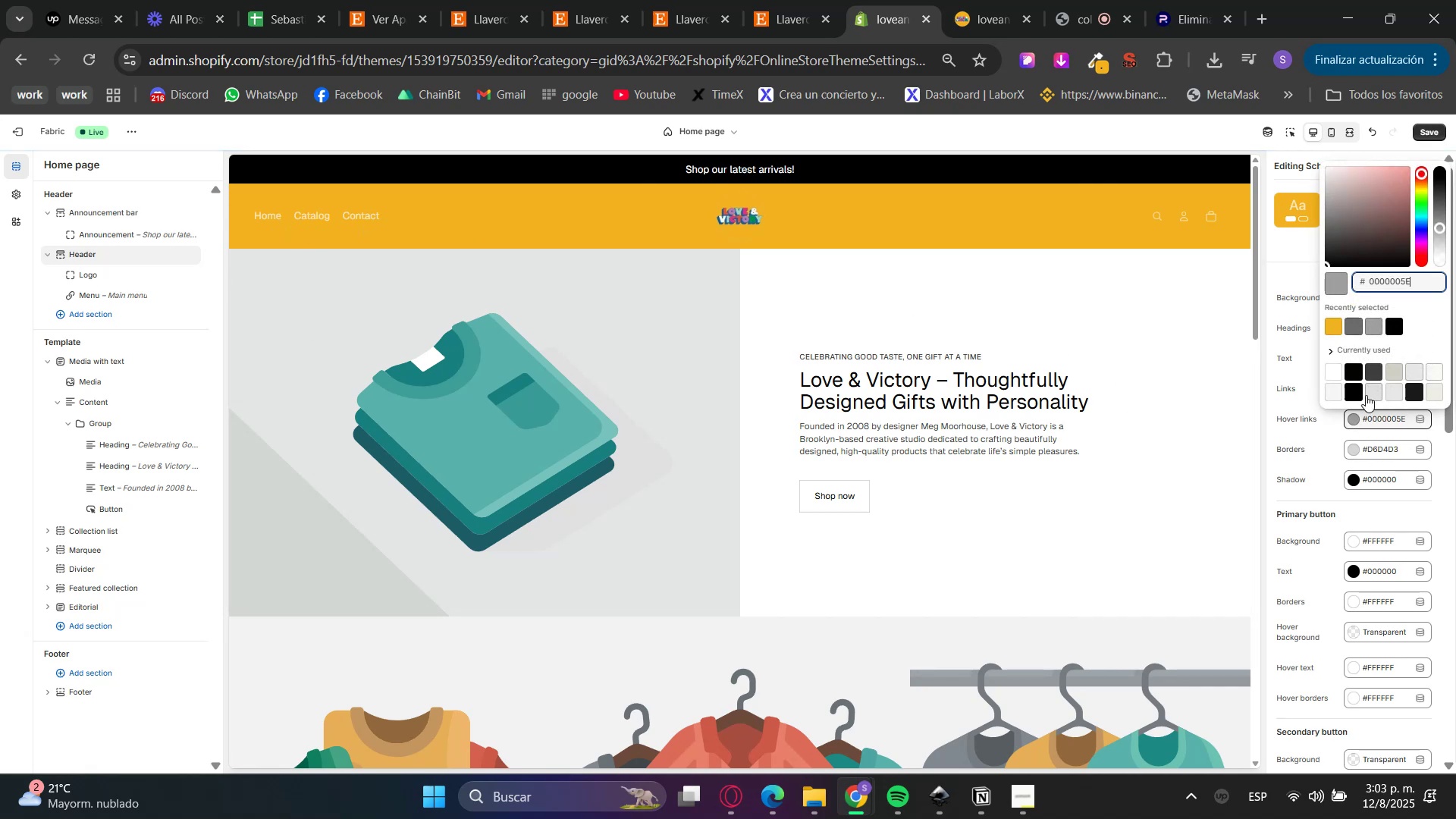 
left_click([1369, 370])
 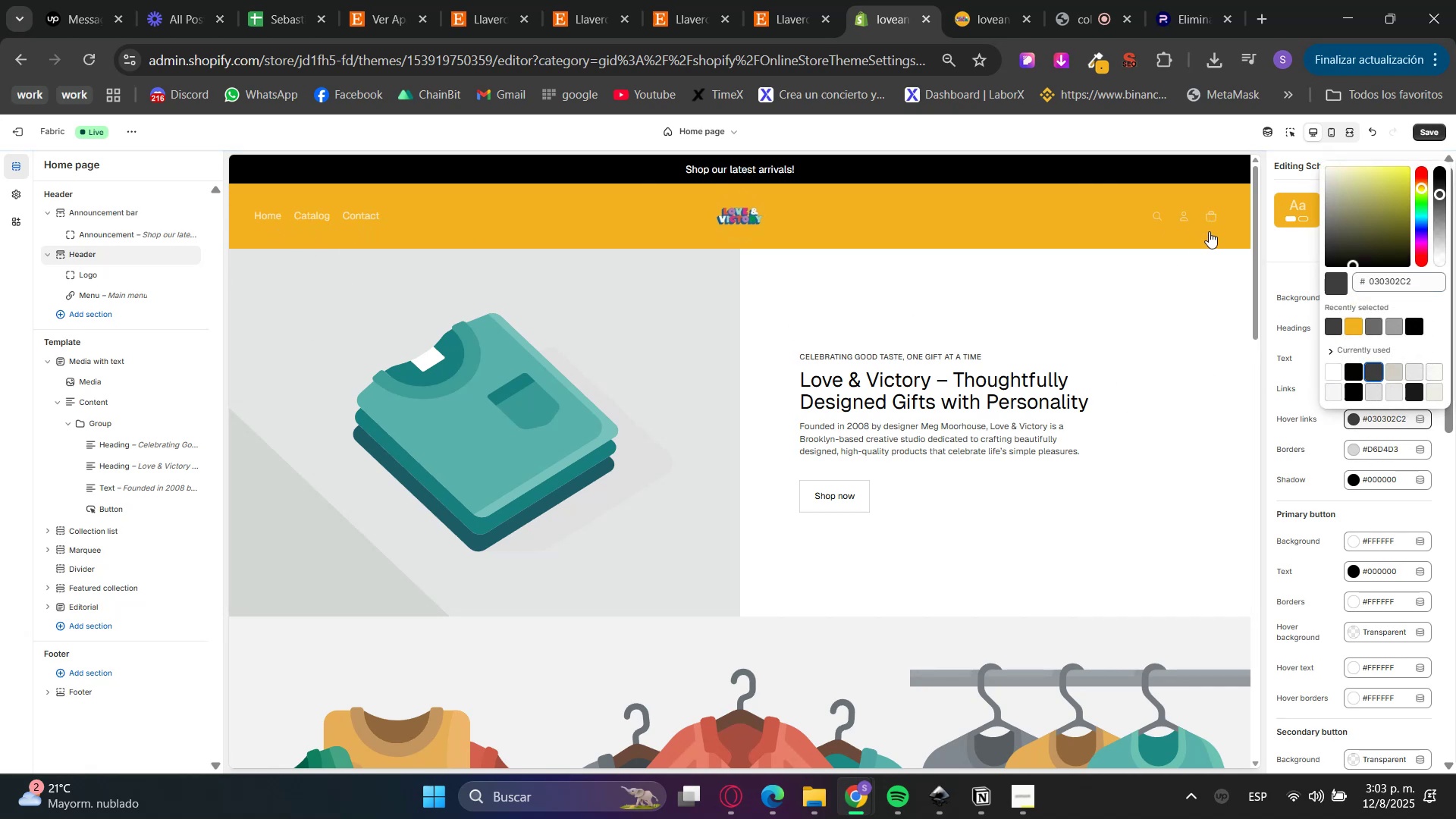 
scroll: coordinate [1332, 506], scroll_direction: down, amount: 9.0
 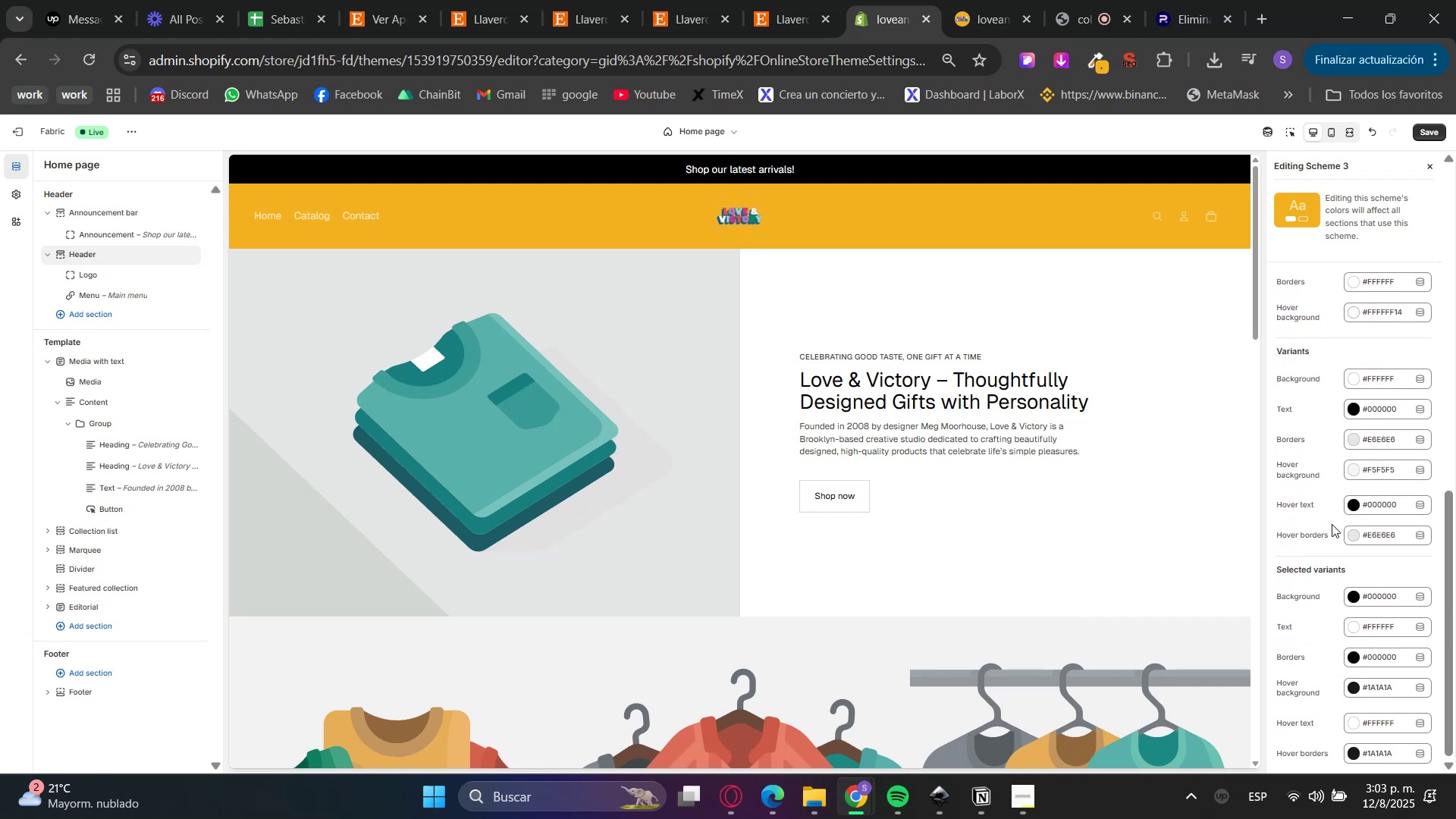 
scroll: coordinate [1316, 554], scroll_direction: up, amount: 12.0
 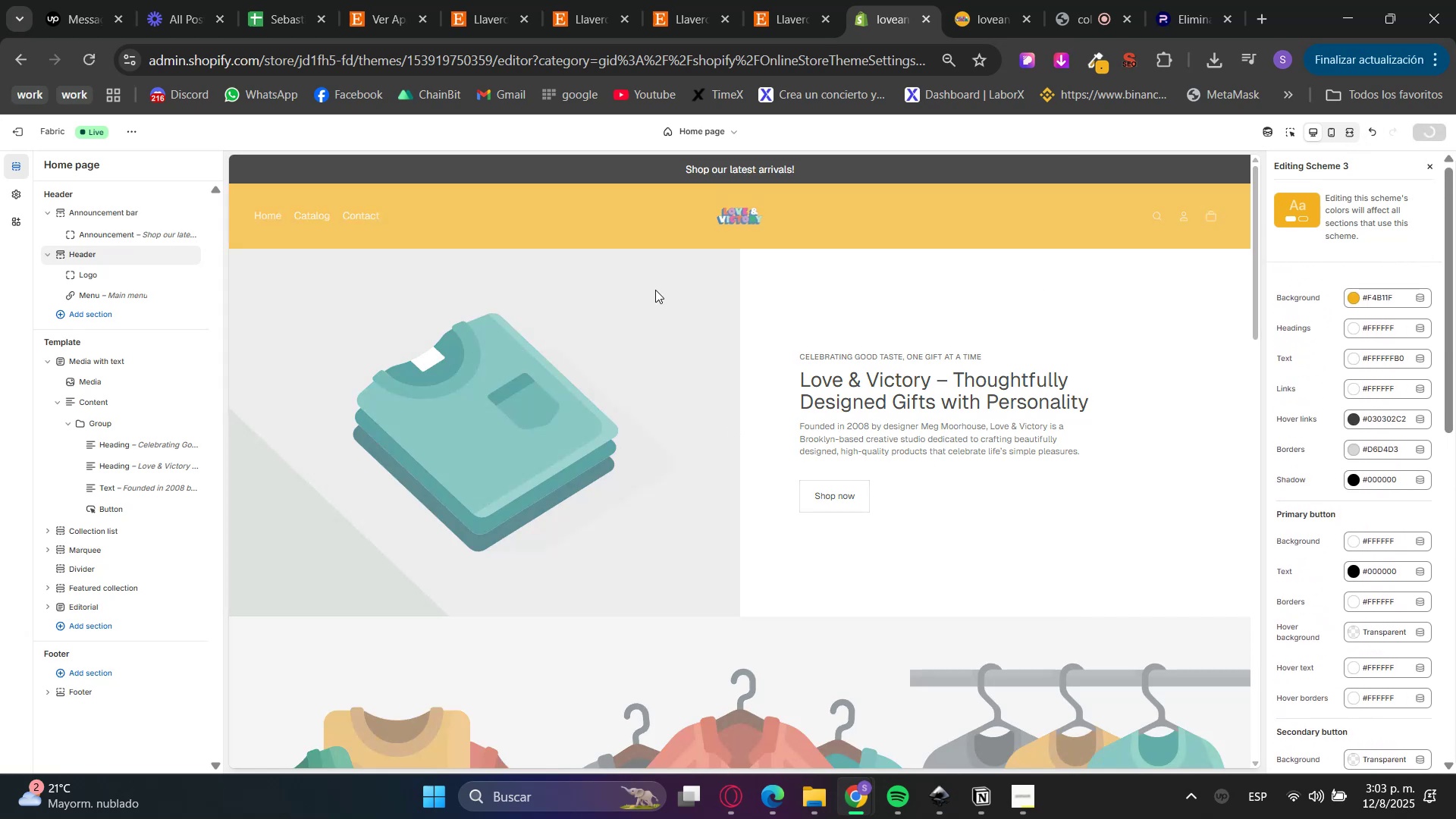 
wait(5.22)
 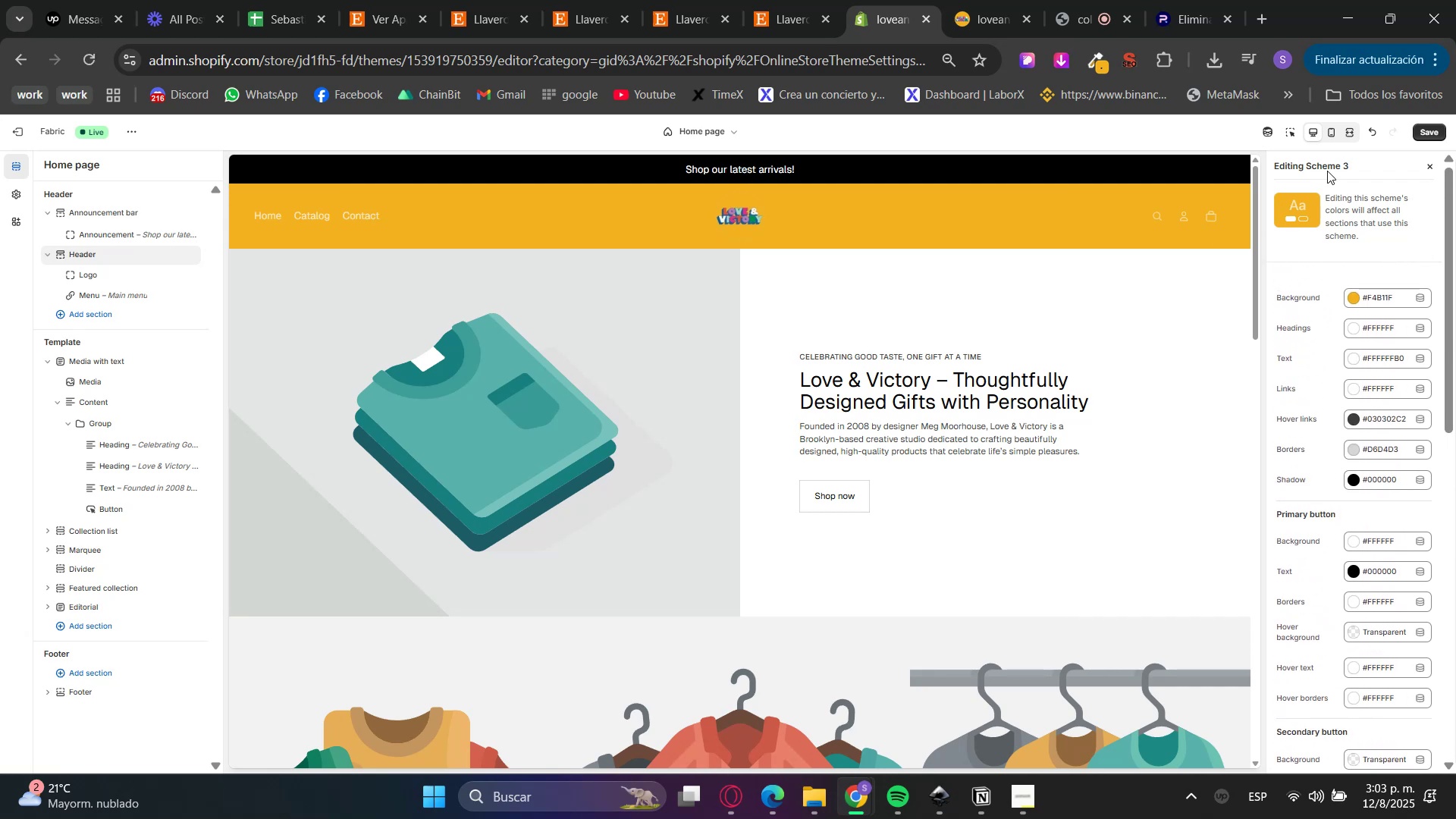 
double_click([671, 400])
 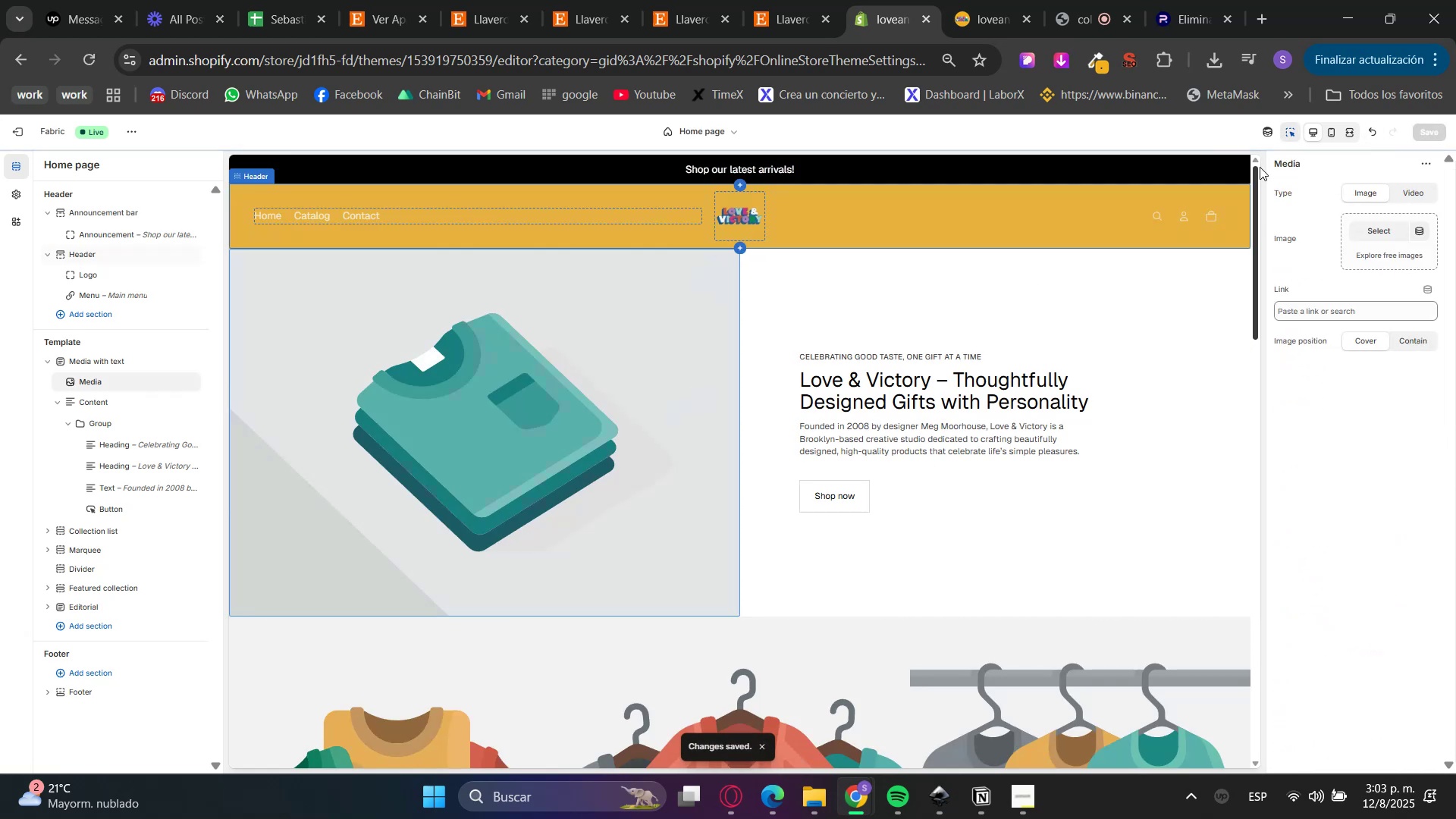 
left_click([1289, 133])
 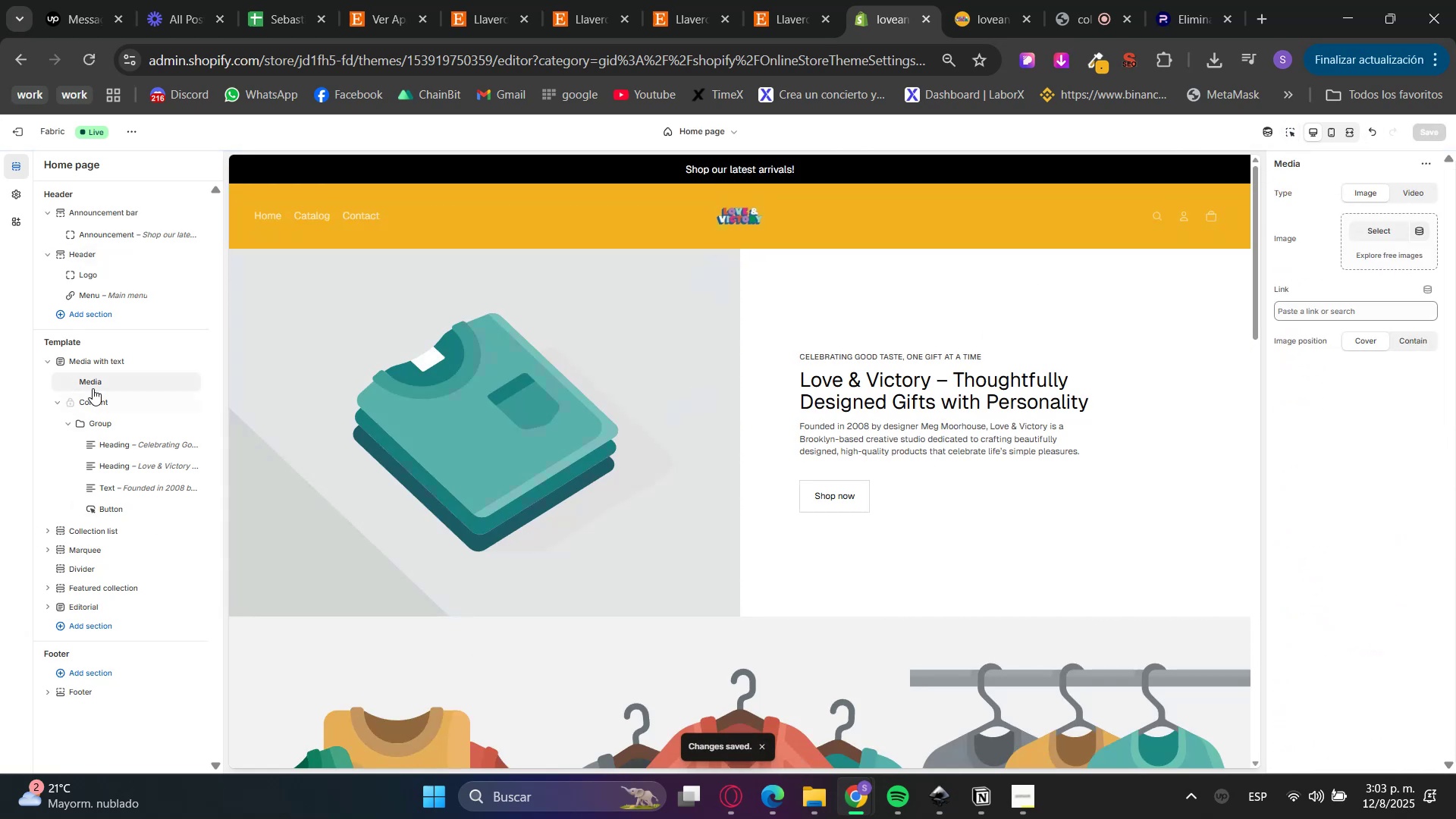 
left_click([84, 366])
 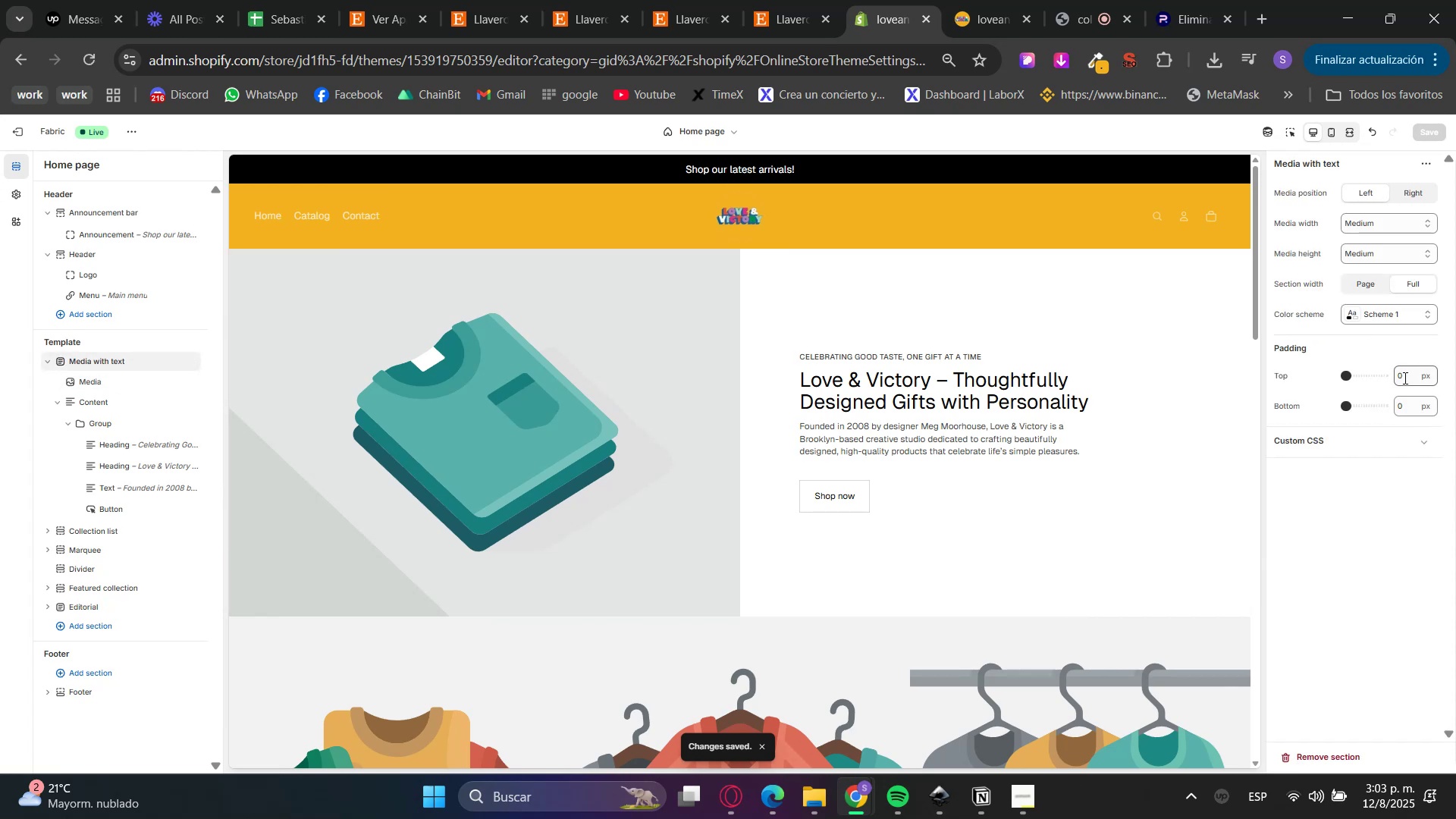 
left_click_drag(start_coordinate=[1404, 377], to_coordinate=[1376, 383])
 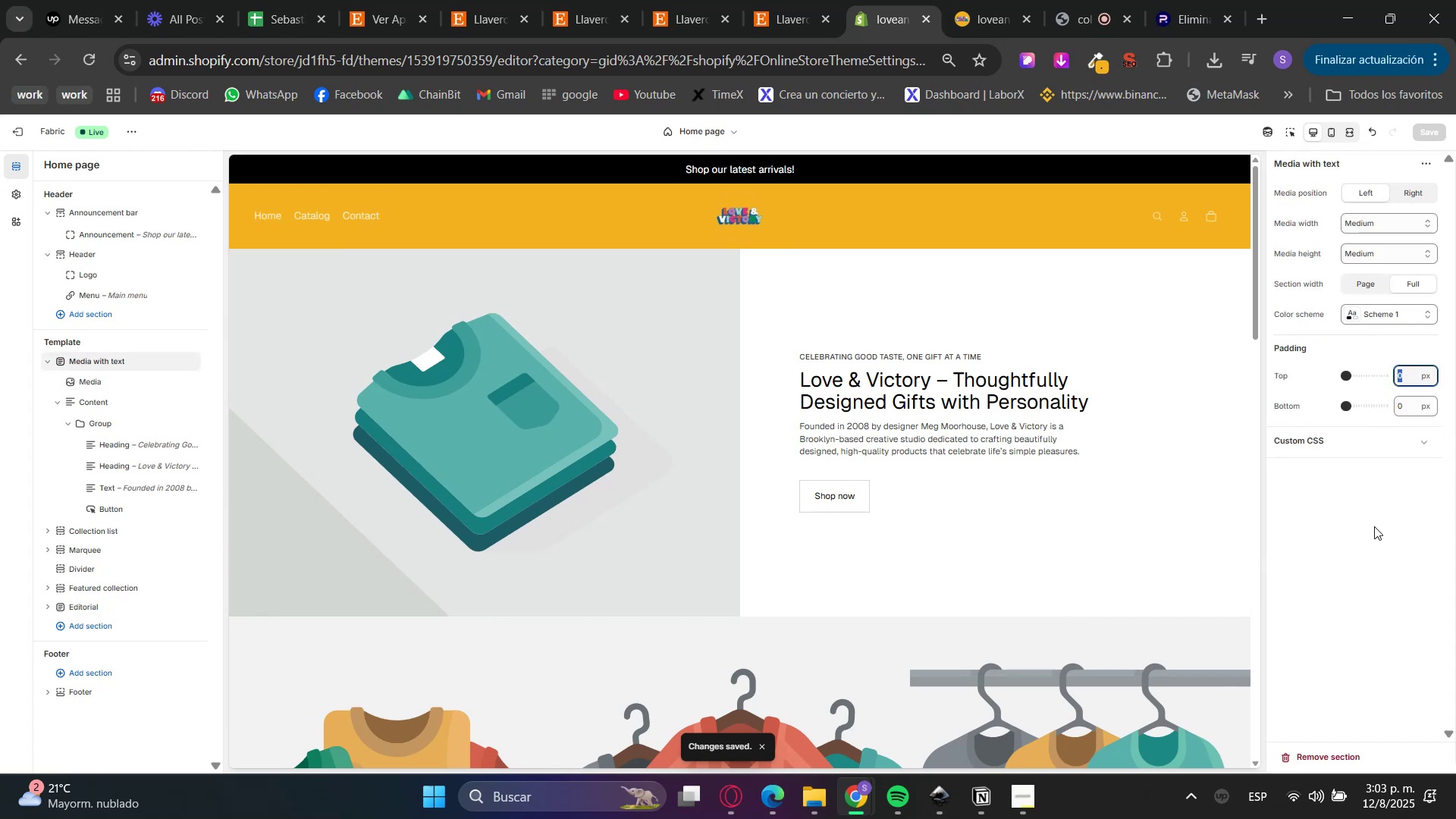 
left_click([1389, 559])
 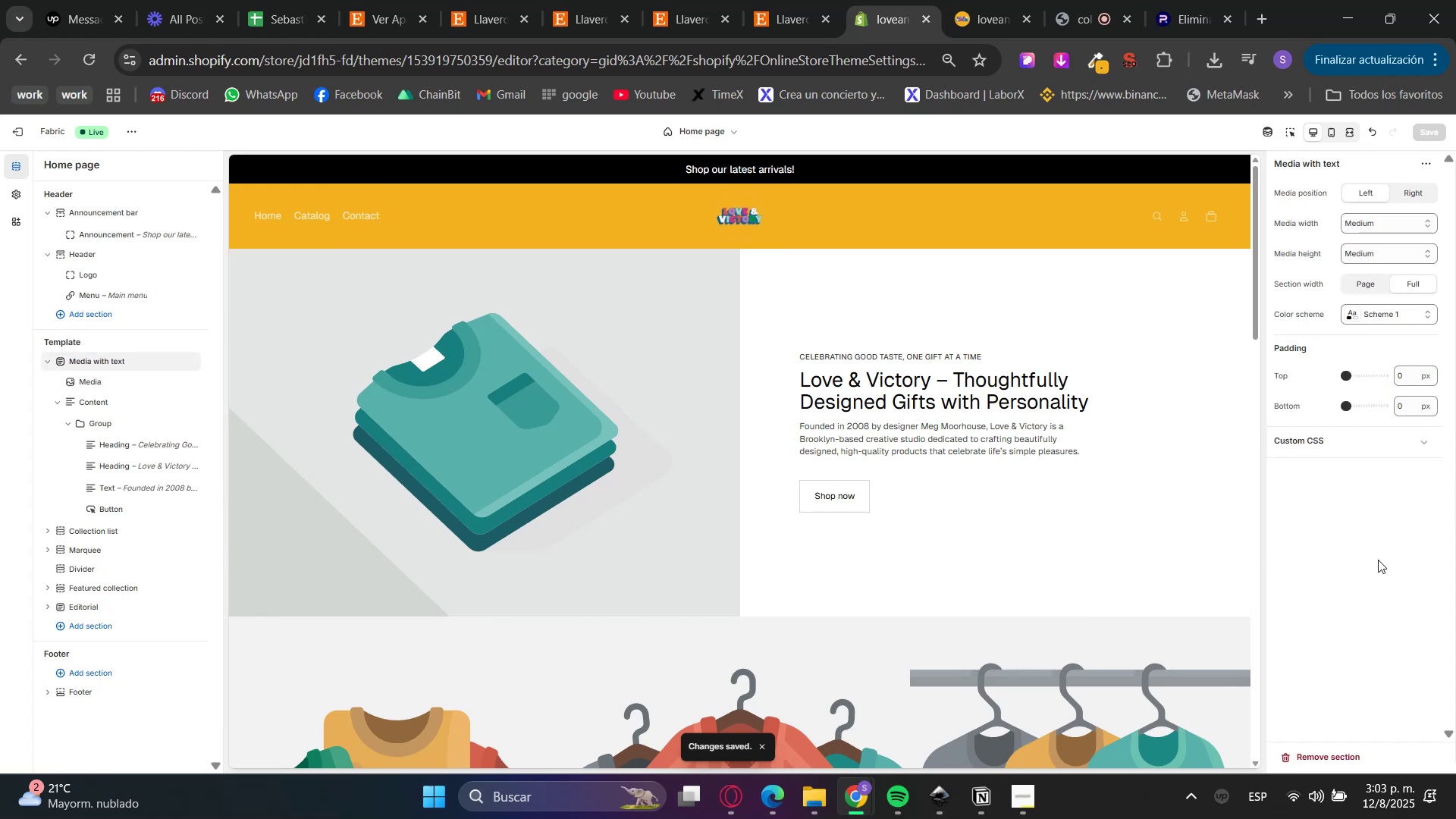 
scroll: coordinate [959, 544], scroll_direction: down, amount: 7.0
 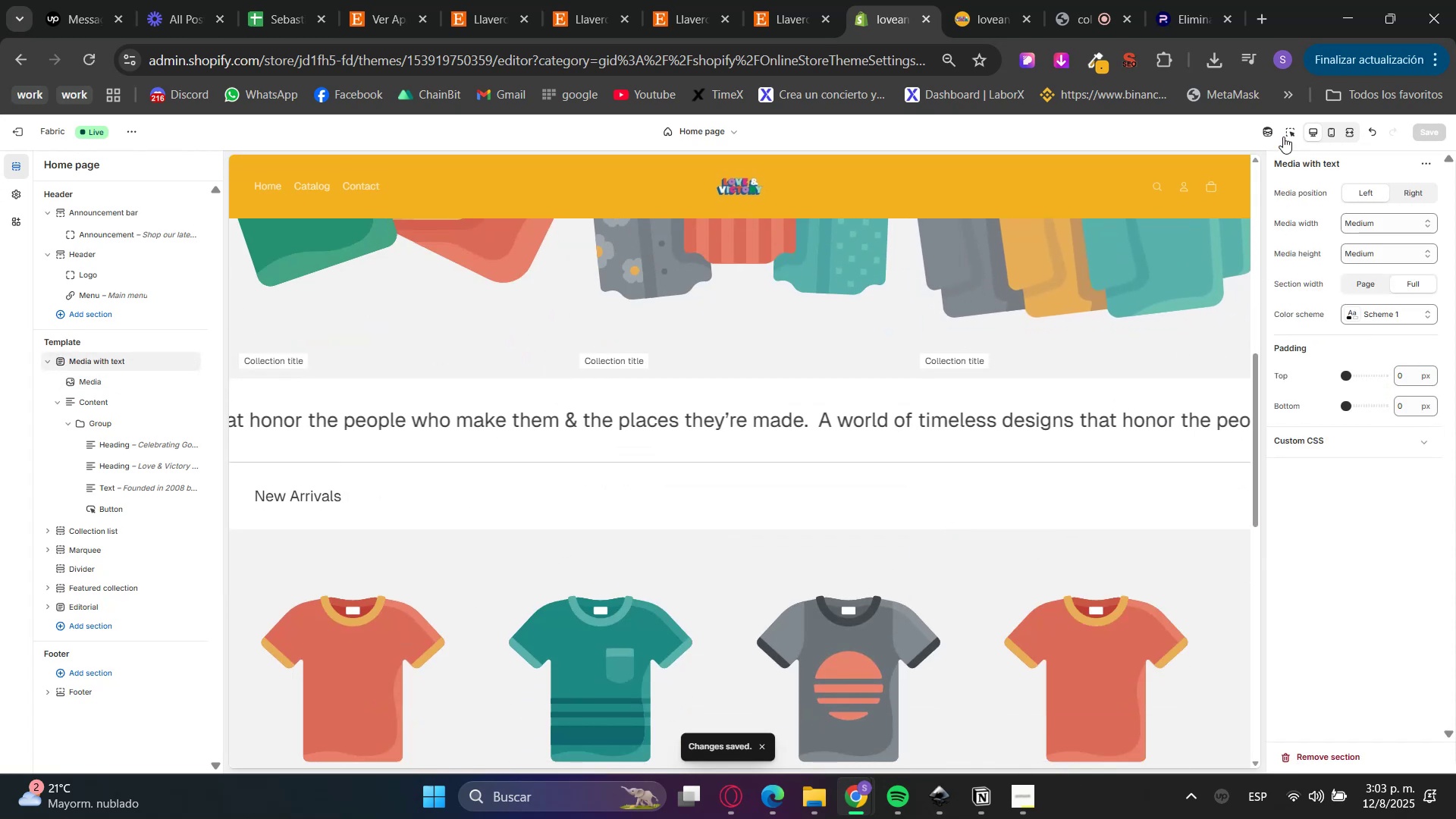 
left_click([1077, 492])
 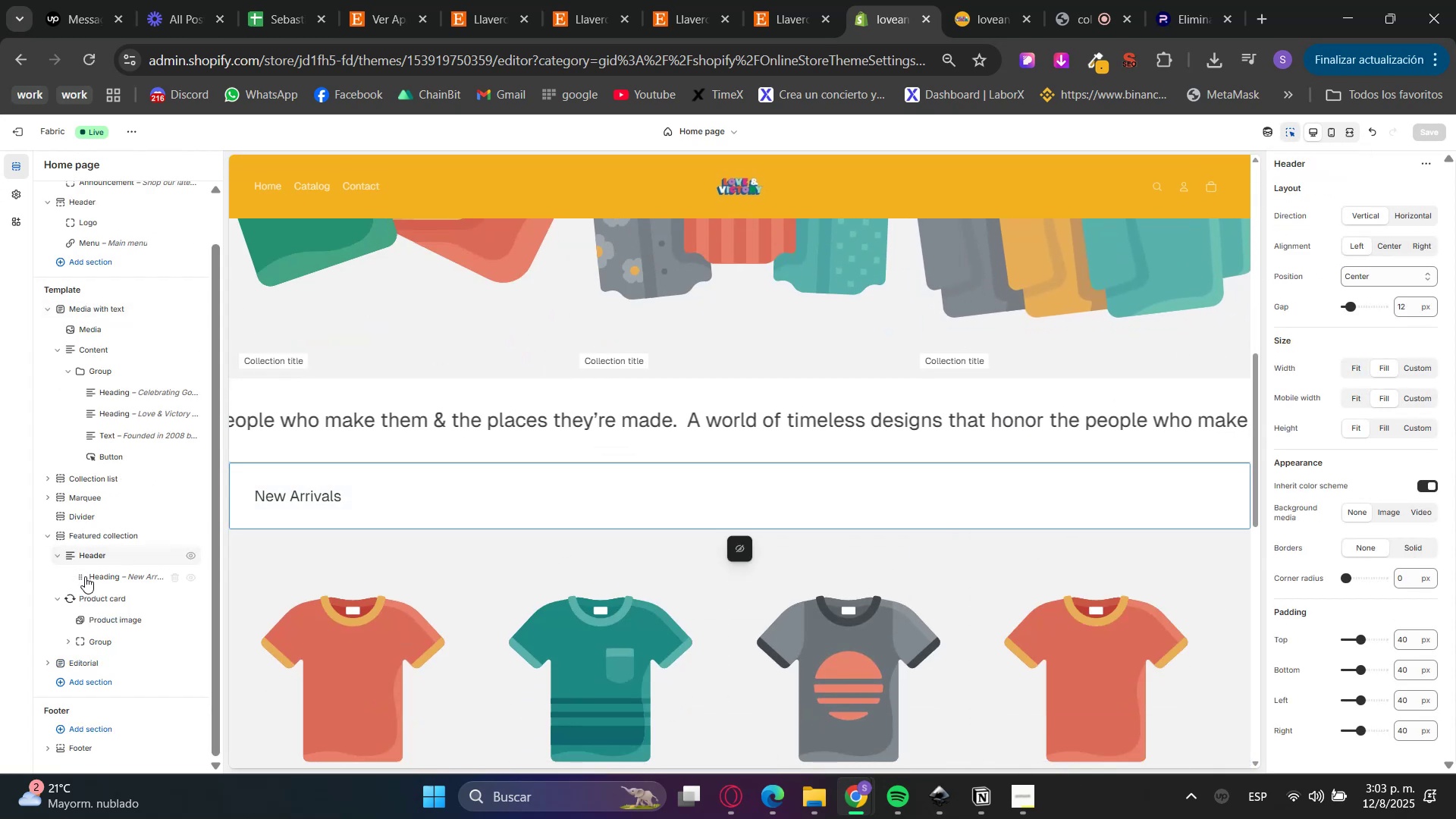 
left_click([175, 575])
 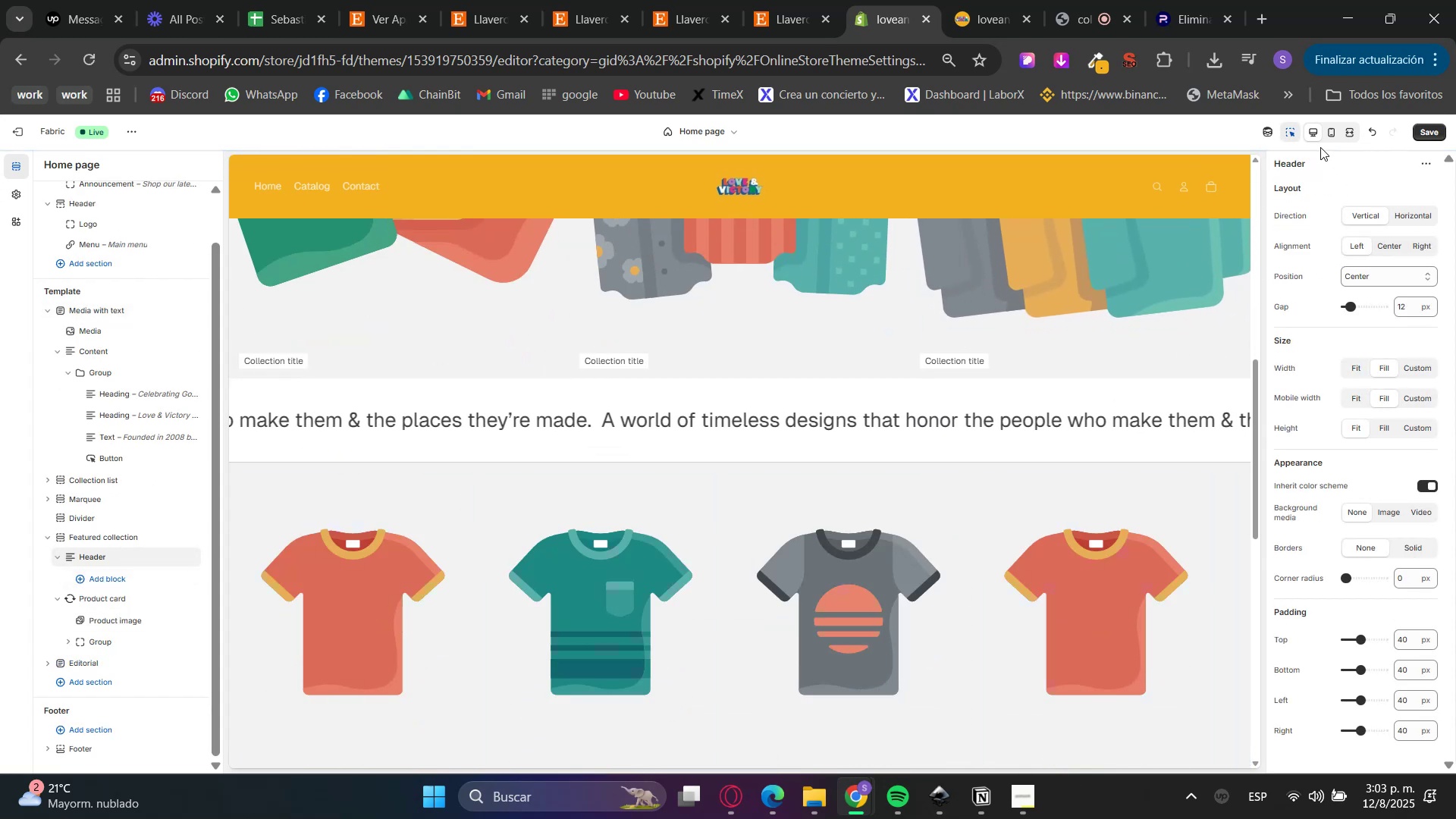 
left_click([1294, 137])
 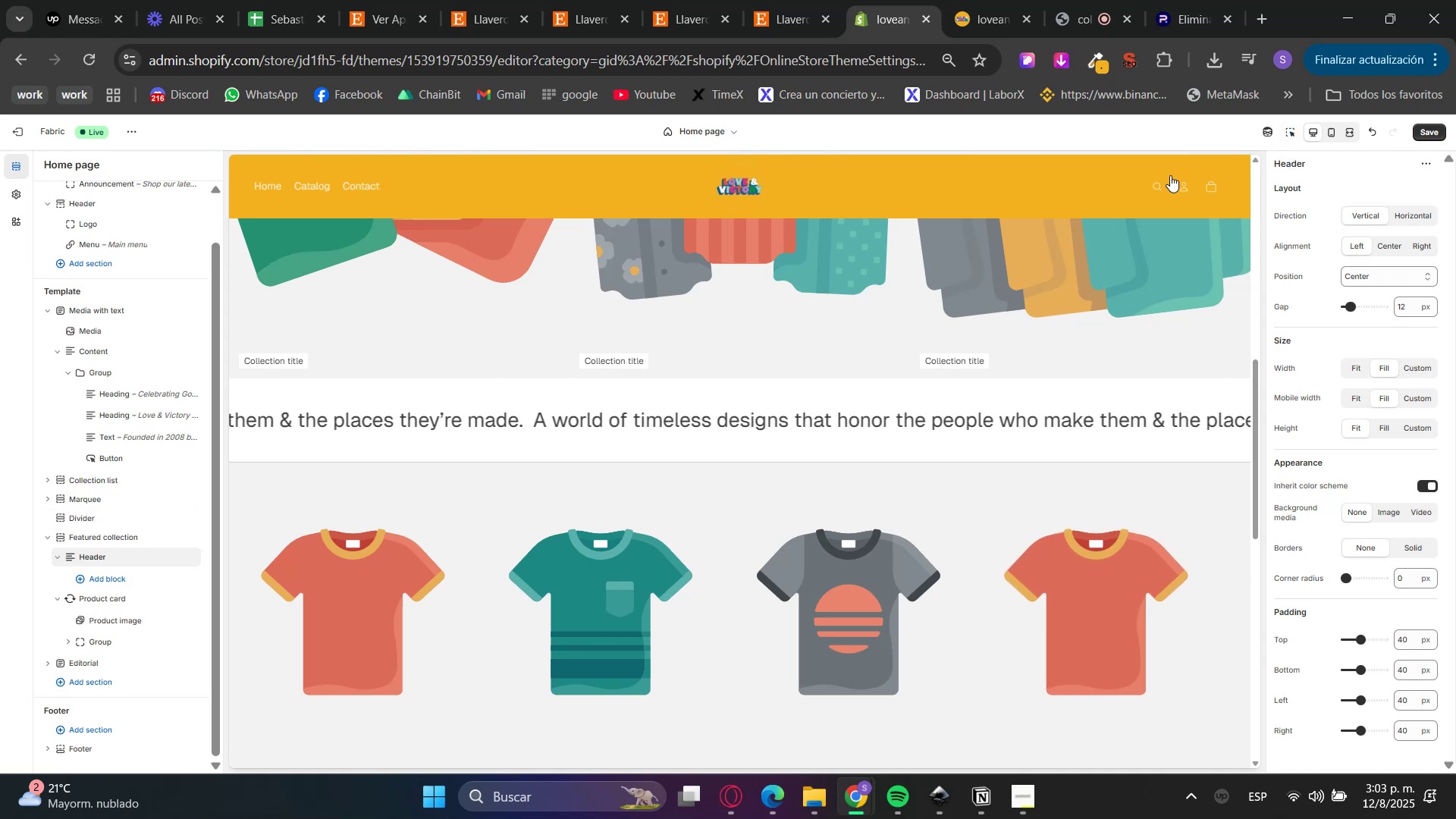 
left_click([1288, 130])
 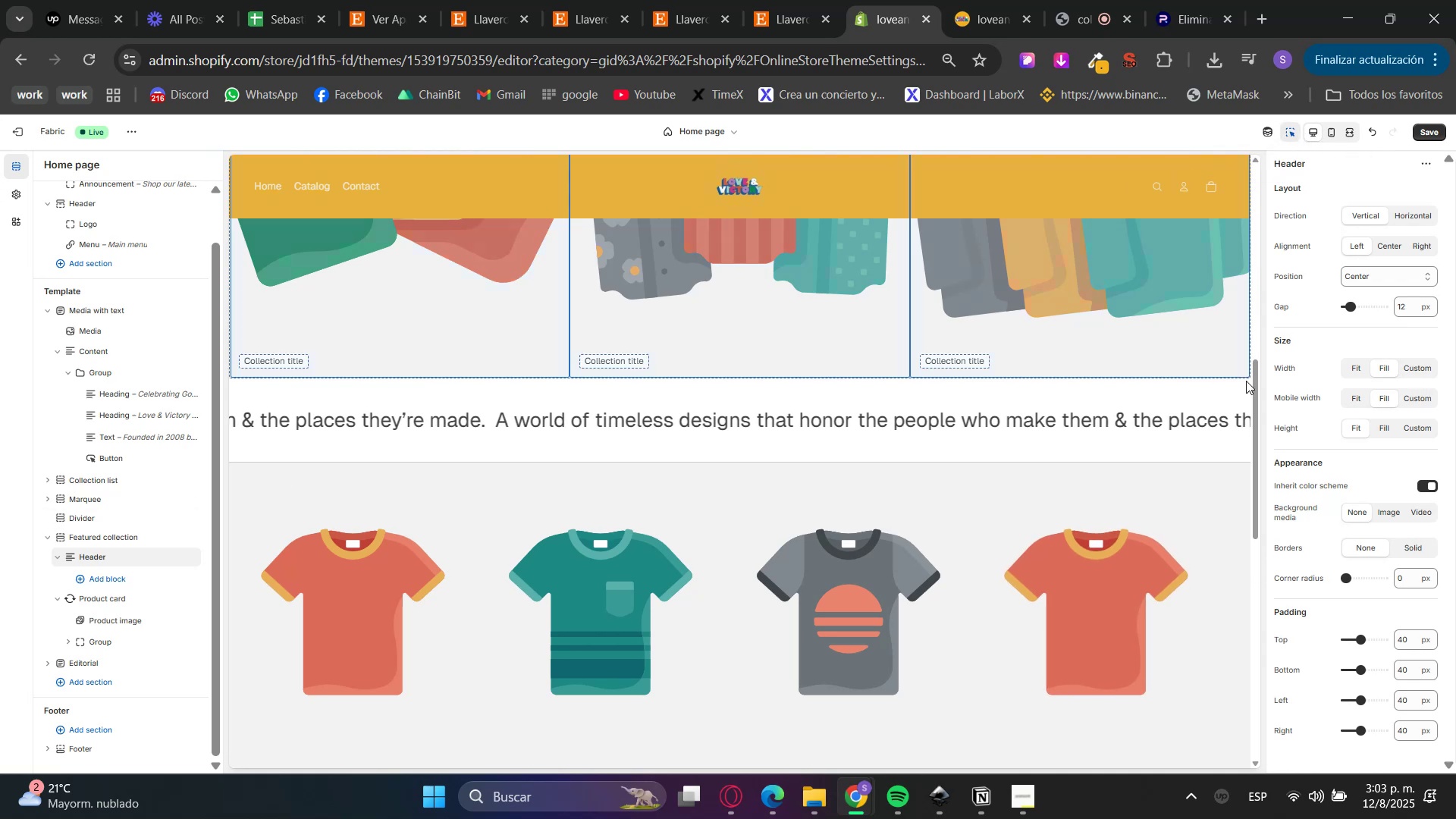 
left_click([1238, 390])
 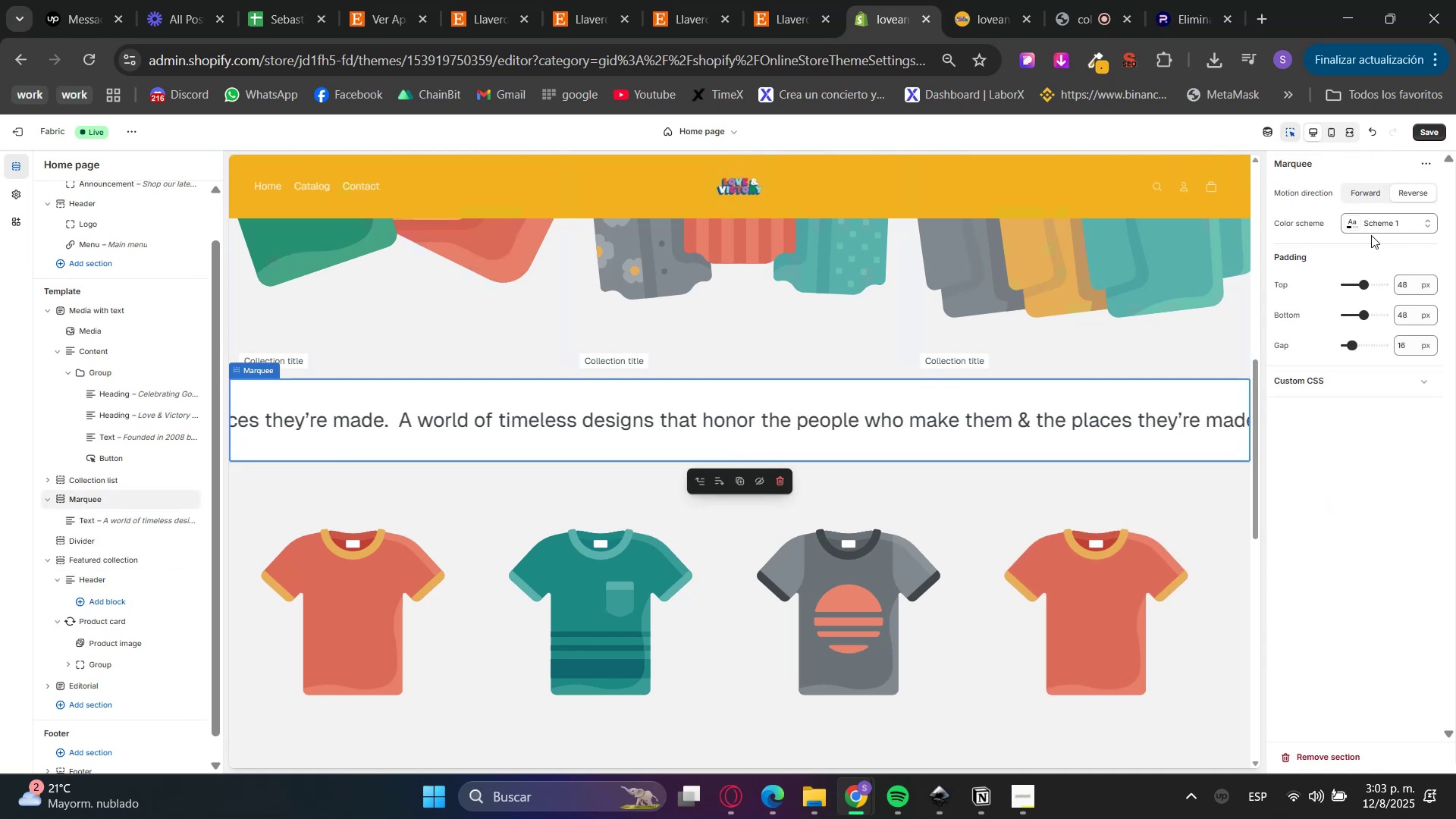 
left_click([1304, 381])
 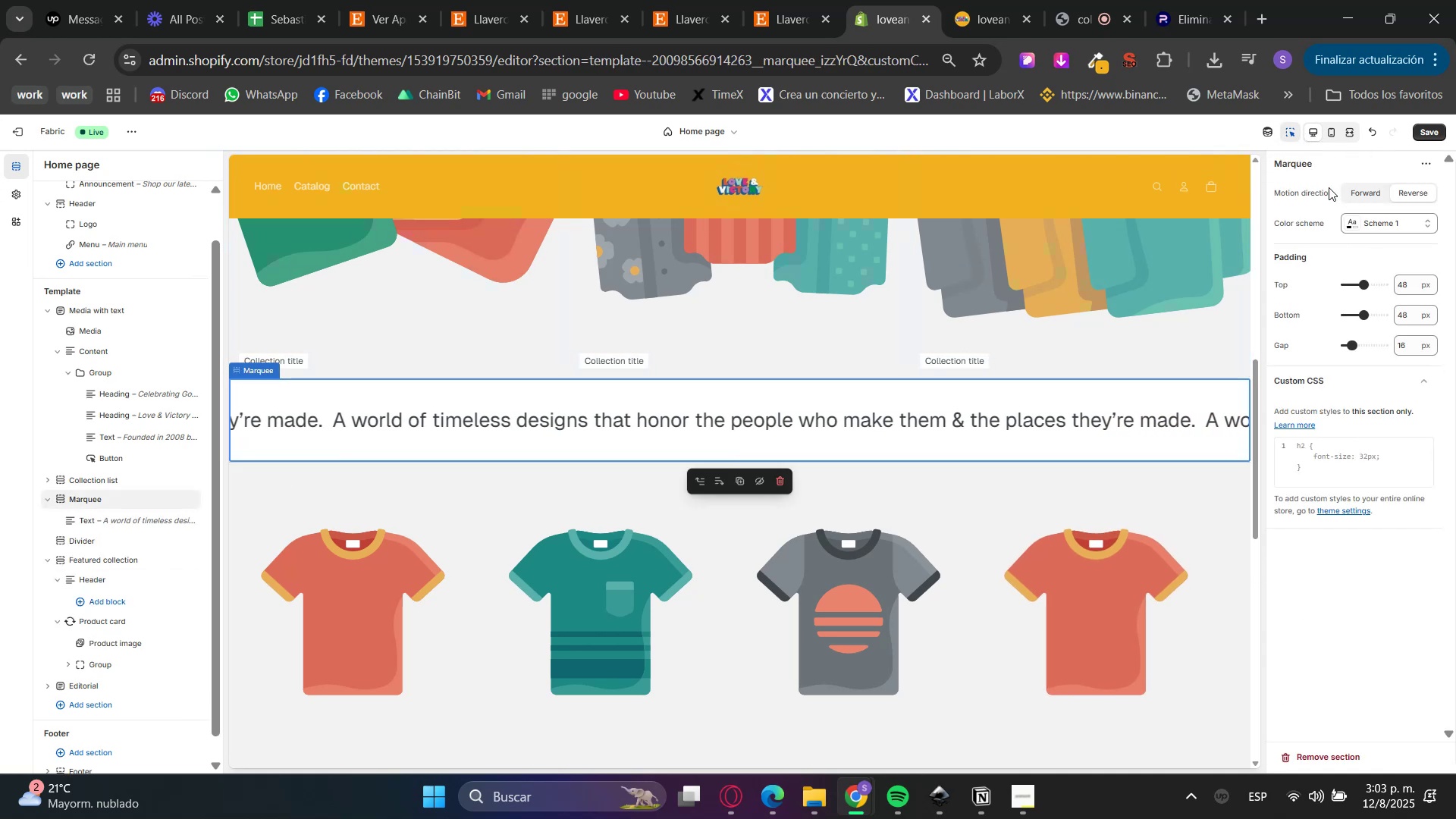 
left_click([1293, 127])
 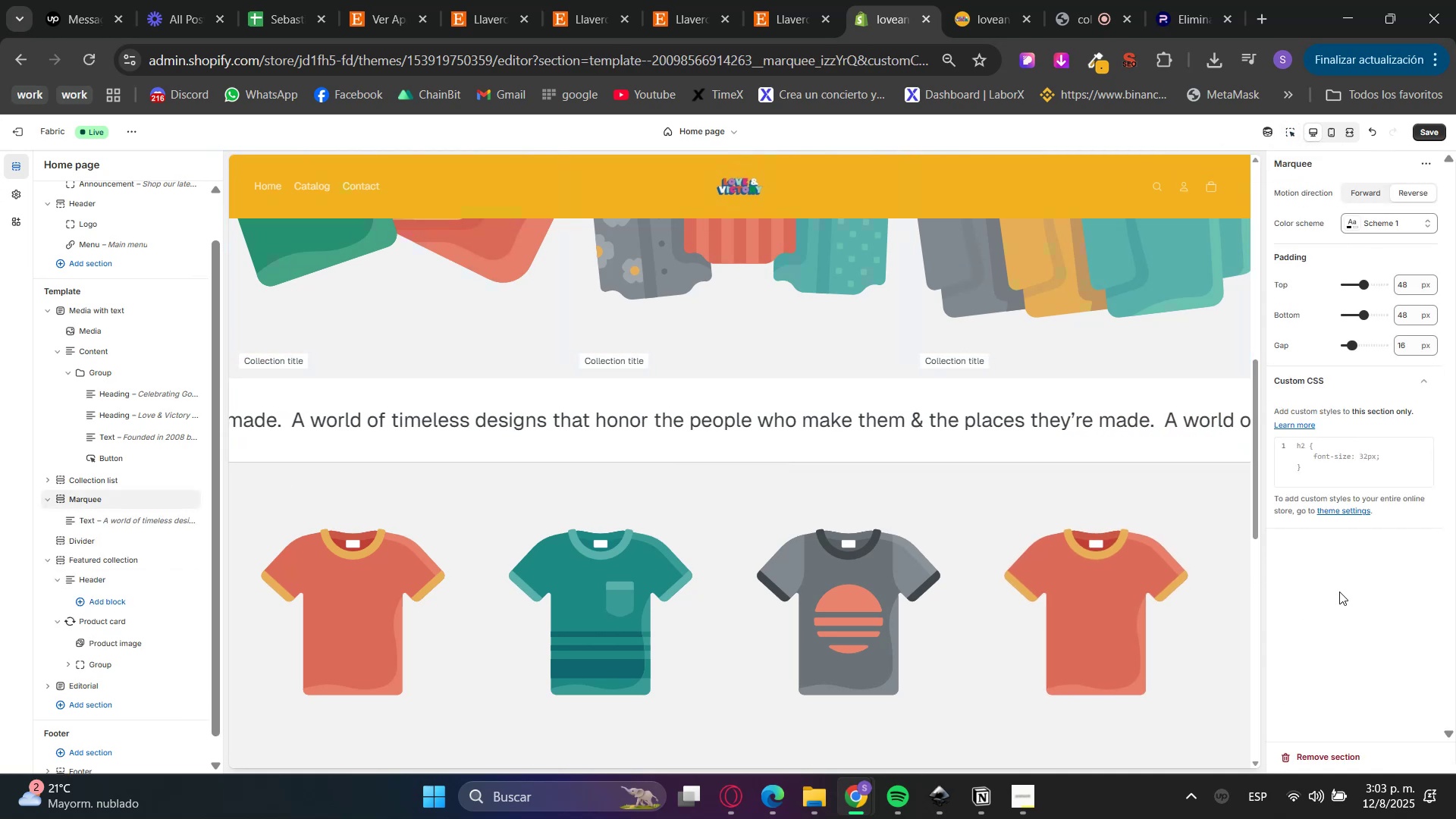 
scroll: coordinate [1125, 632], scroll_direction: down, amount: 8.0
 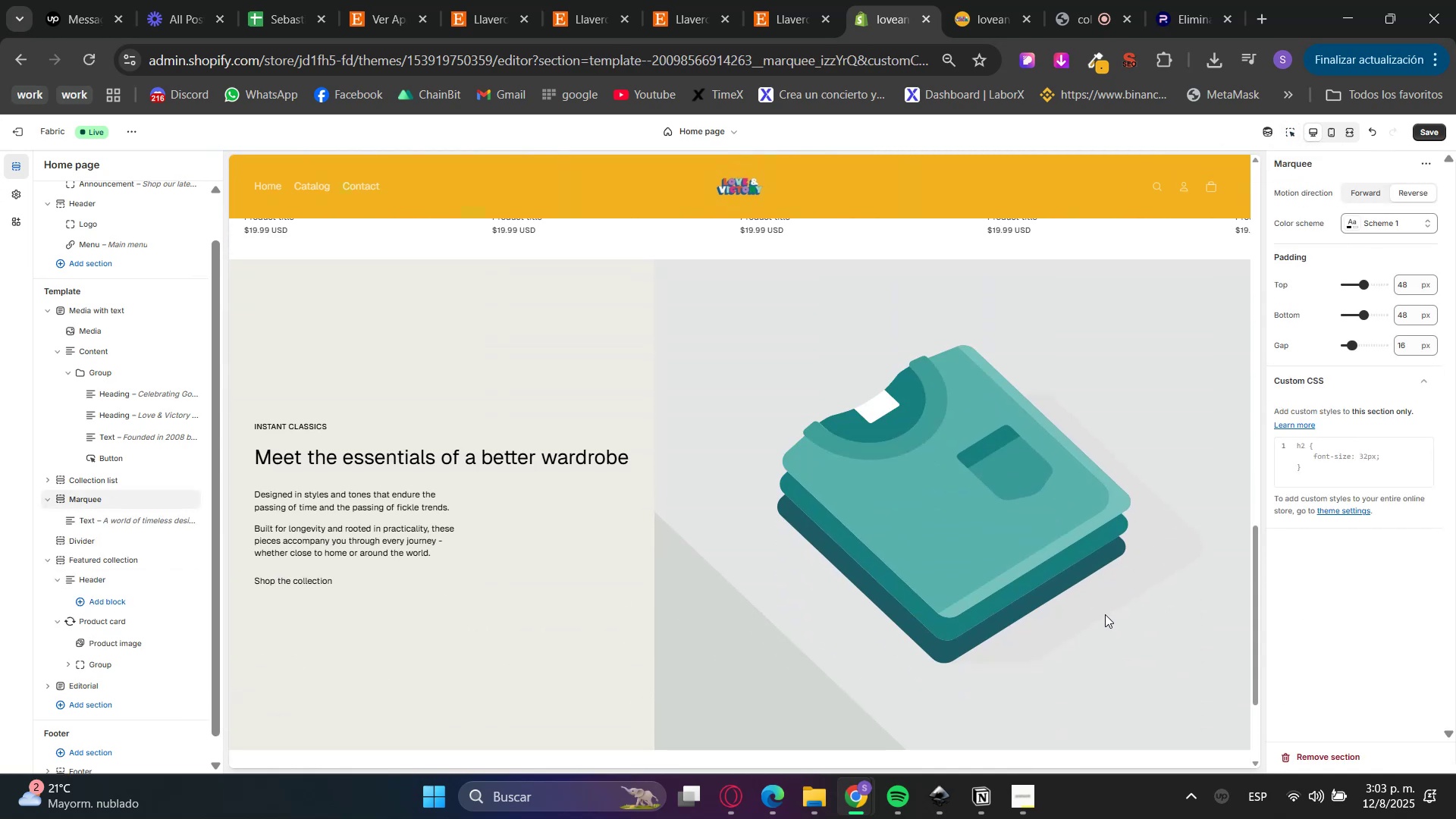 
scroll: coordinate [1100, 615], scroll_direction: up, amount: 16.0
 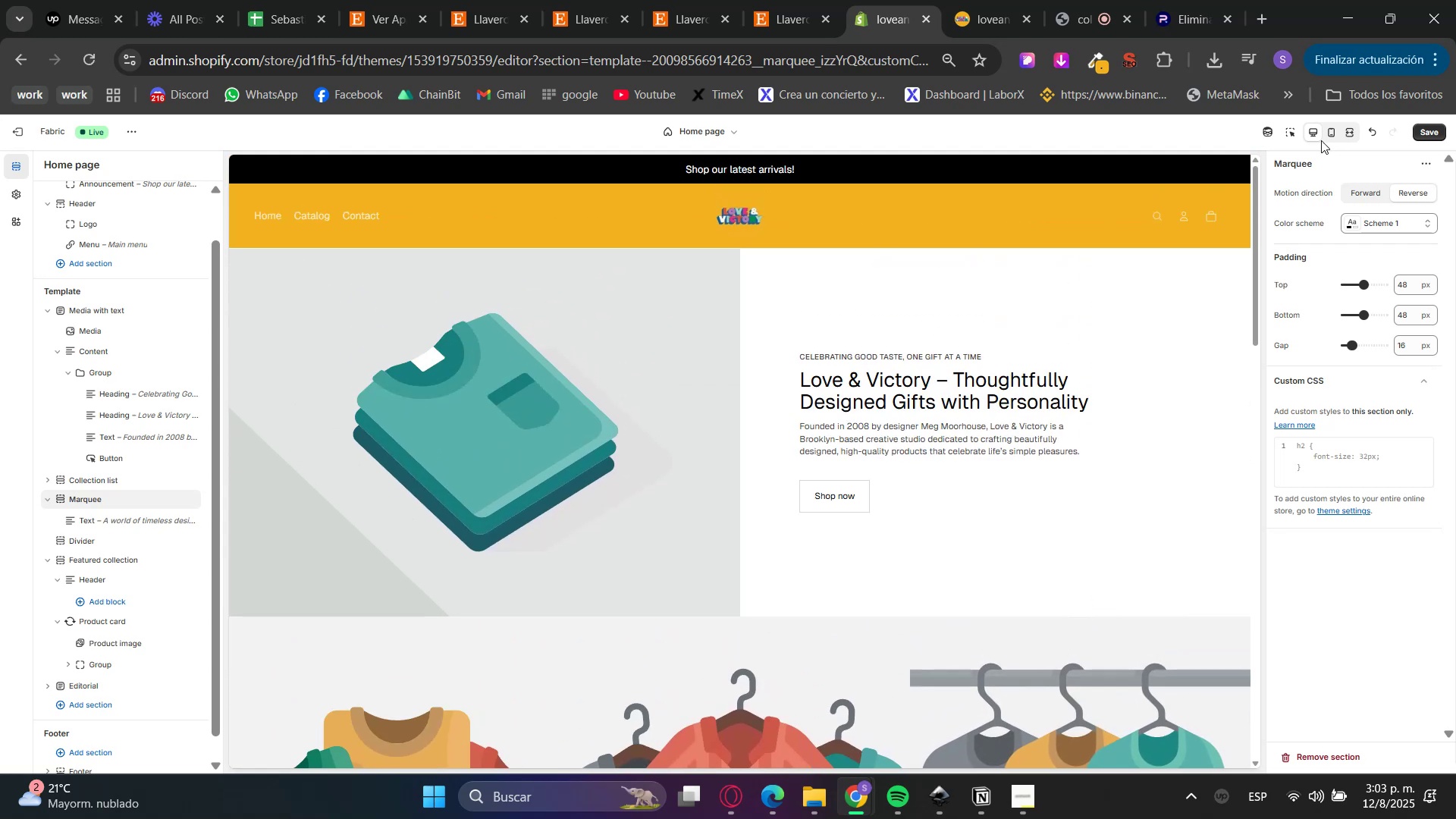 
left_click([1288, 131])
 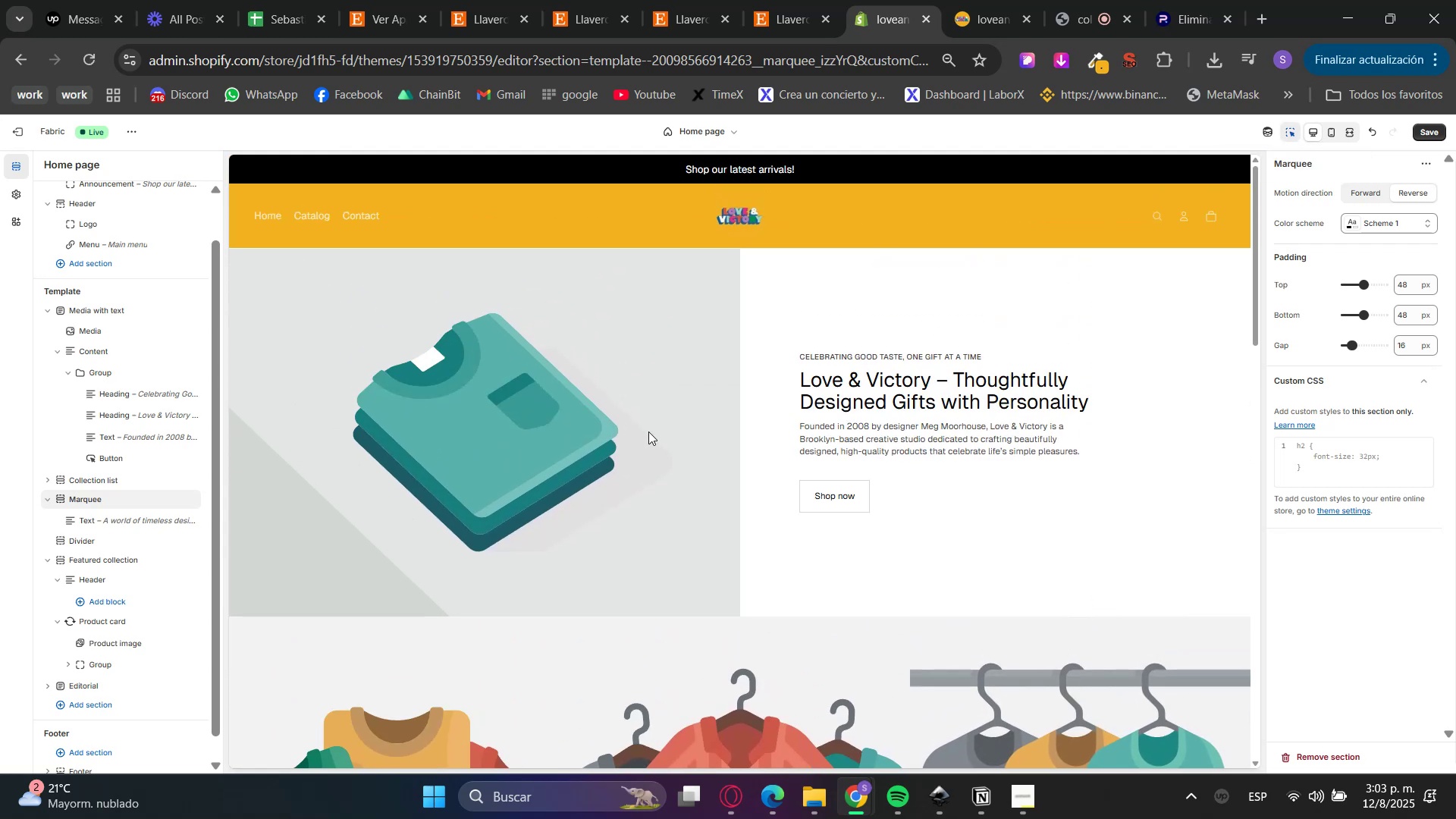 
double_click([633, 438])
 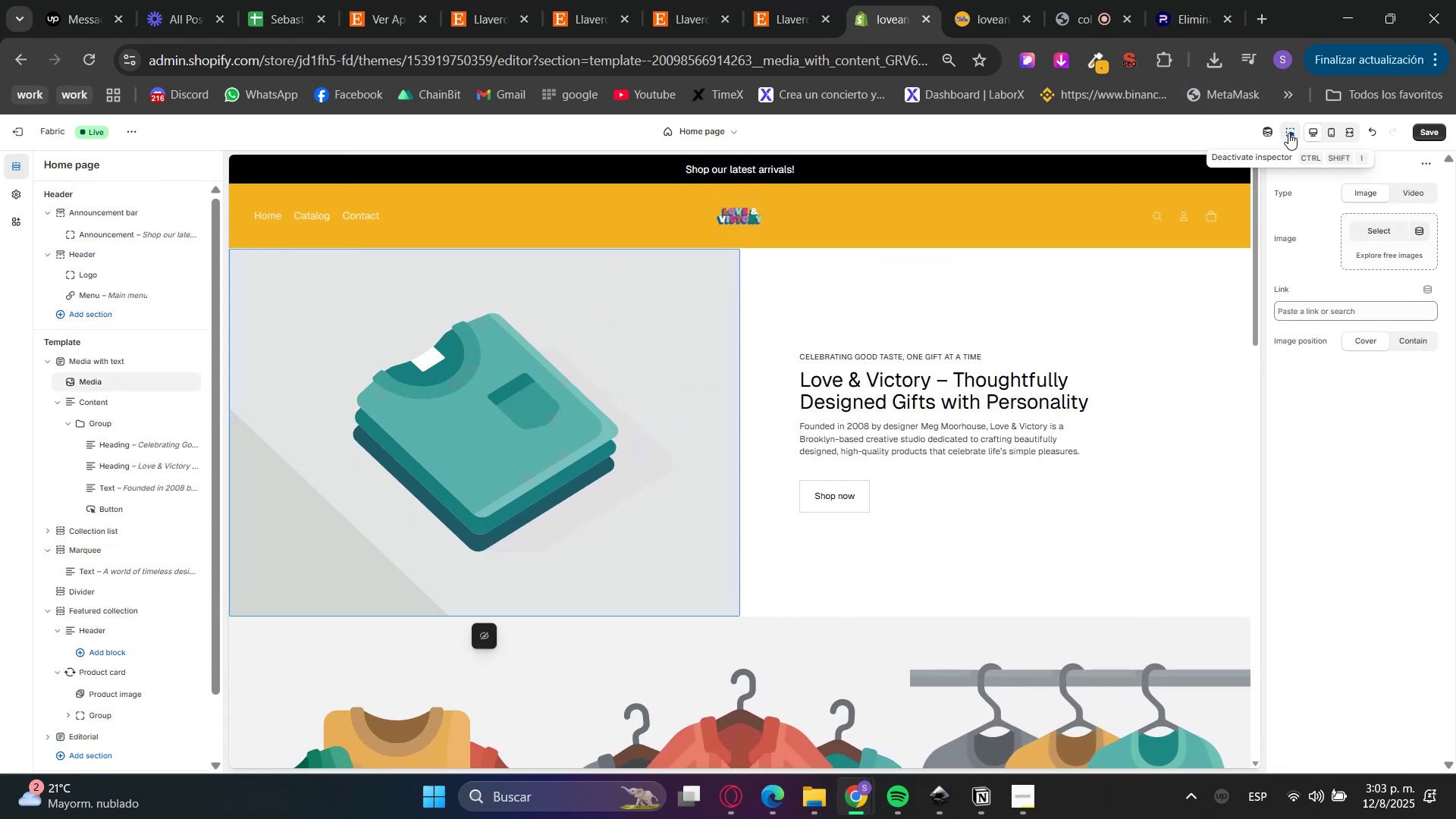 
left_click([381, 0])
 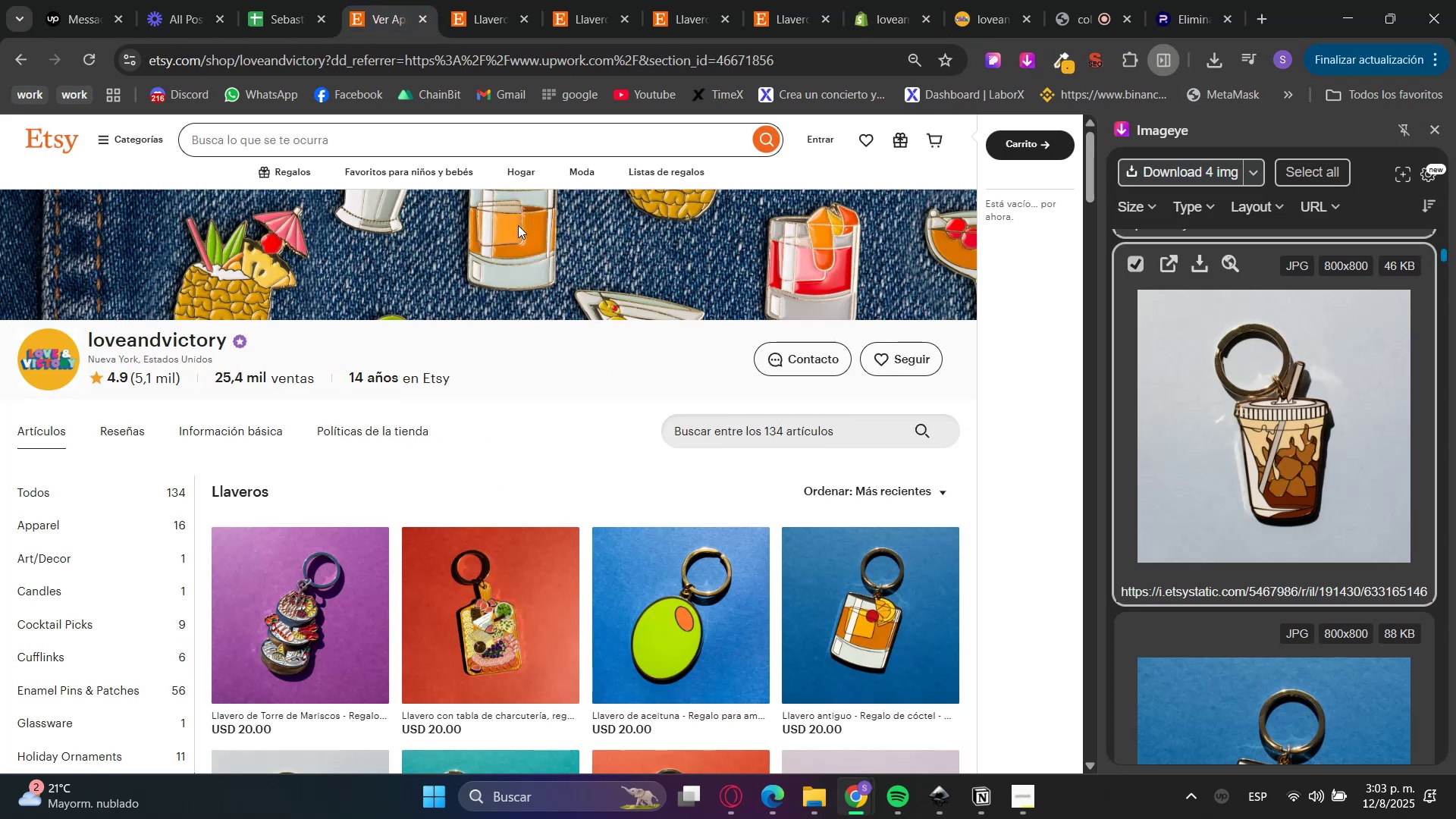 
scroll: coordinate [551, 355], scroll_direction: up, amount: 5.0
 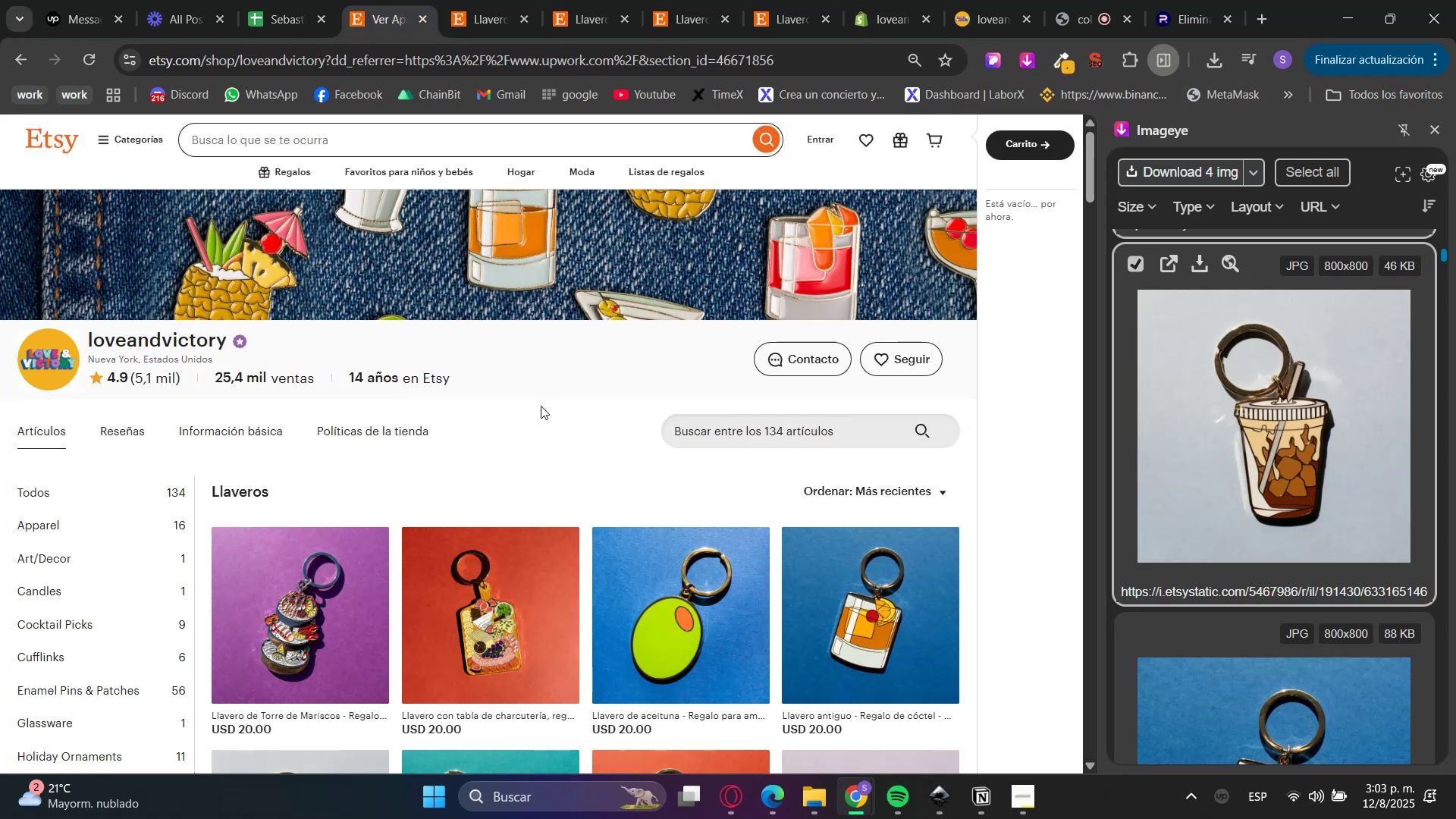 
scroll: coordinate [231, 383], scroll_direction: down, amount: 50.0
 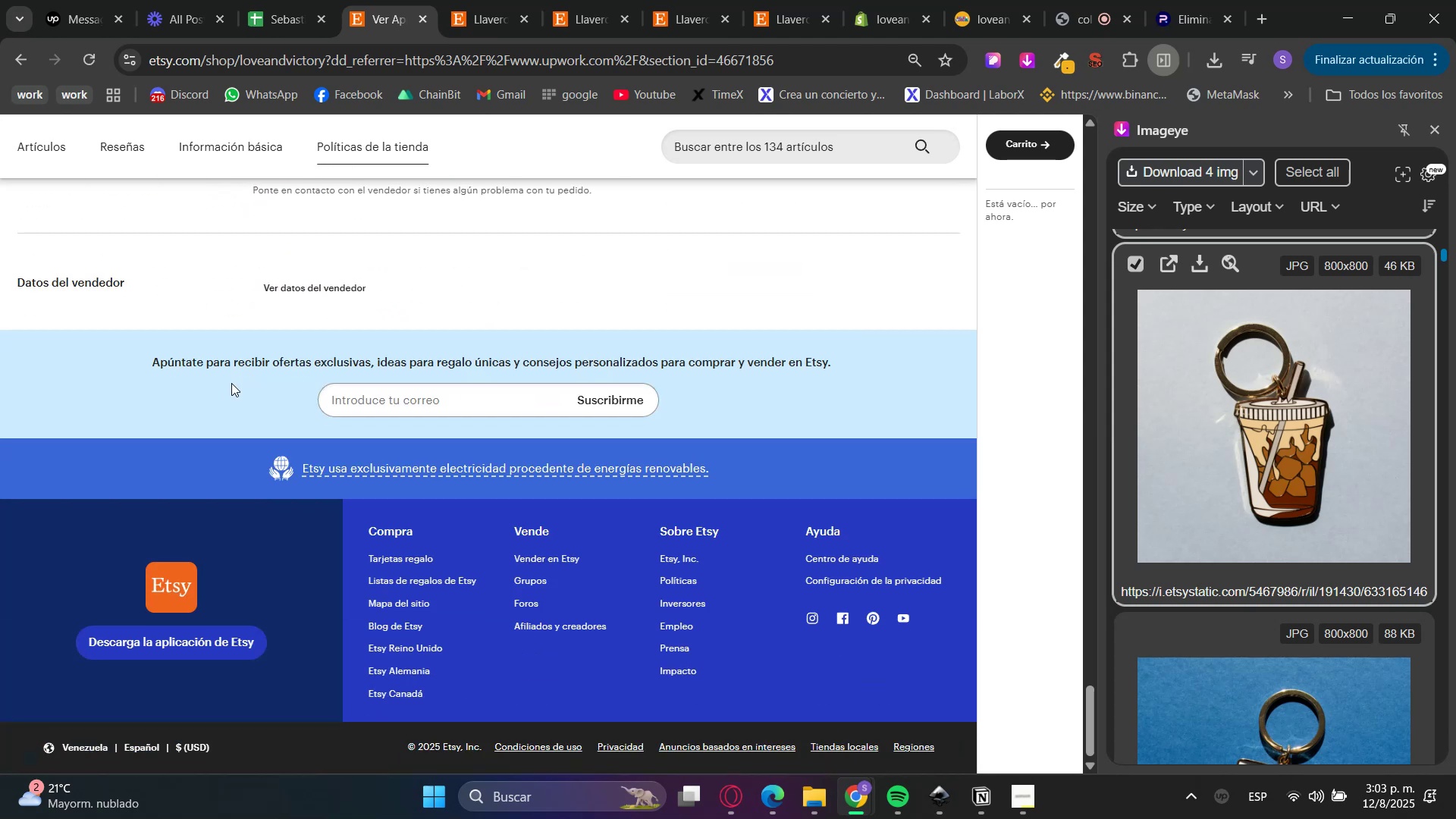 
scroll: coordinate [239, 414], scroll_direction: up, amount: 18.0
 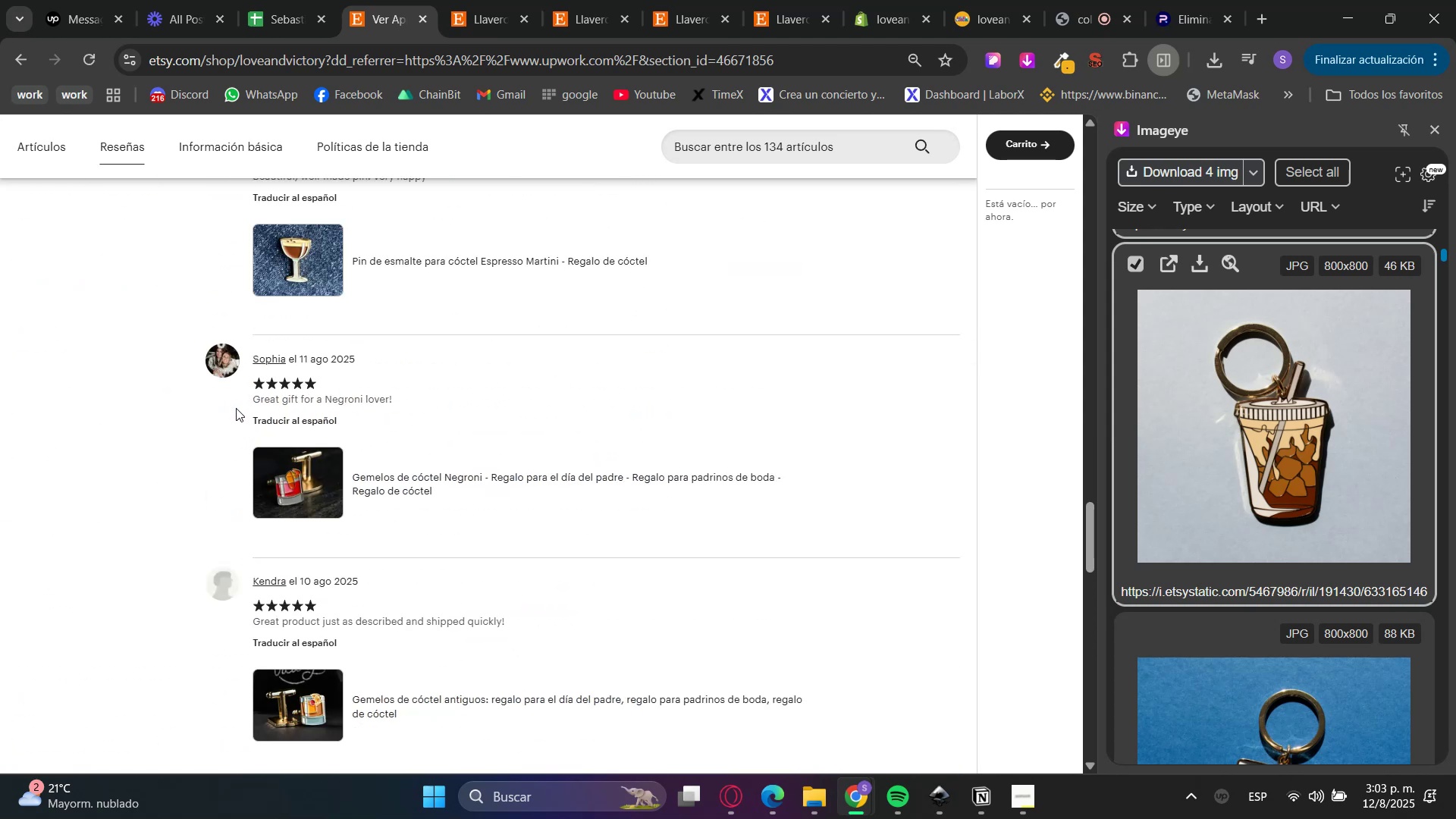 
scroll: coordinate [231, 405], scroll_direction: down, amount: 5.0
 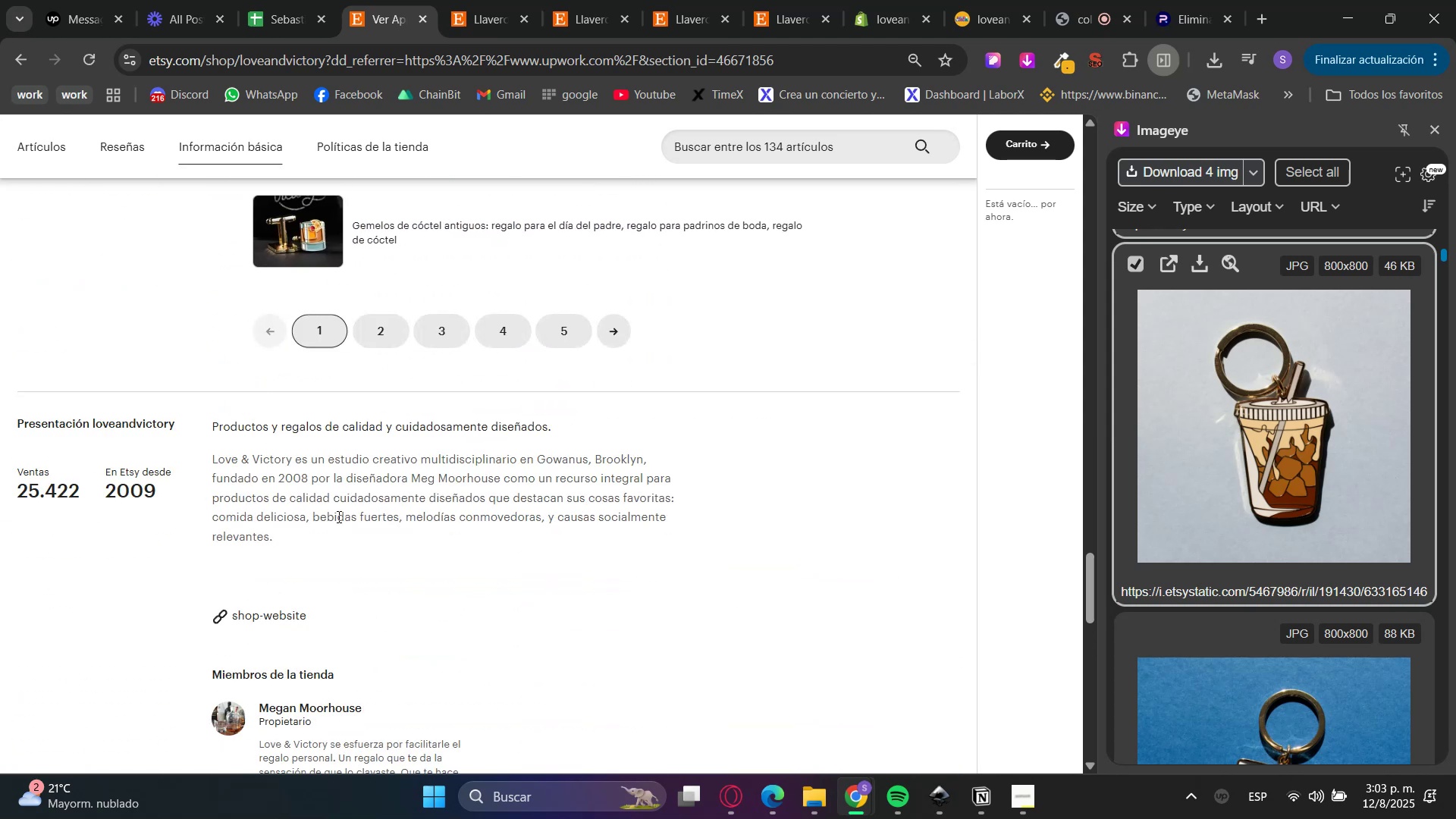 
left_click([218, 458])
 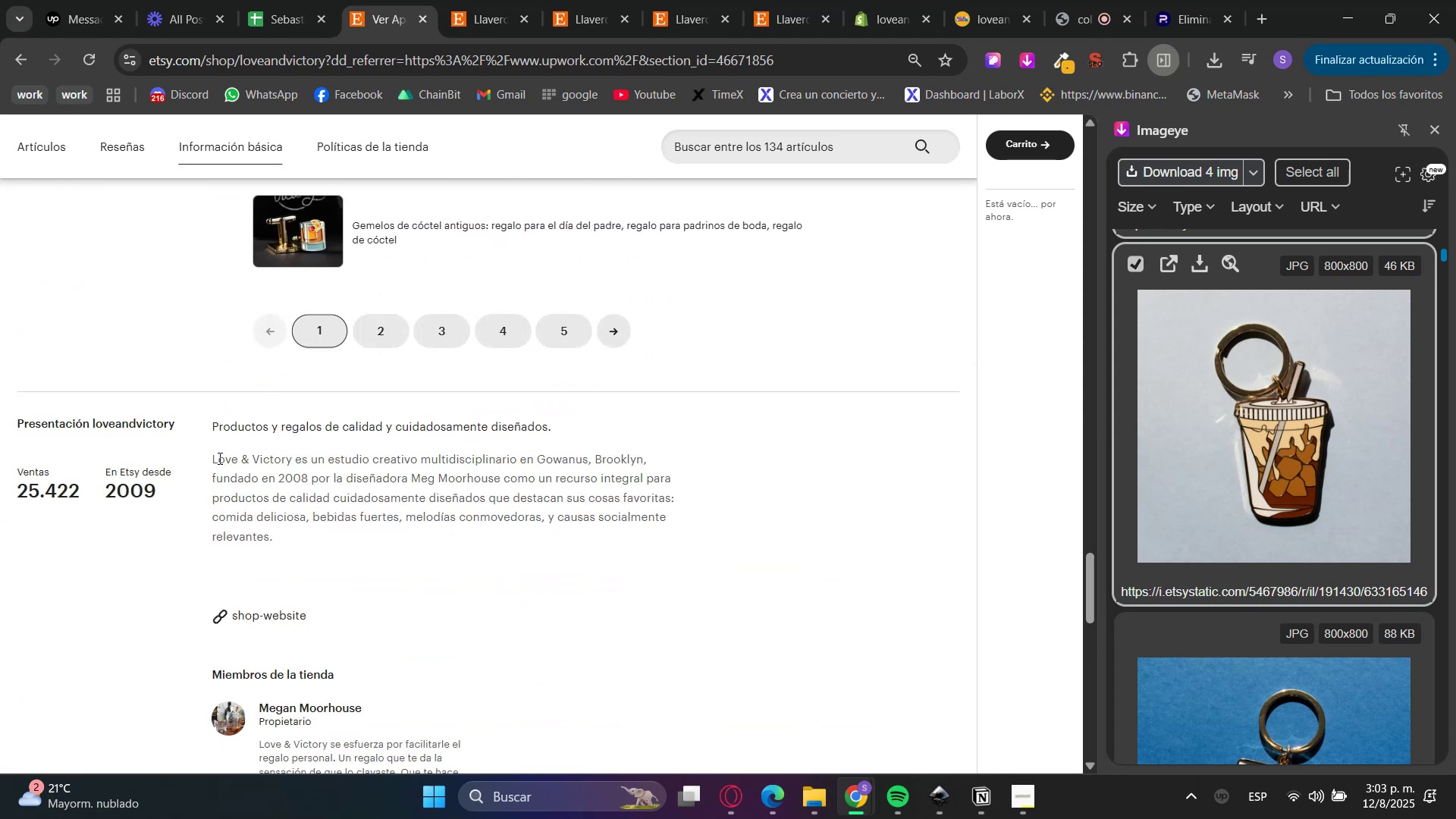 
left_click_drag(start_coordinate=[218, 458], to_coordinate=[268, 455])
 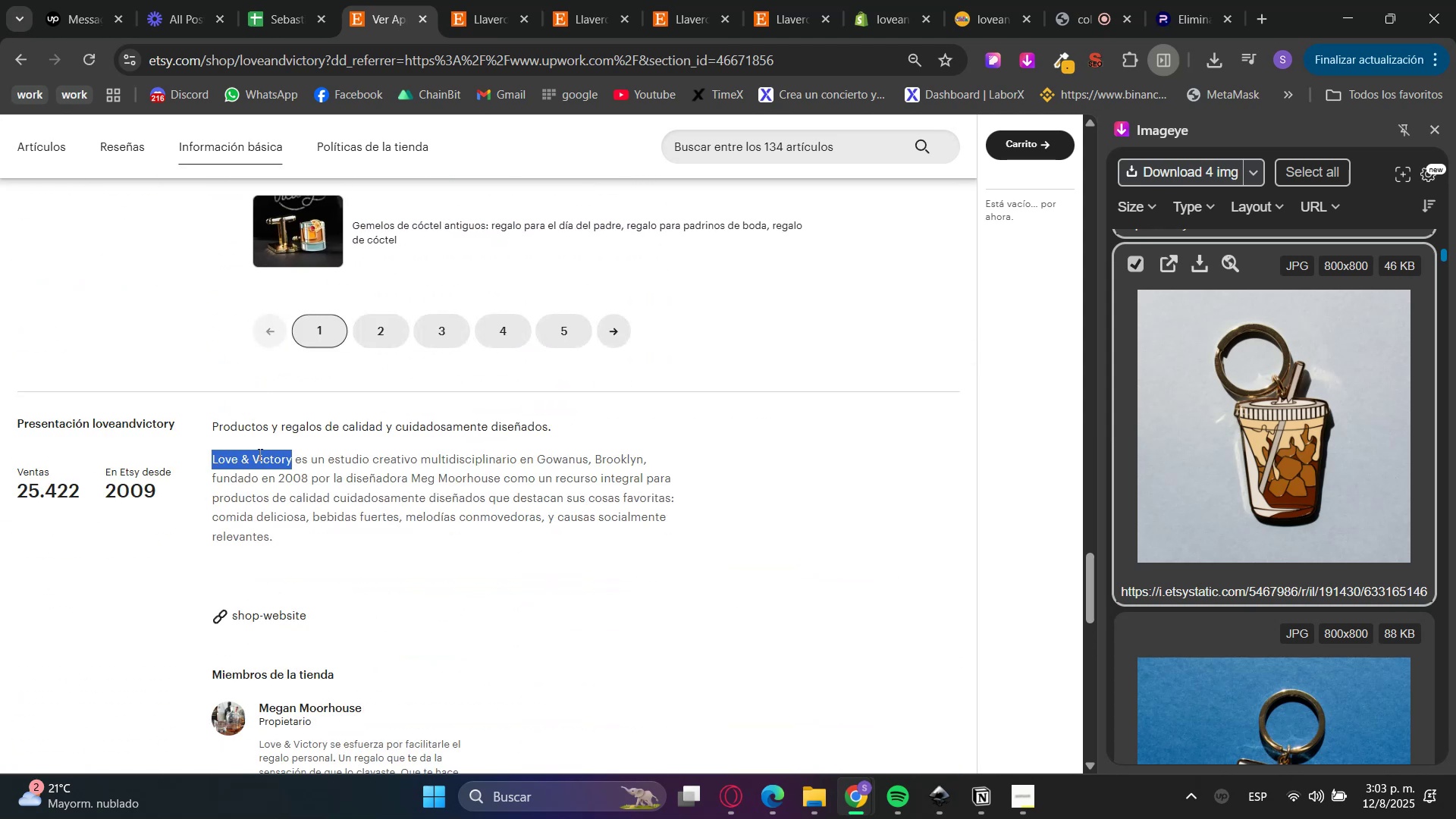 
key(Control+C)
 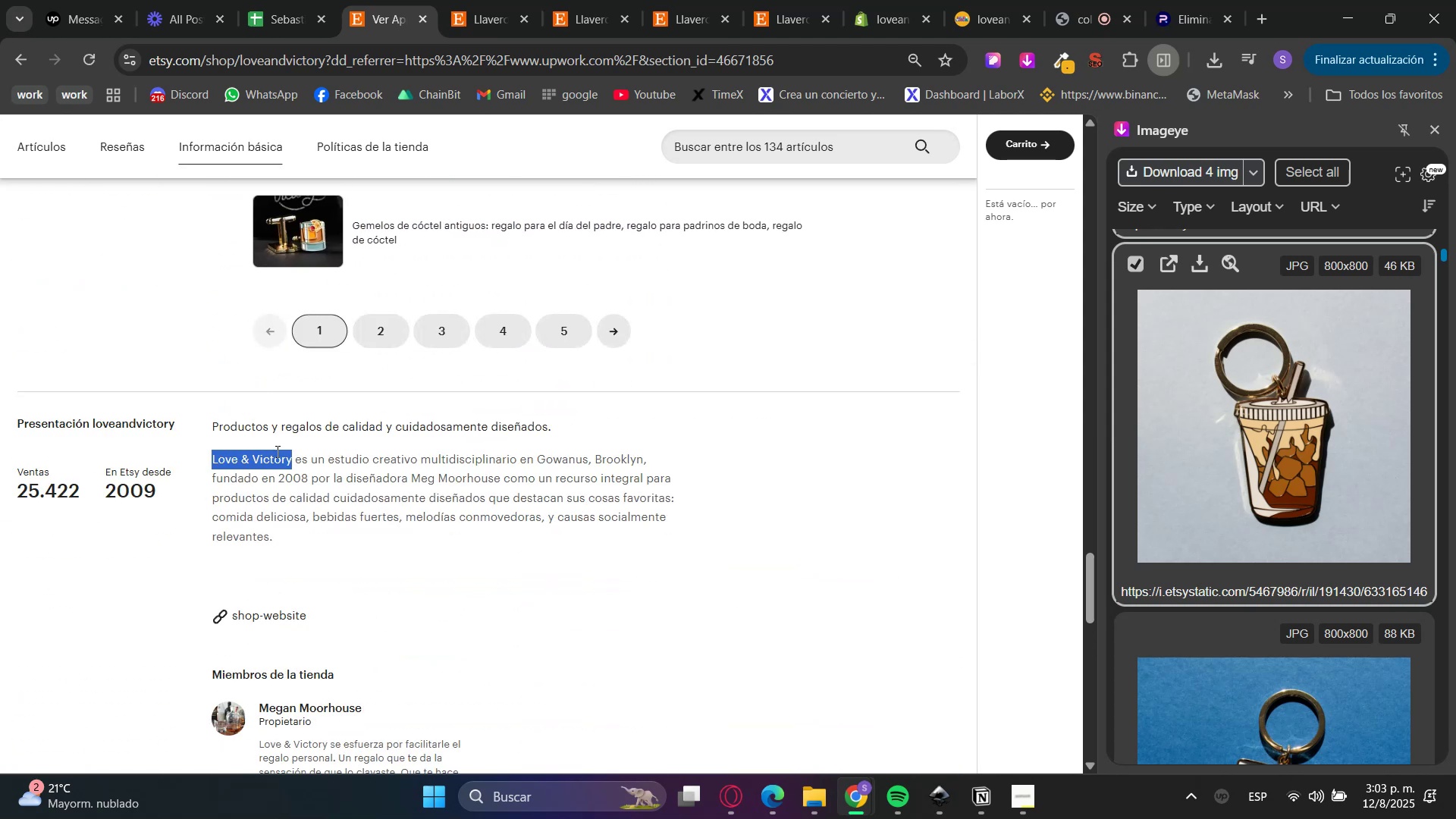 
key(Control+C)
 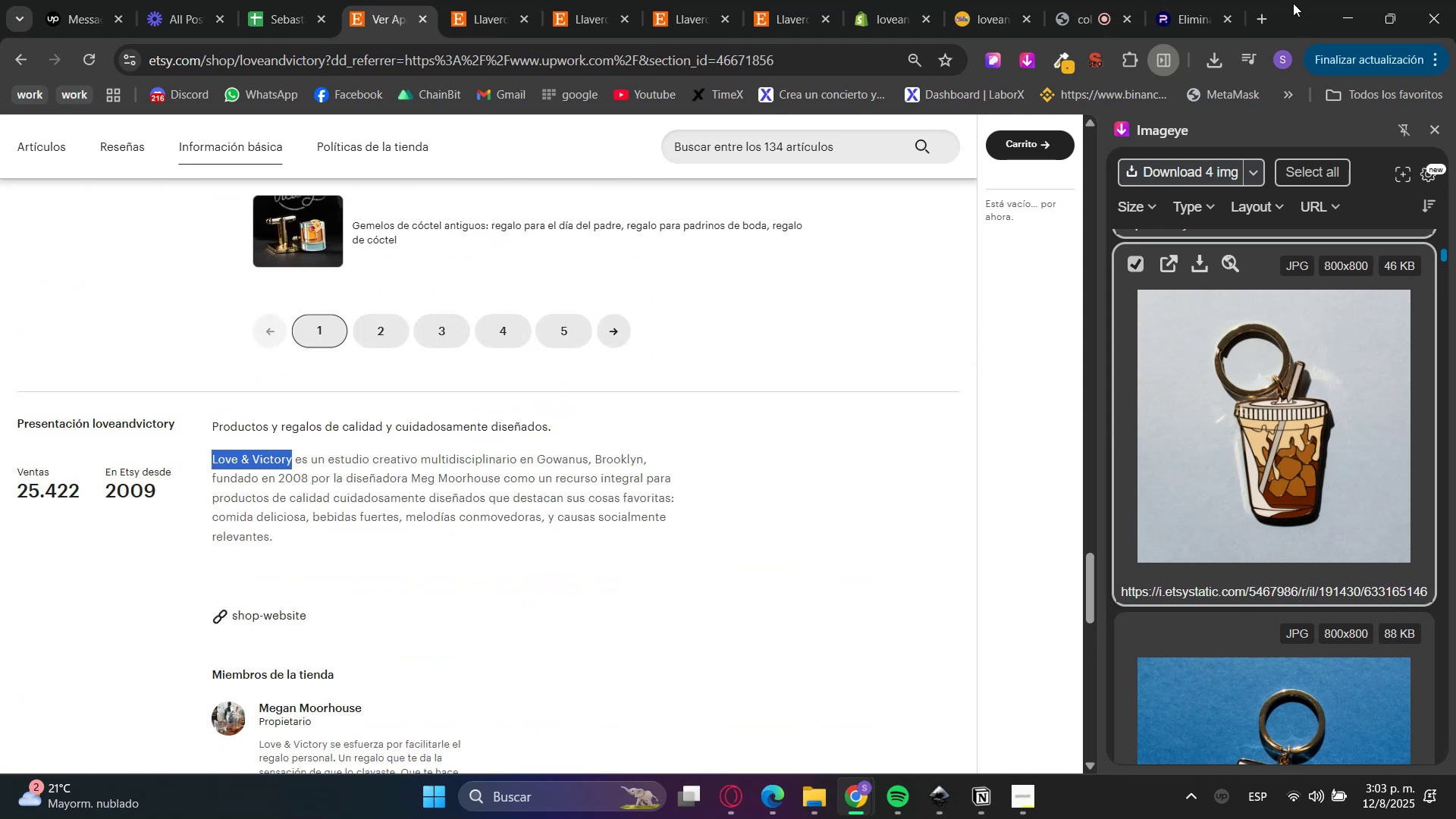 
key(Control+V)
 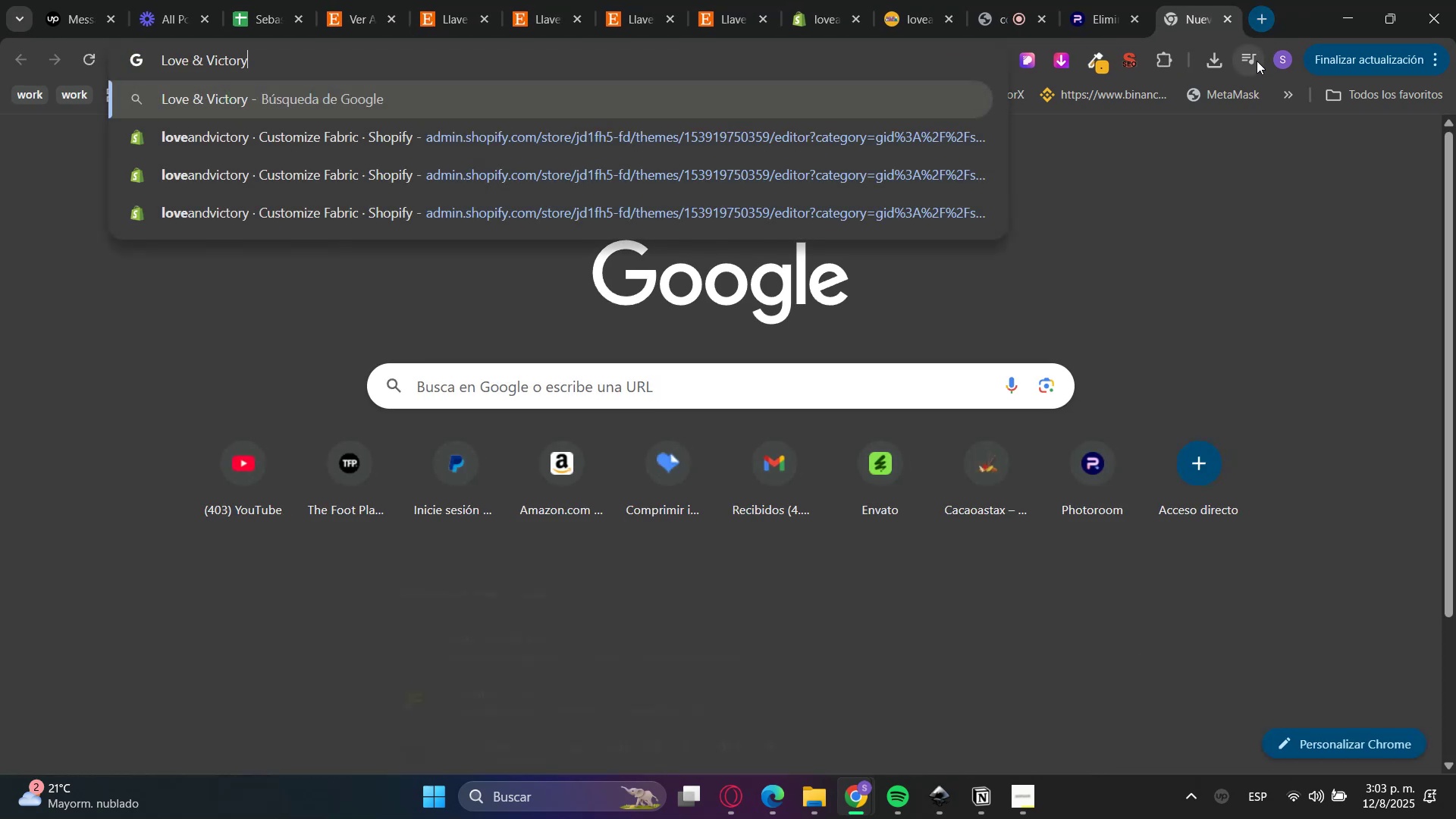 
key(Enter)
 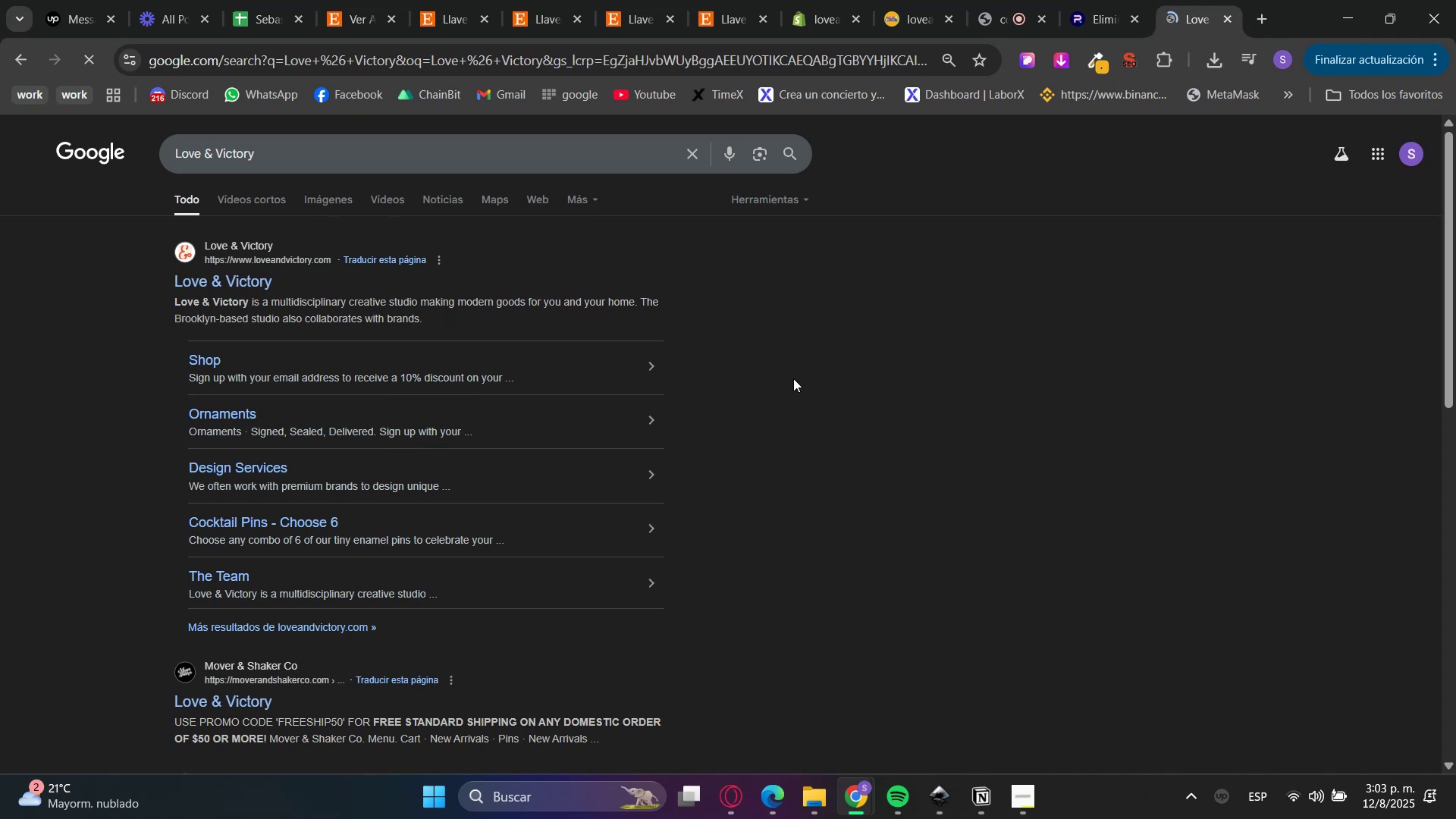 
scroll: coordinate [772, 396], scroll_direction: down, amount: 7.0
 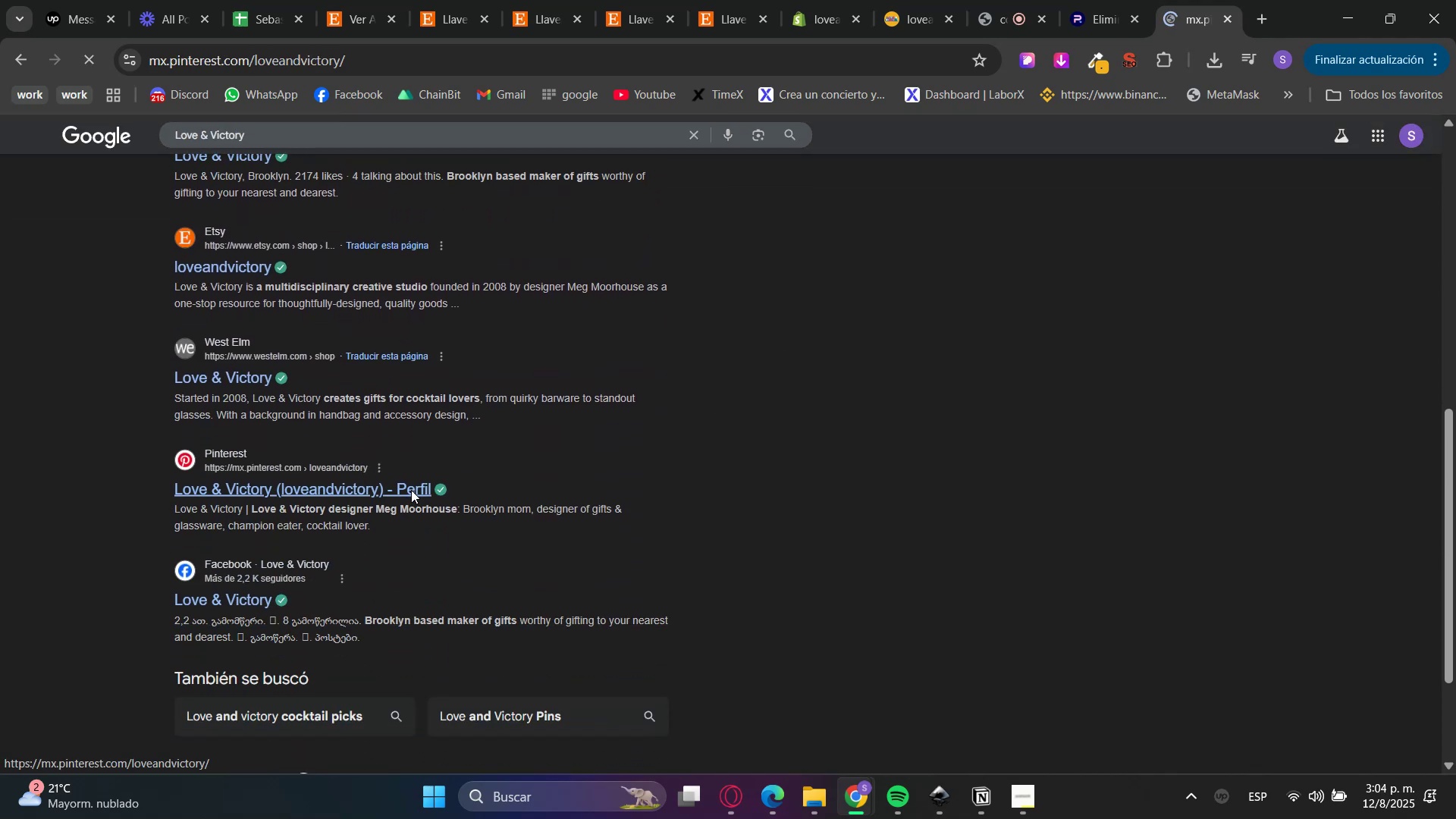 
wait(6.37)
 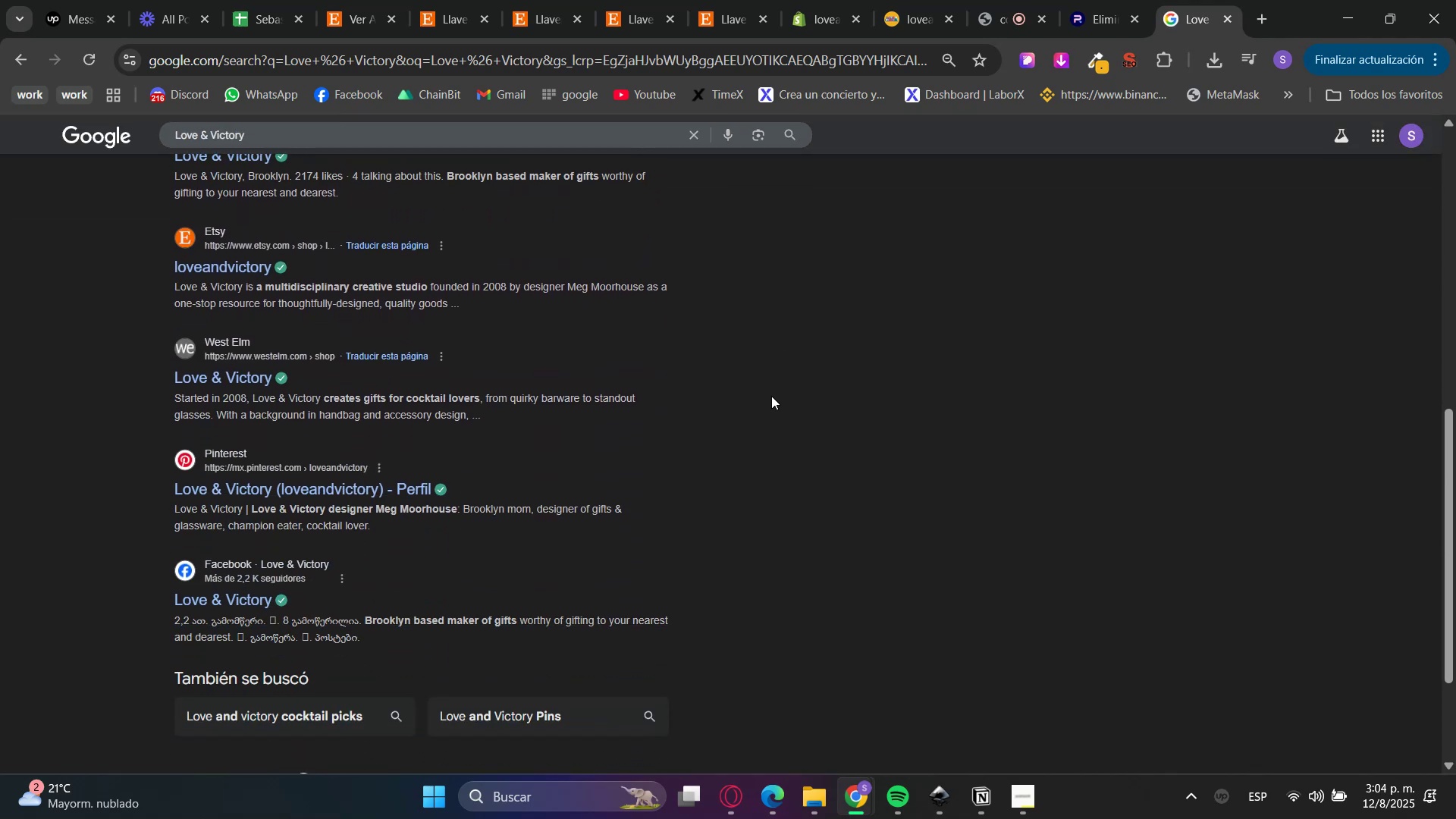 
scroll: coordinate [502, 426], scroll_direction: down, amount: 3.0
 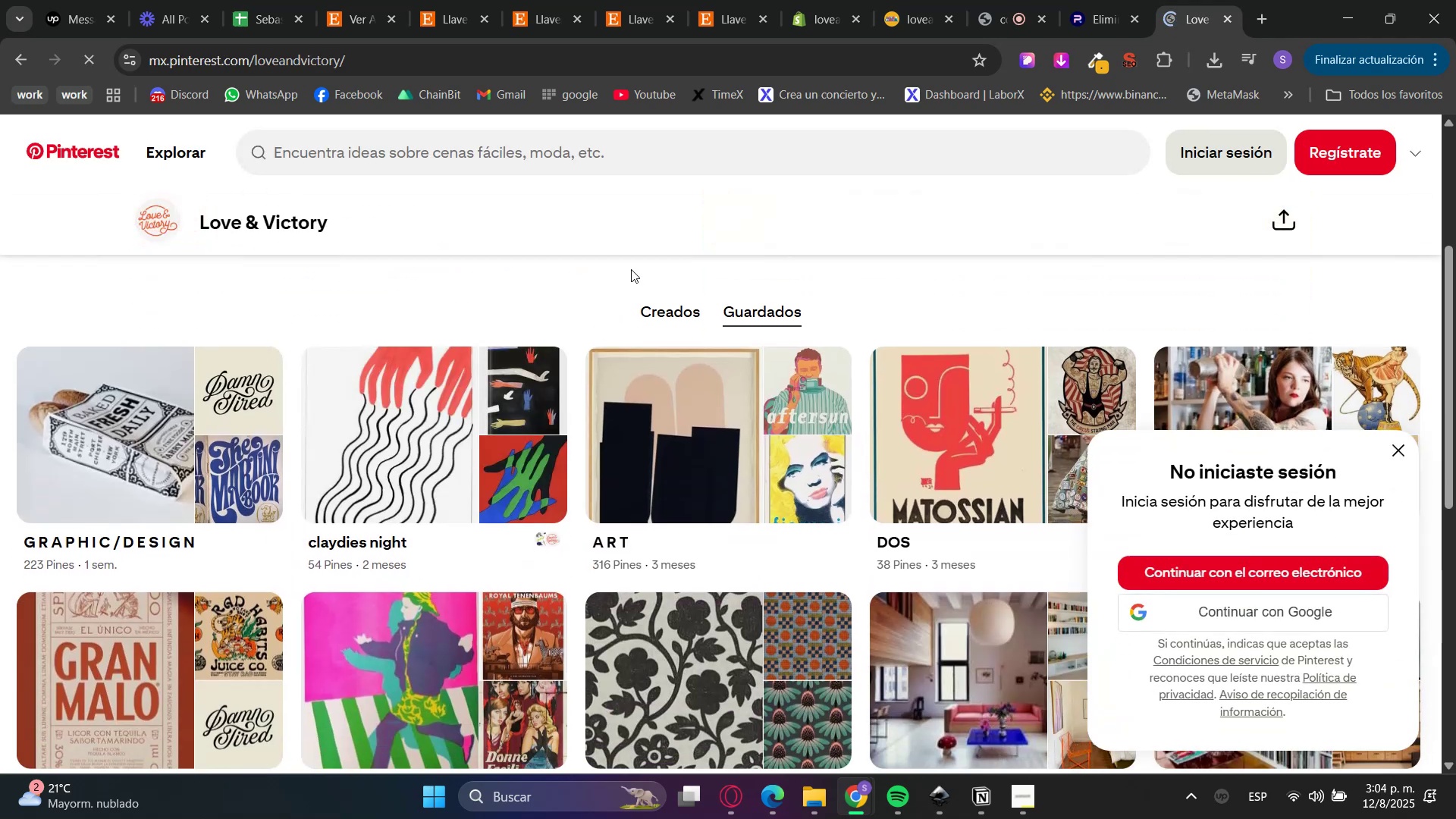 
scroll: coordinate [599, 353], scroll_direction: up, amount: 4.0
 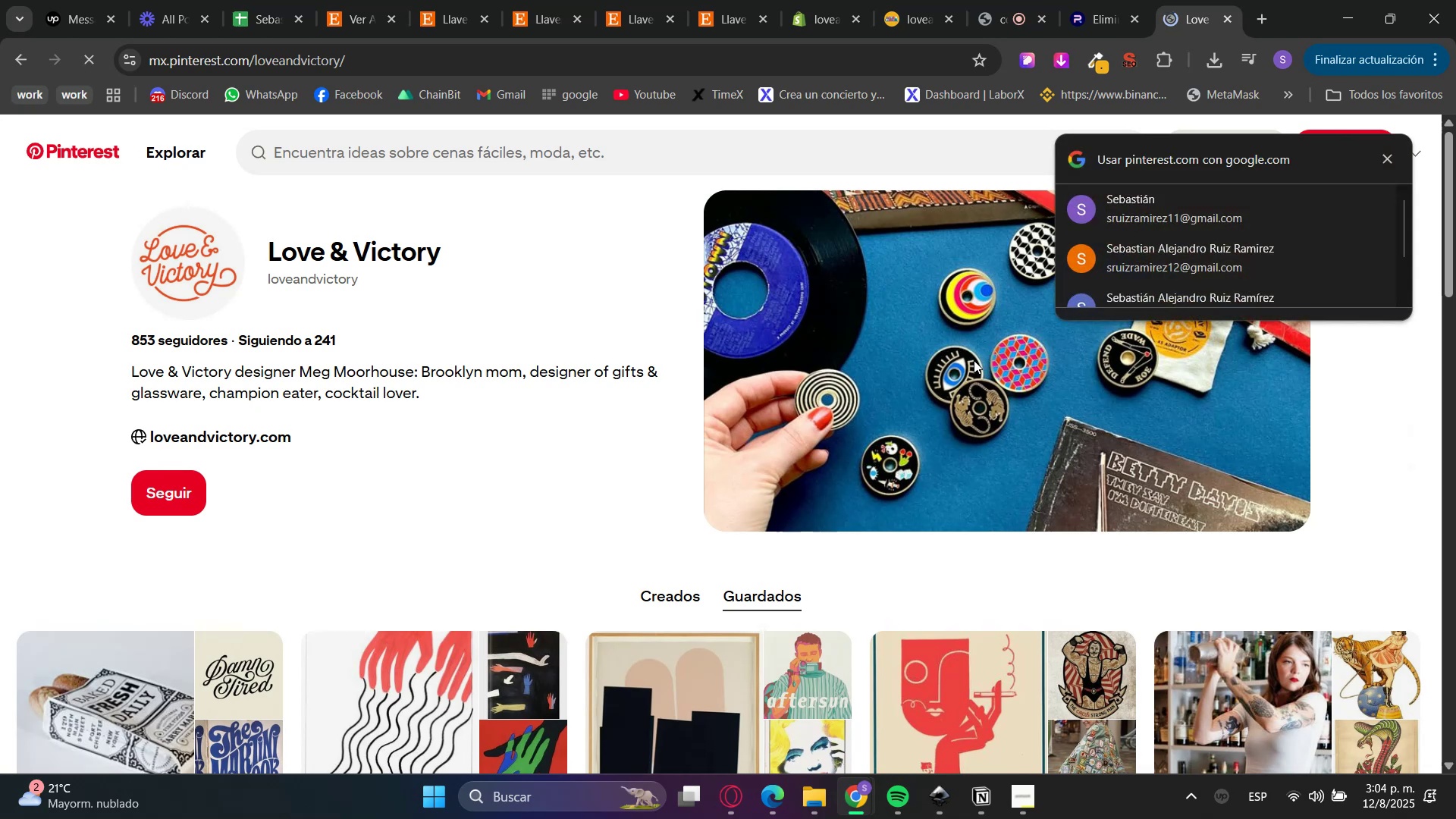 
right_click([946, 362])
 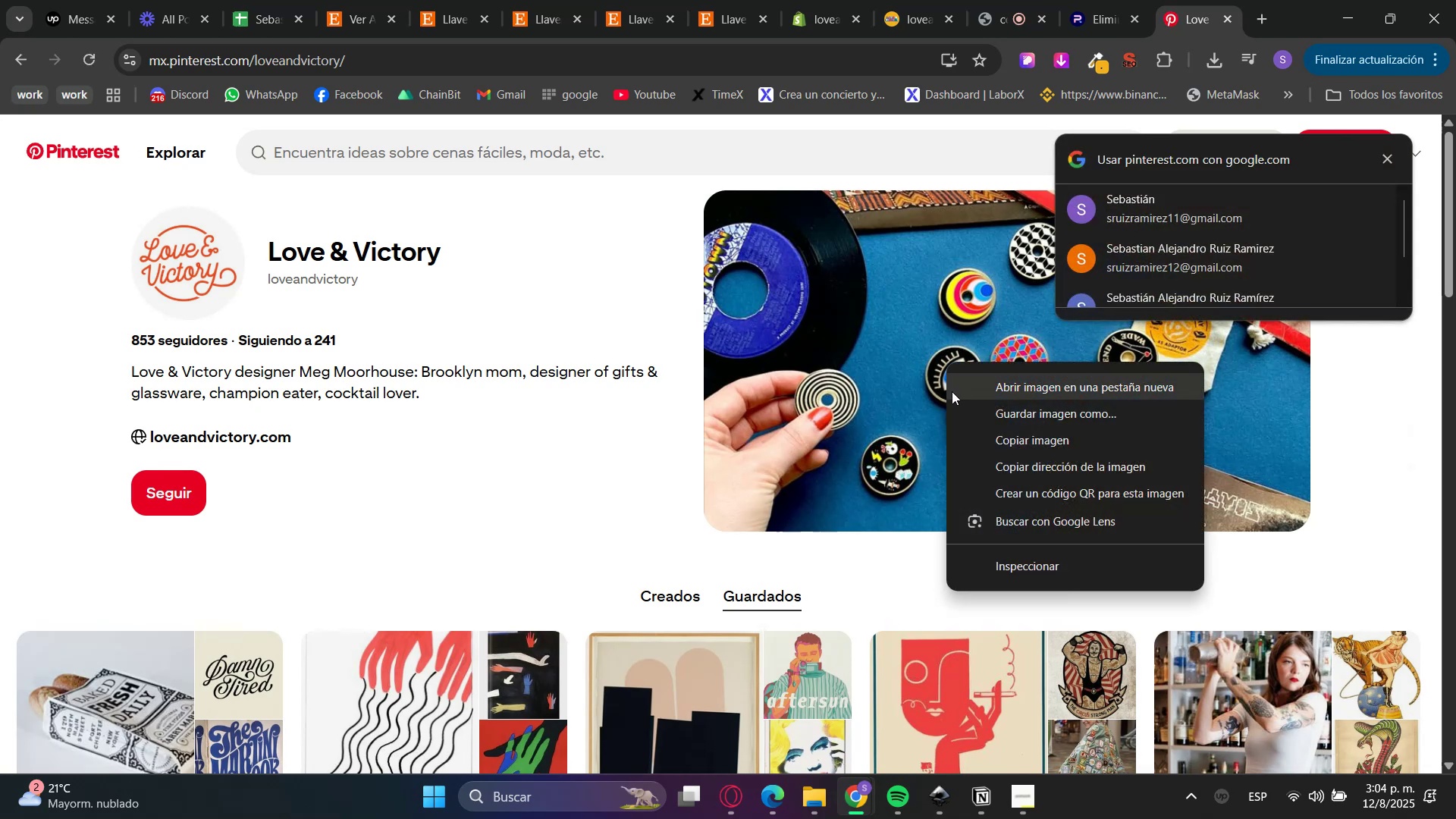 
left_click([987, 414])
 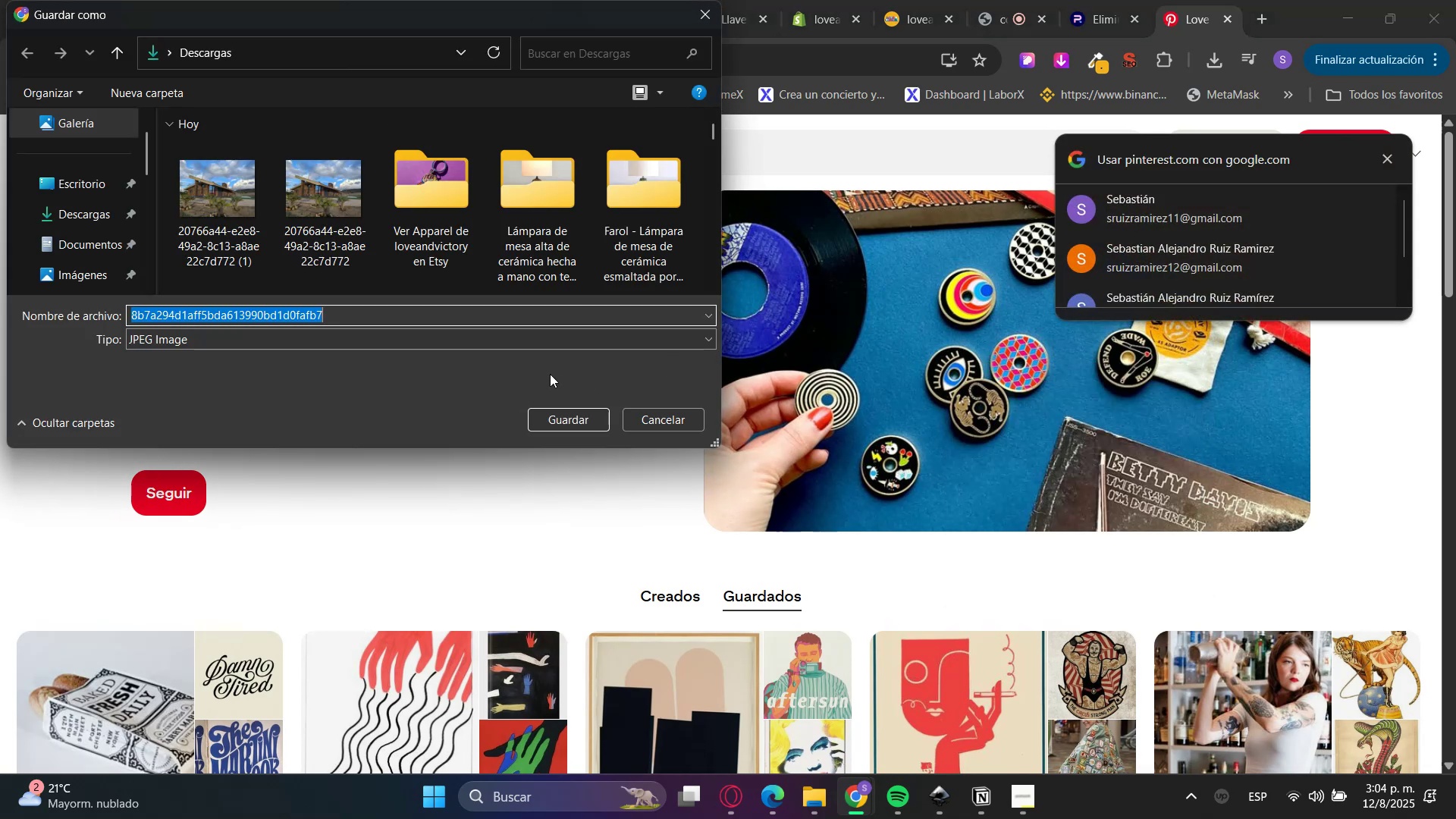 
left_click([100, 206])
 